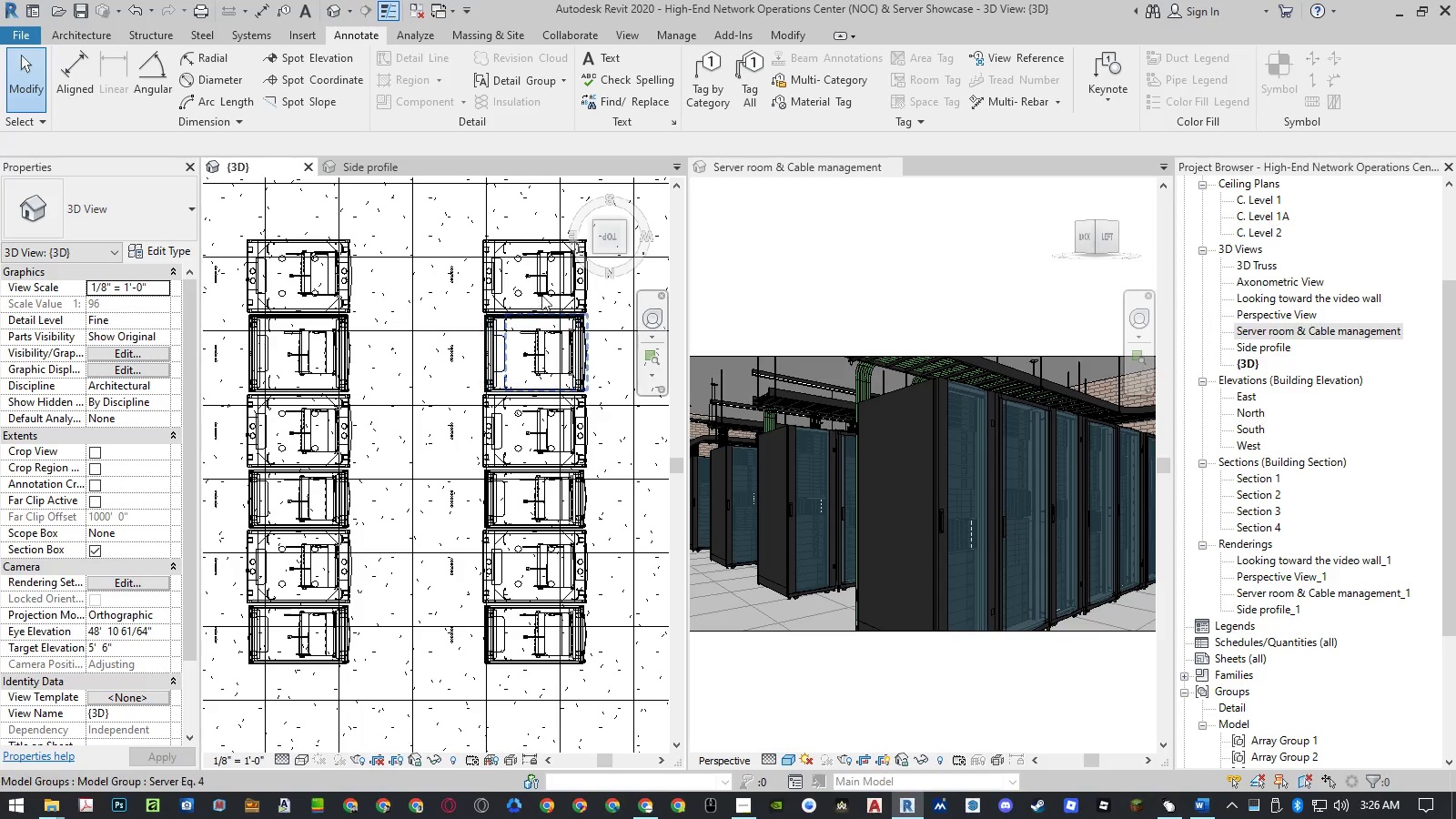 
left_click([535, 167])
 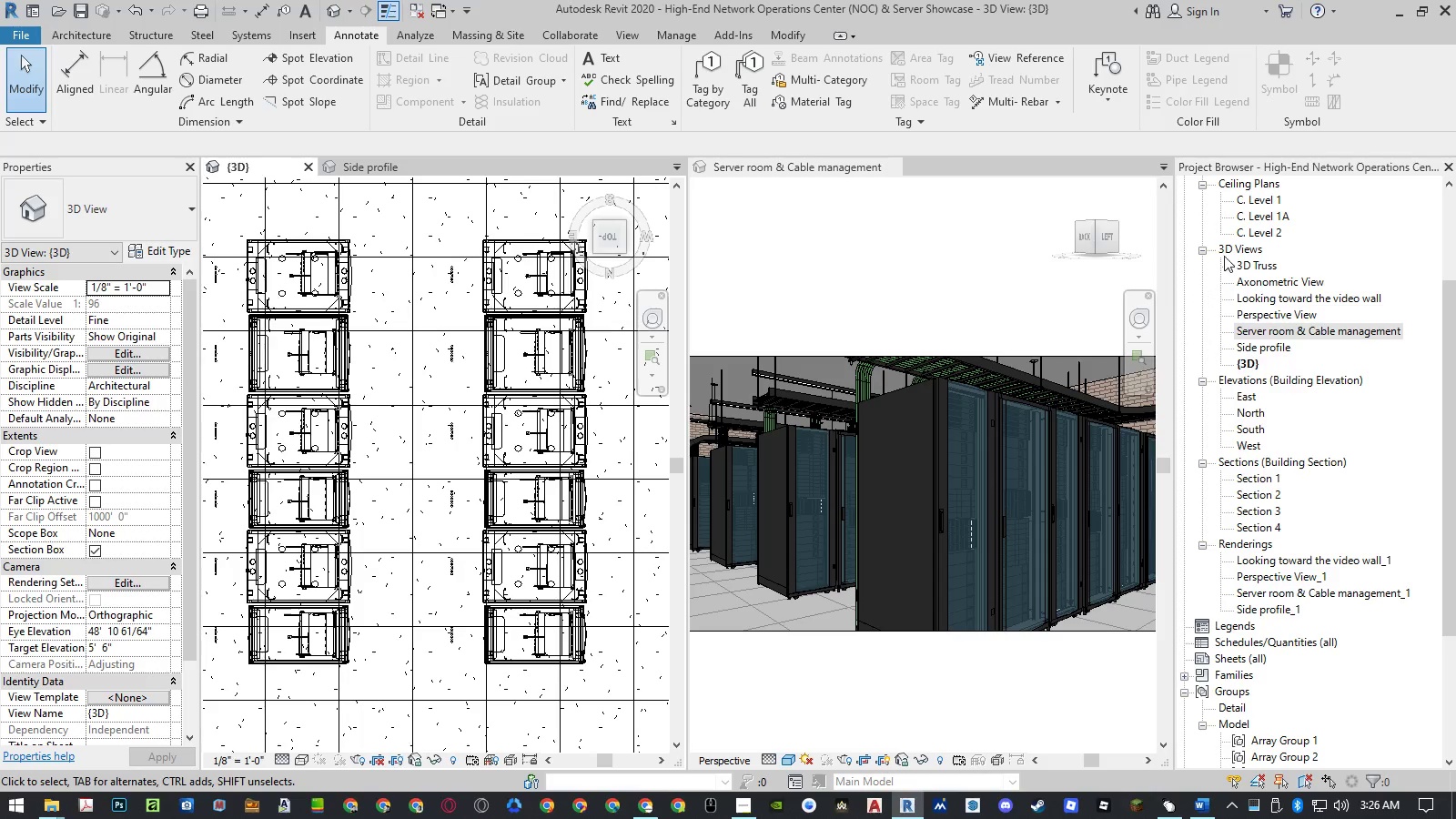 
left_click([1252, 217])
 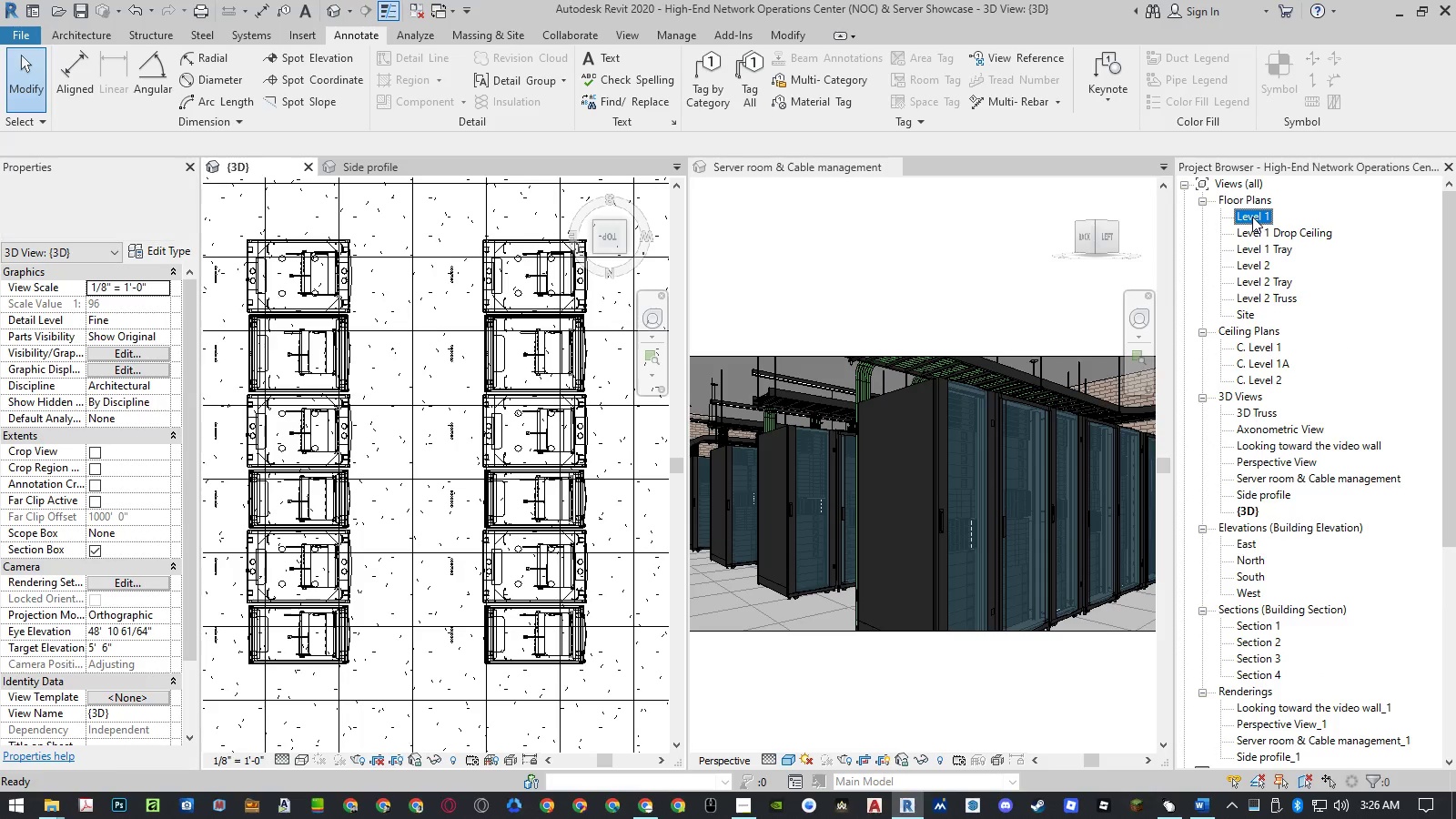 
scroll: coordinate [1249, 222], scroll_direction: up, amount: 13.0
 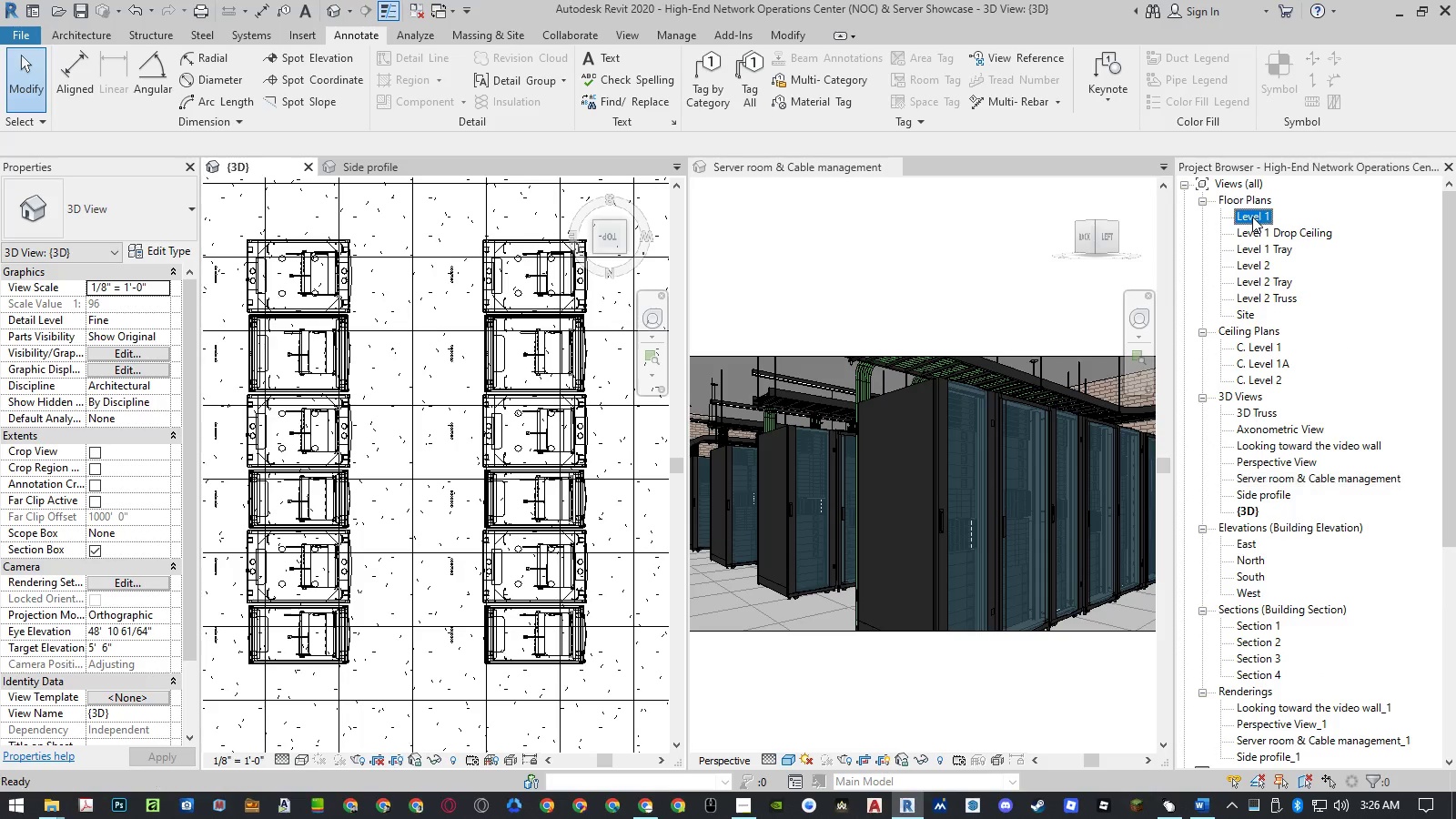 
double_click([1252, 217])
 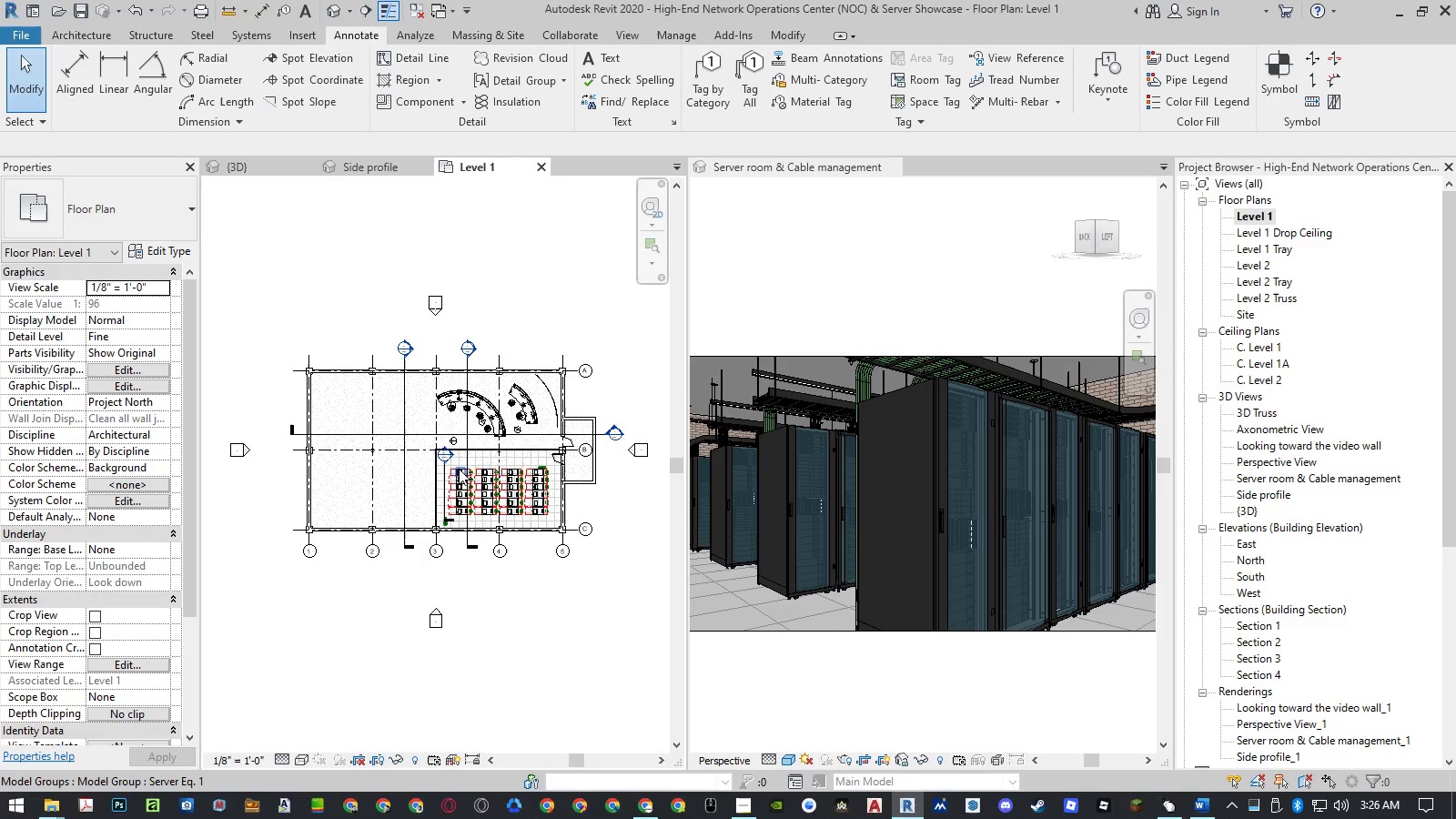 
wait(6.75)
 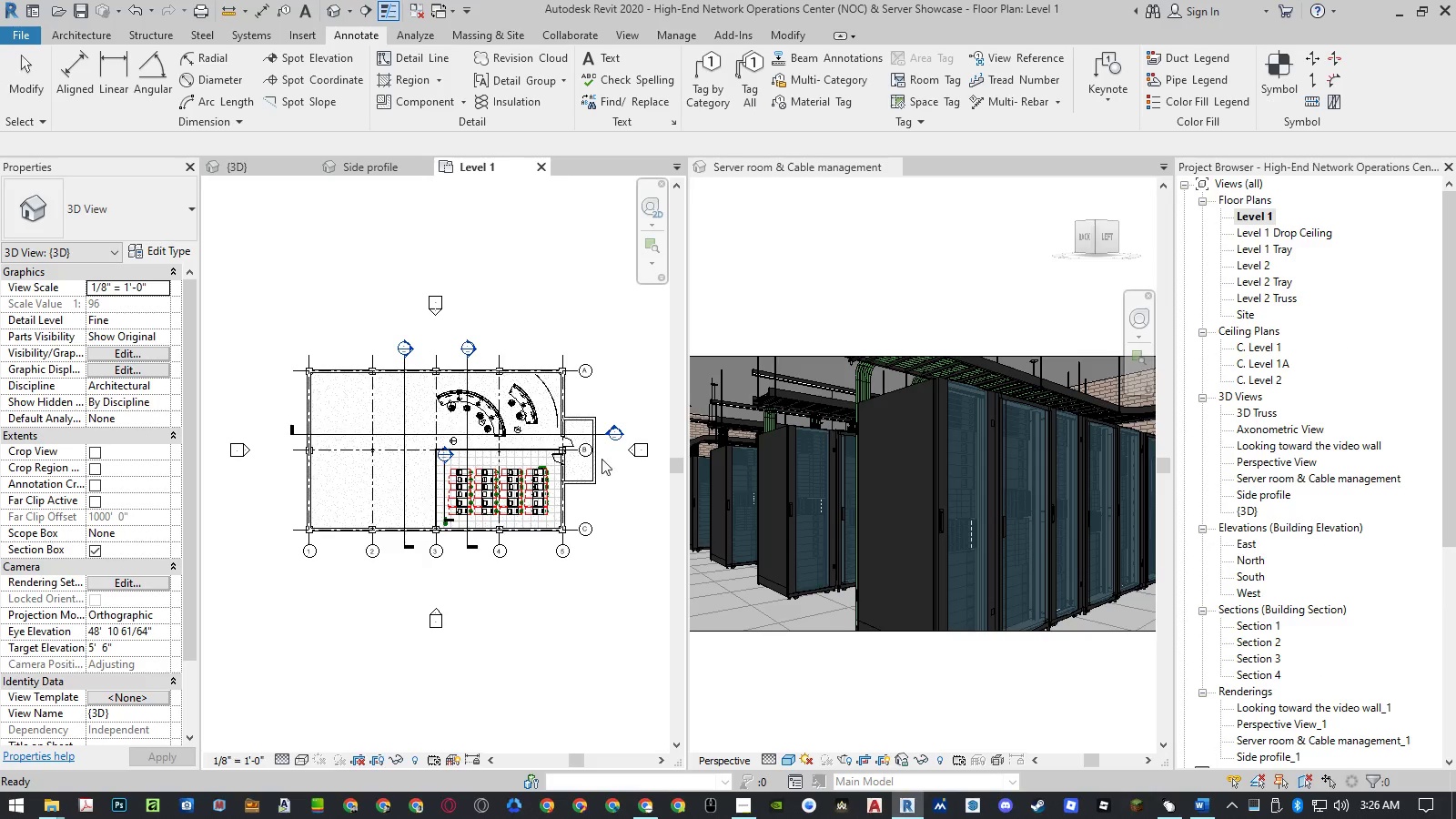 
double_click([444, 458])
 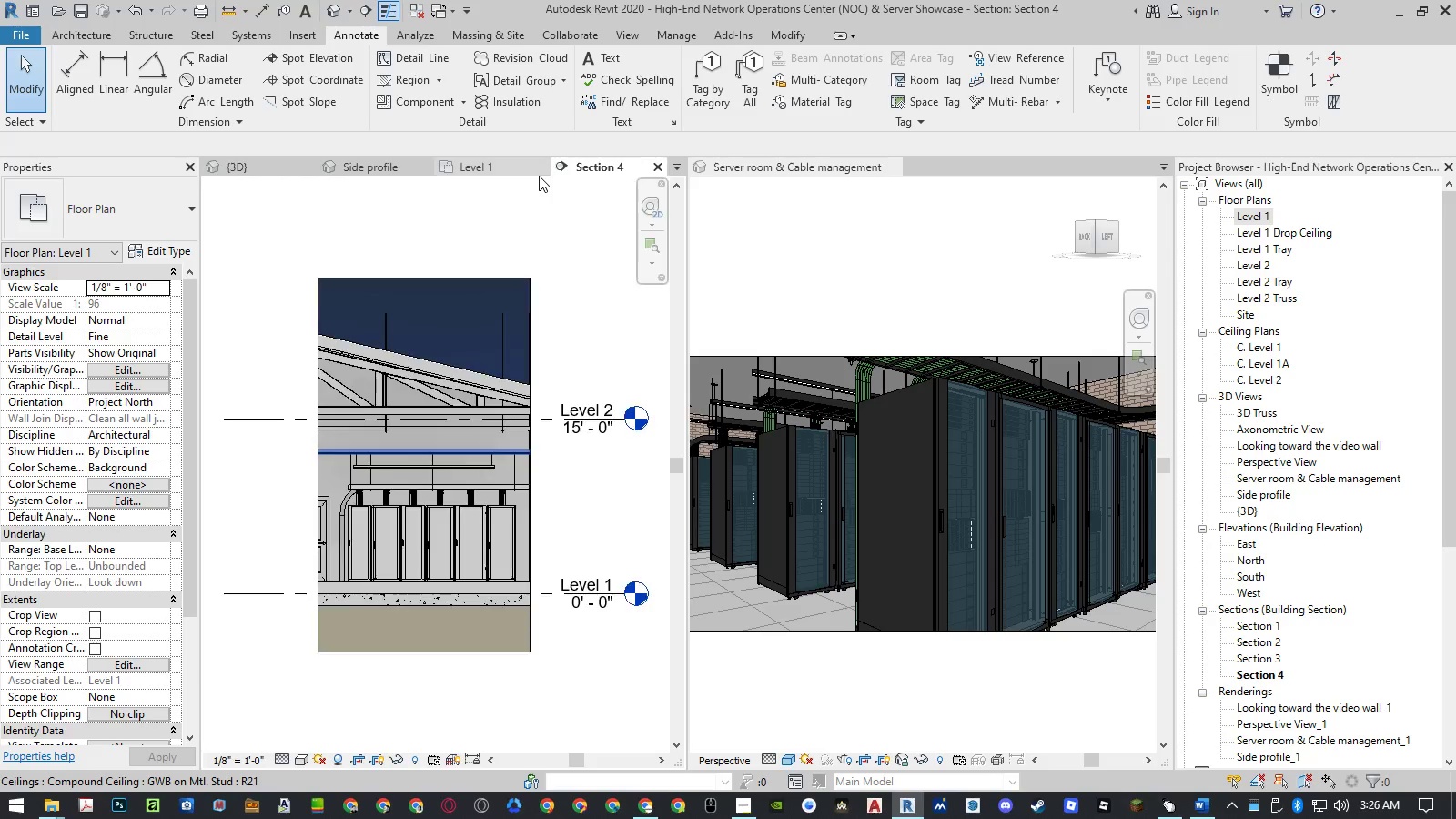 
left_click([539, 172])
 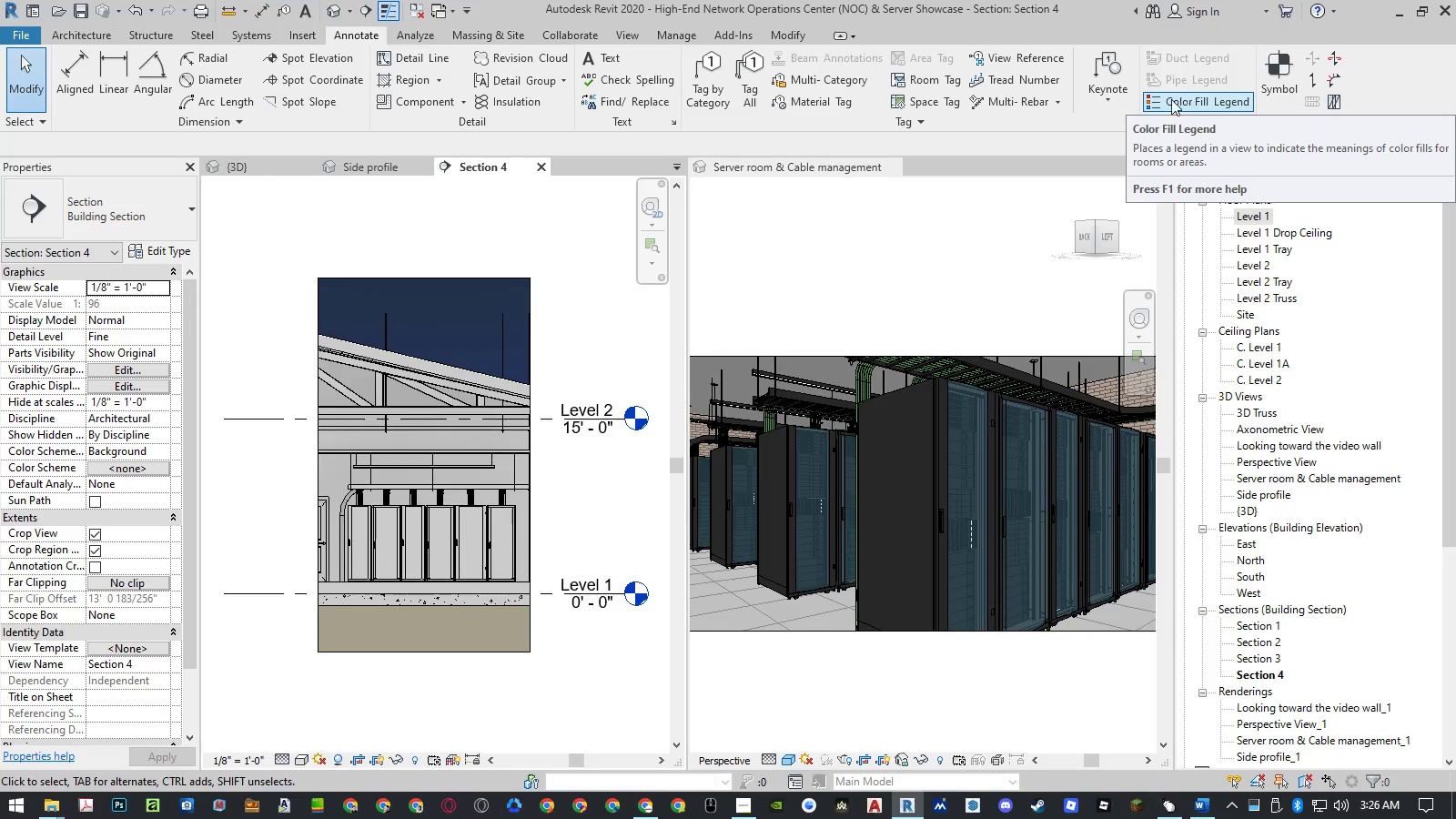 
wait(6.05)
 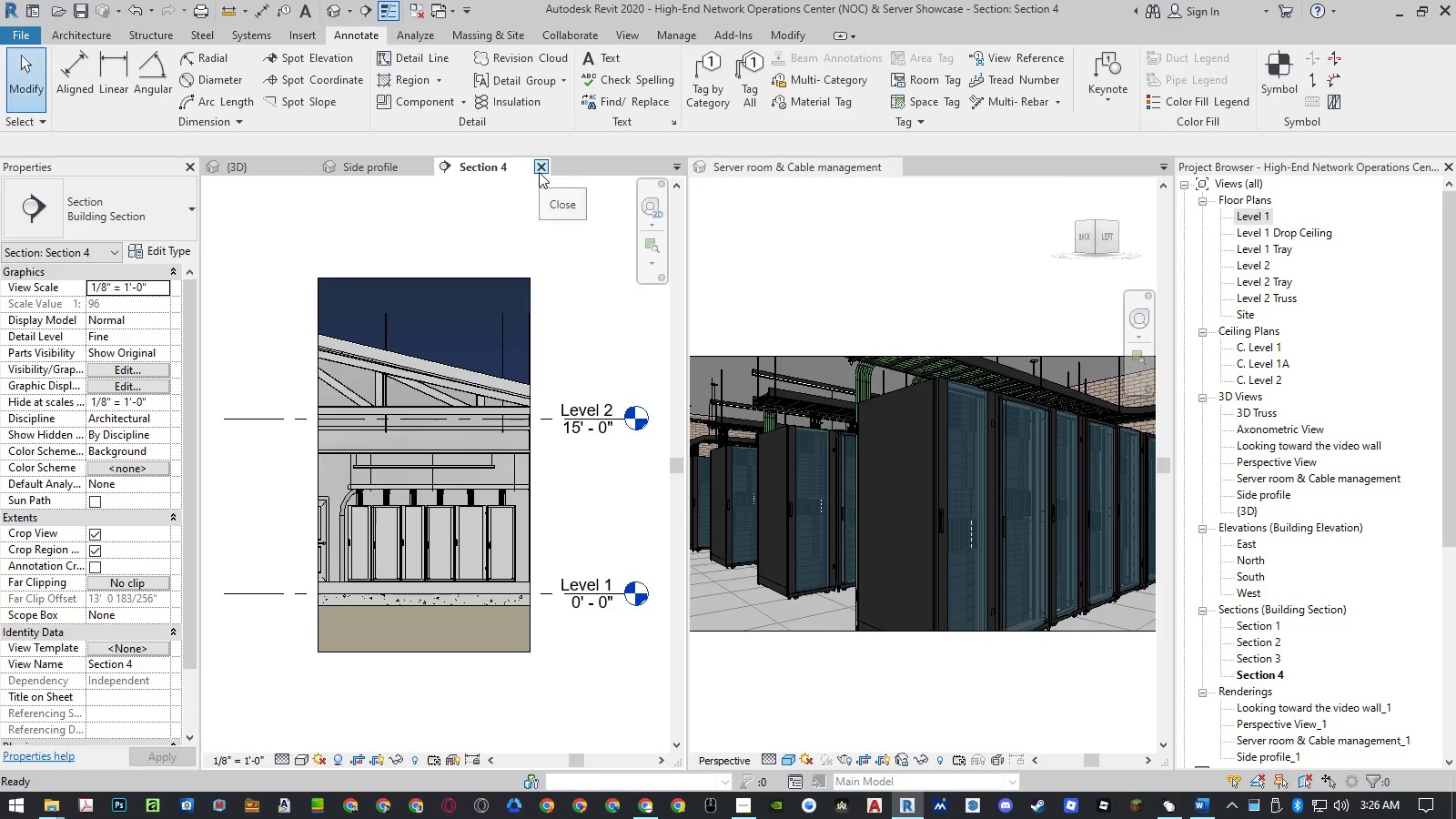 
left_click([634, 37])
 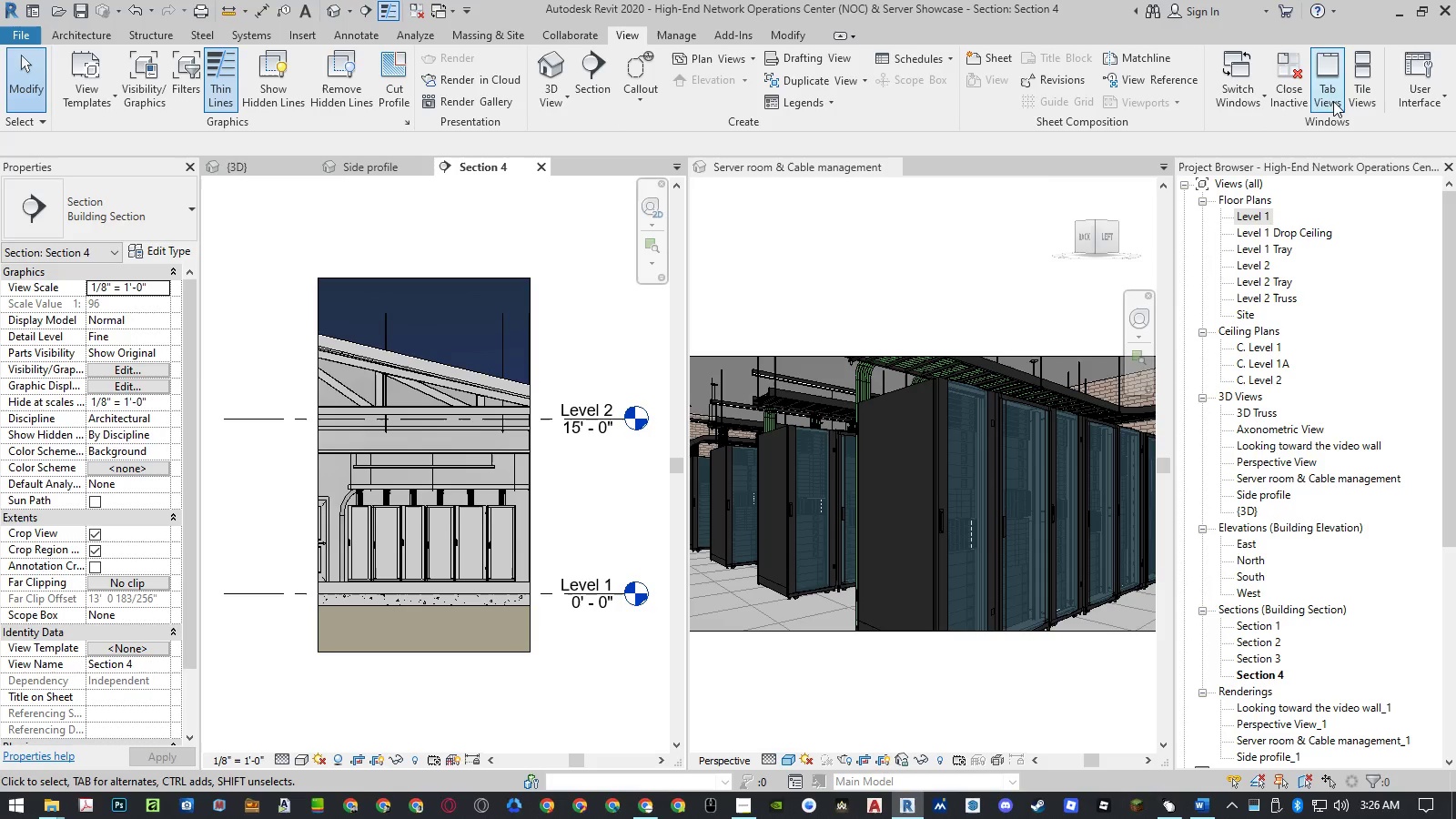 
left_click([1348, 100])
 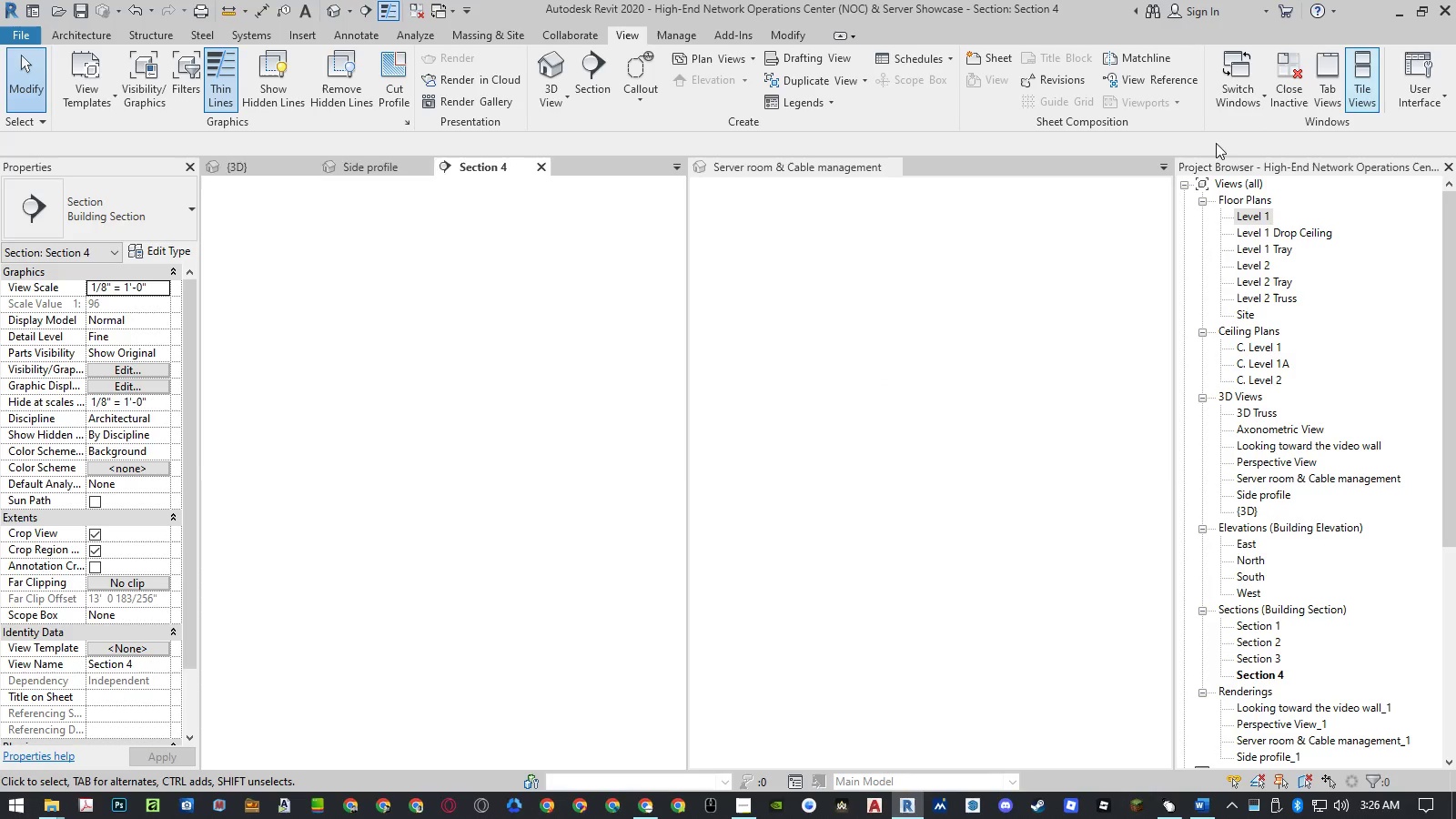 
mouse_move([1053, 236])
 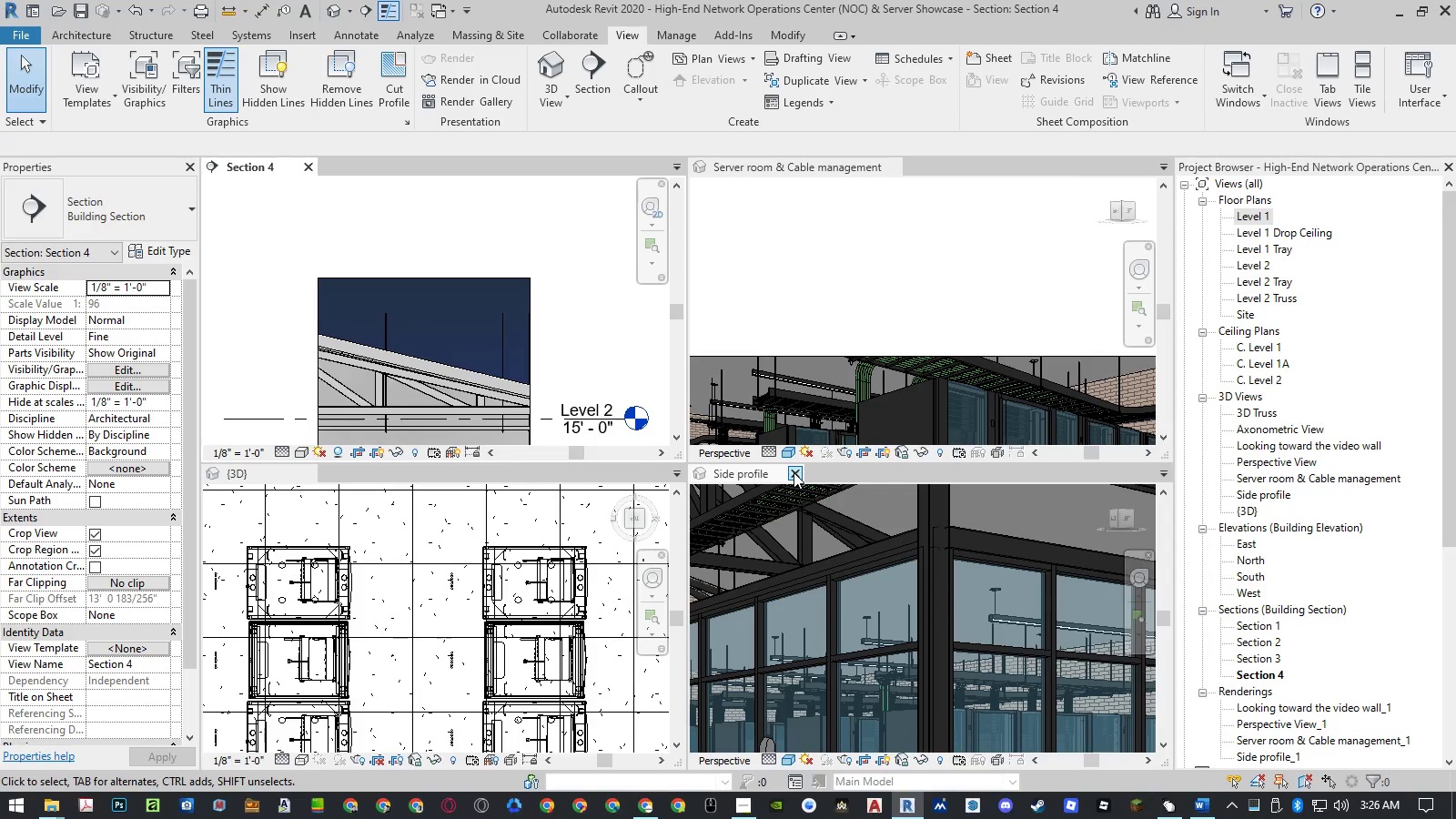 
left_click([794, 472])
 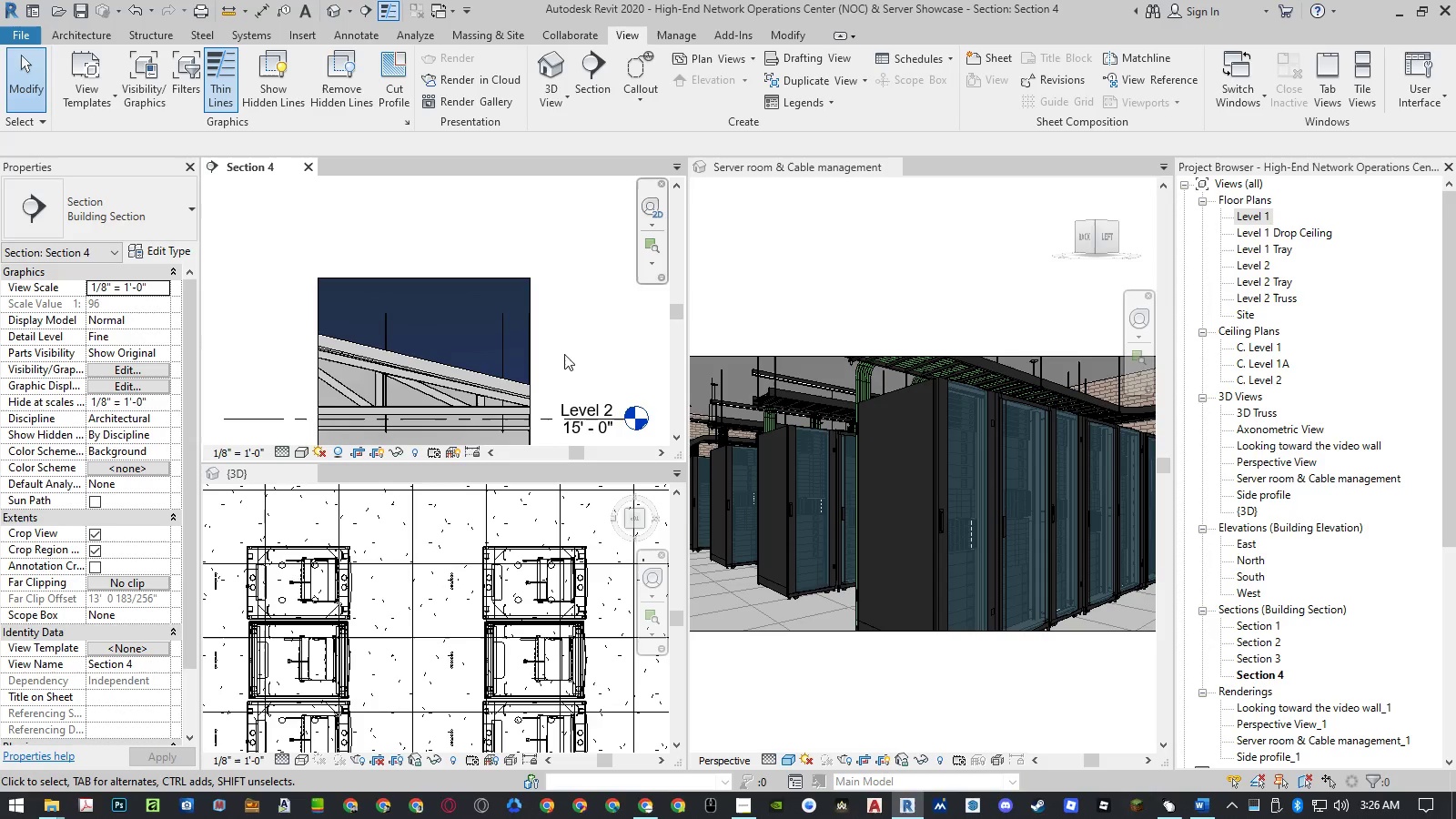 
scroll: coordinate [553, 270], scroll_direction: down, amount: 9.0
 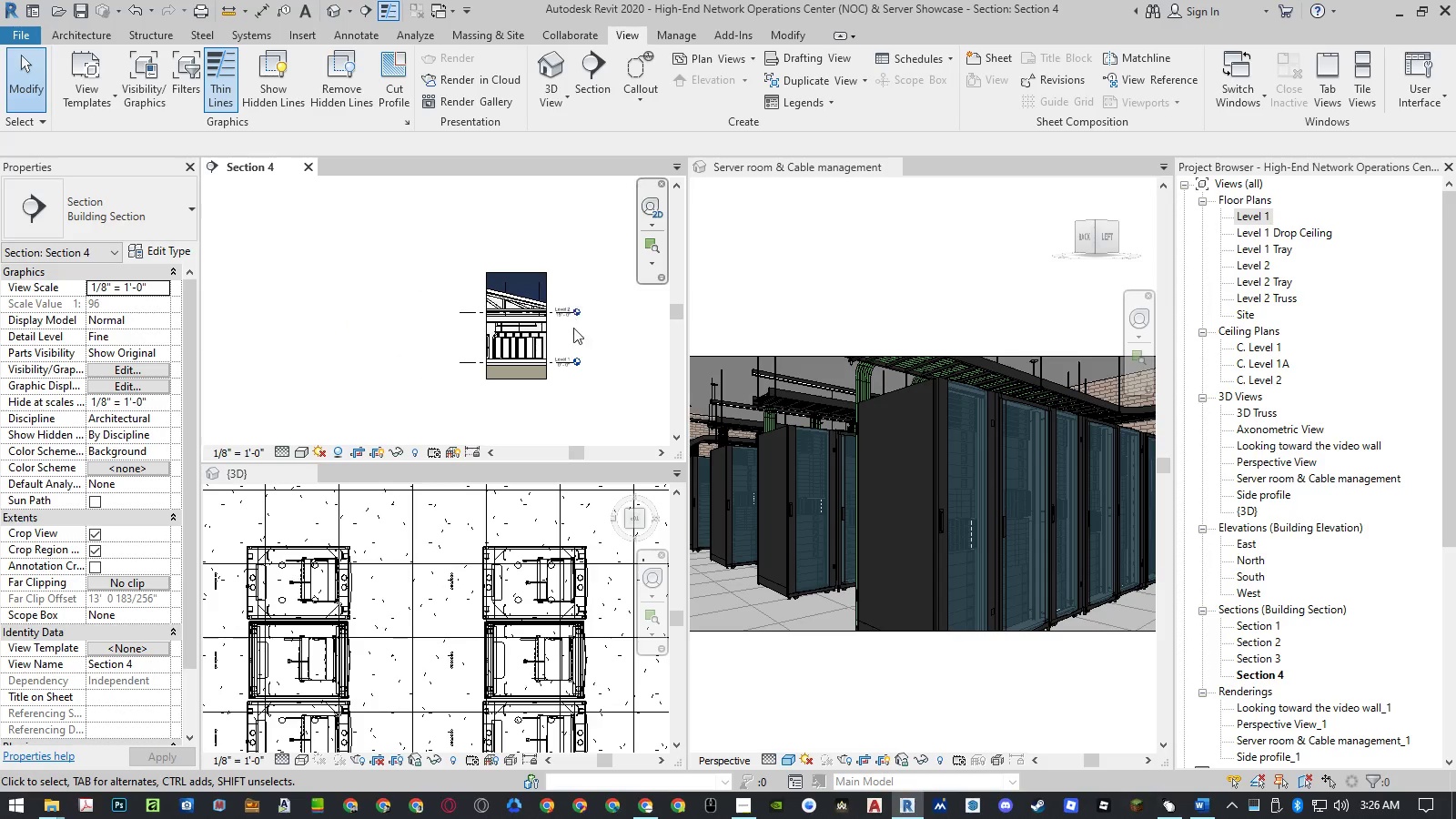 
scroll: coordinate [420, 410], scroll_direction: up, amount: 14.0
 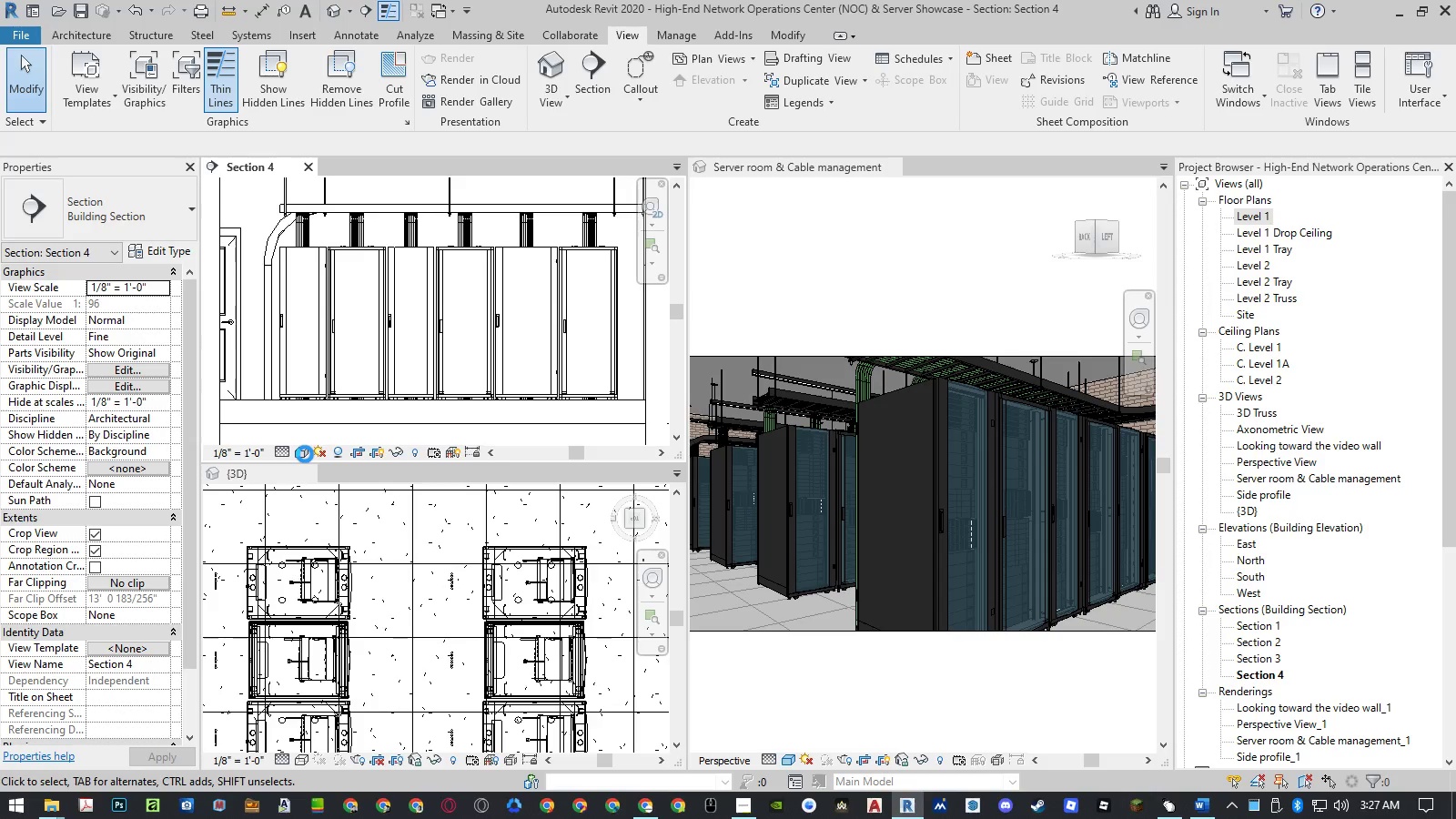 
left_click([305, 454])
 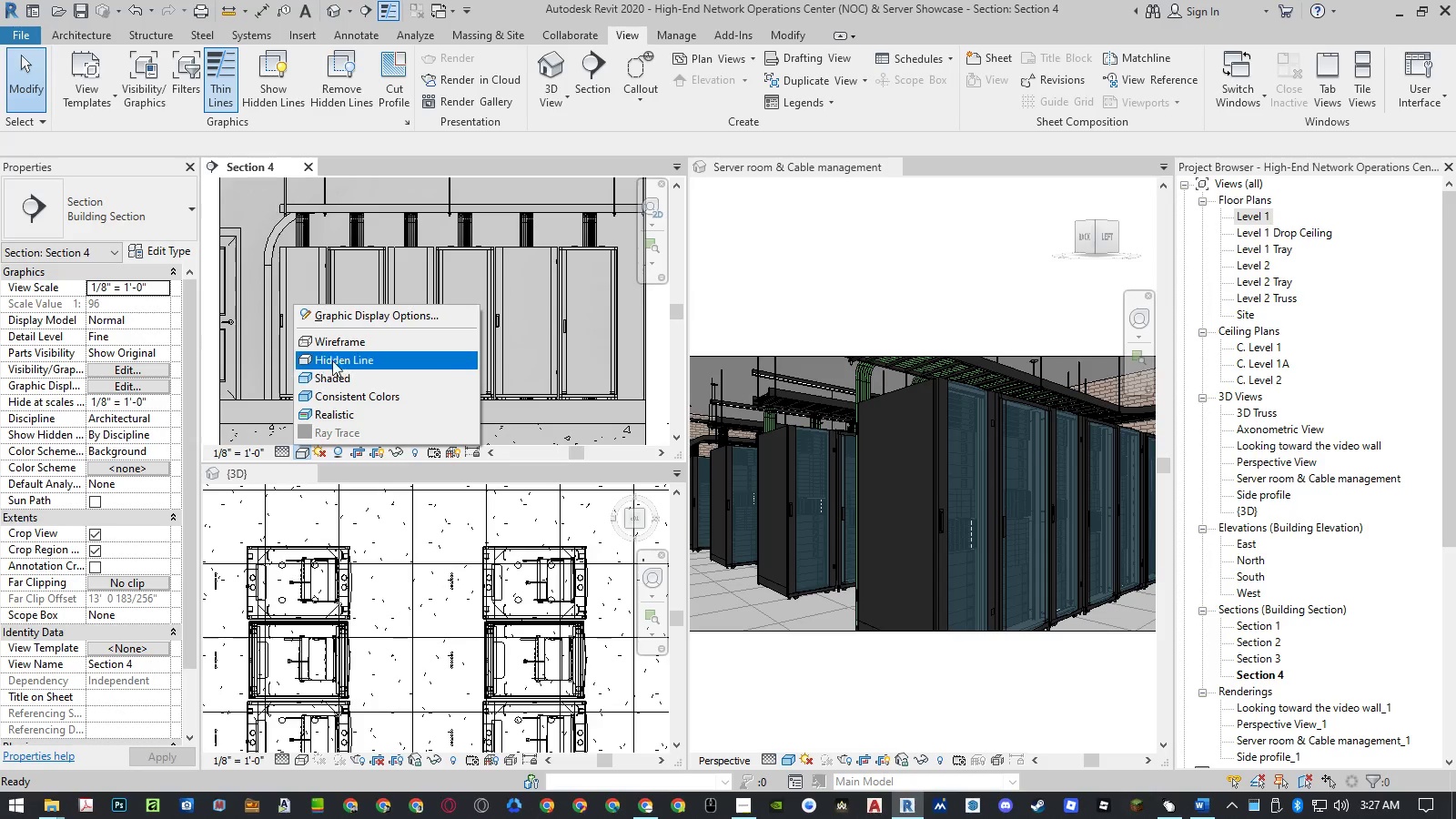 
left_click([336, 347])
 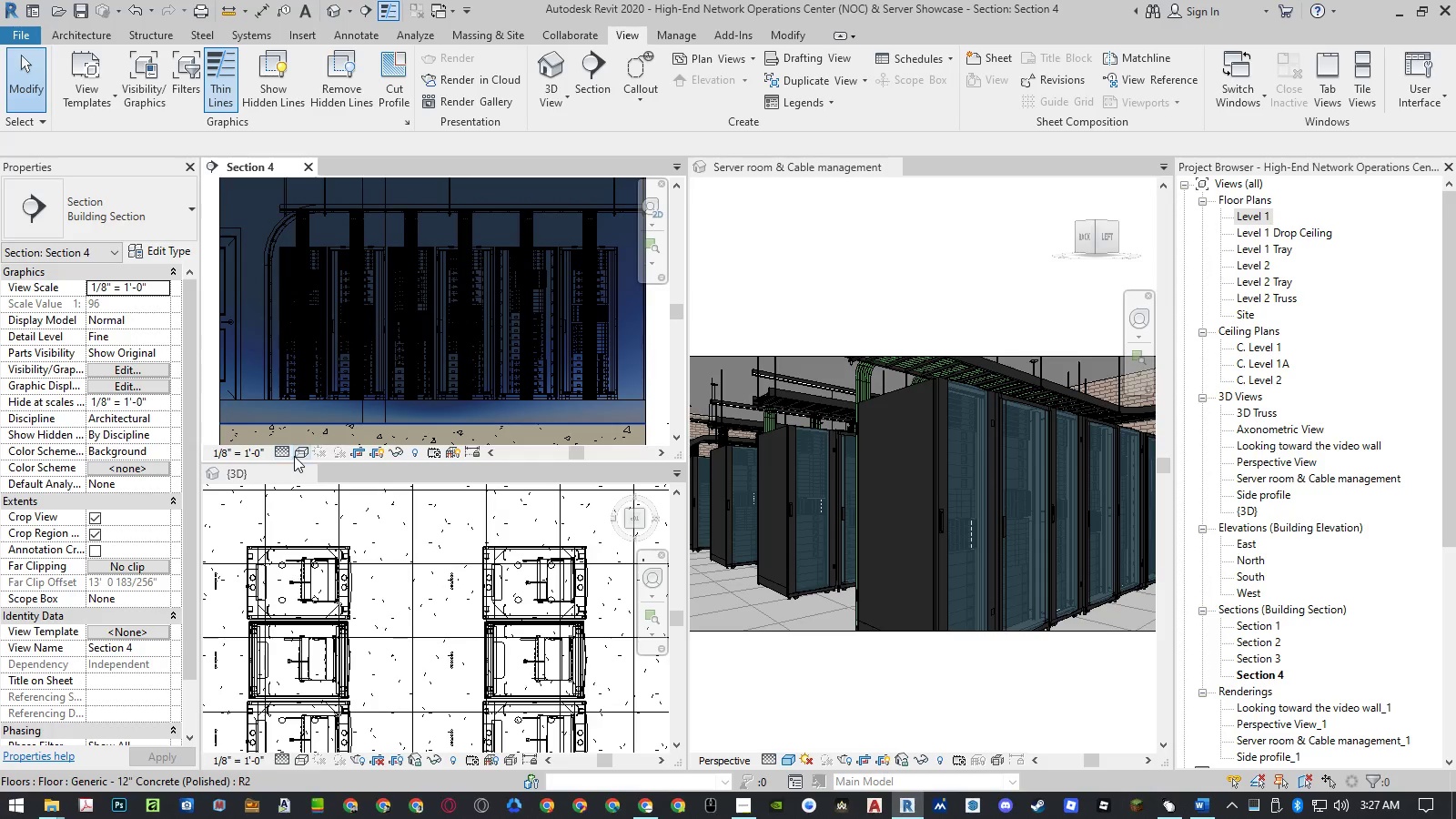 
wait(12.58)
 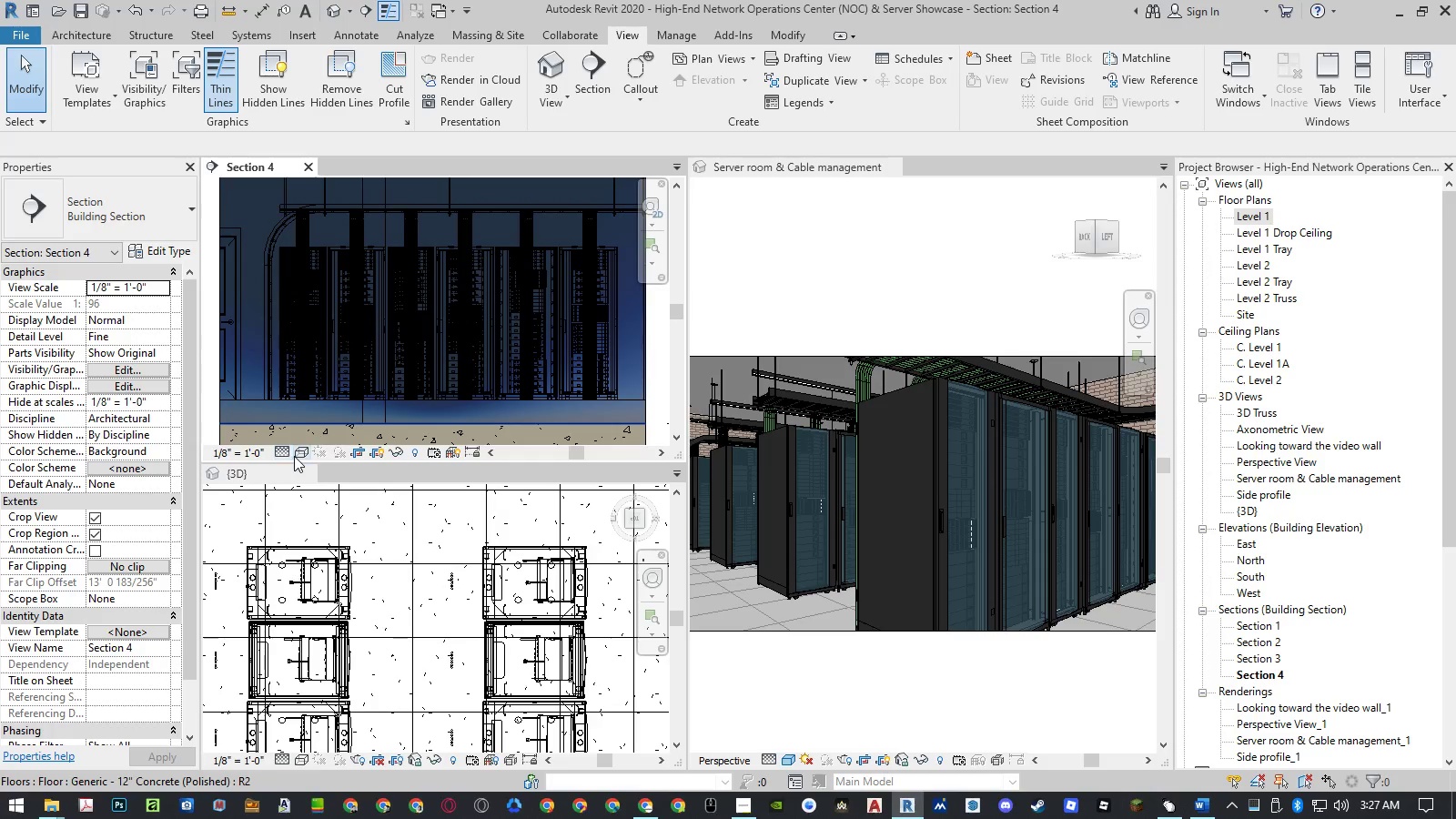 
left_click([108, 373])
 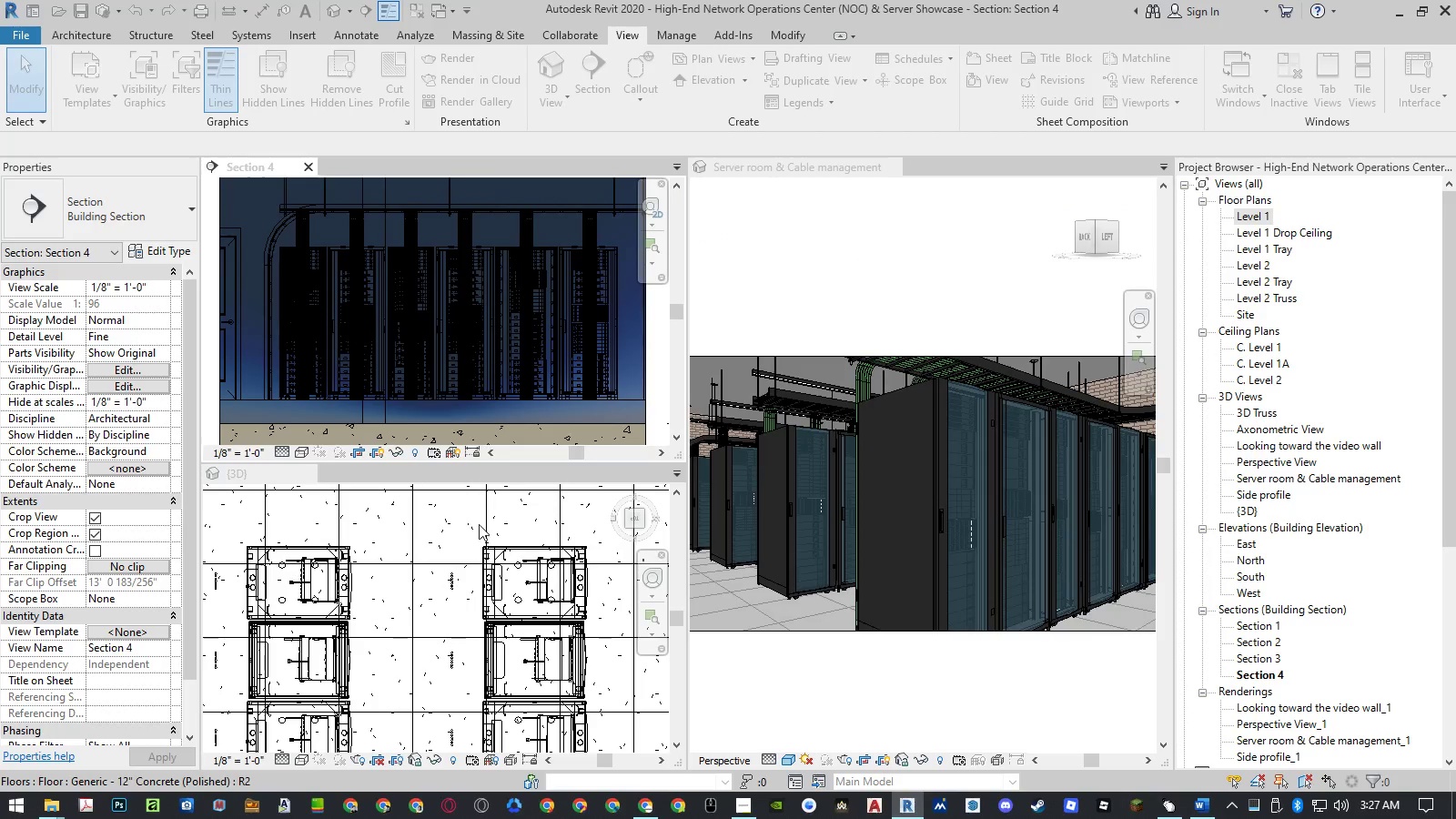 
left_click([112, 384])
 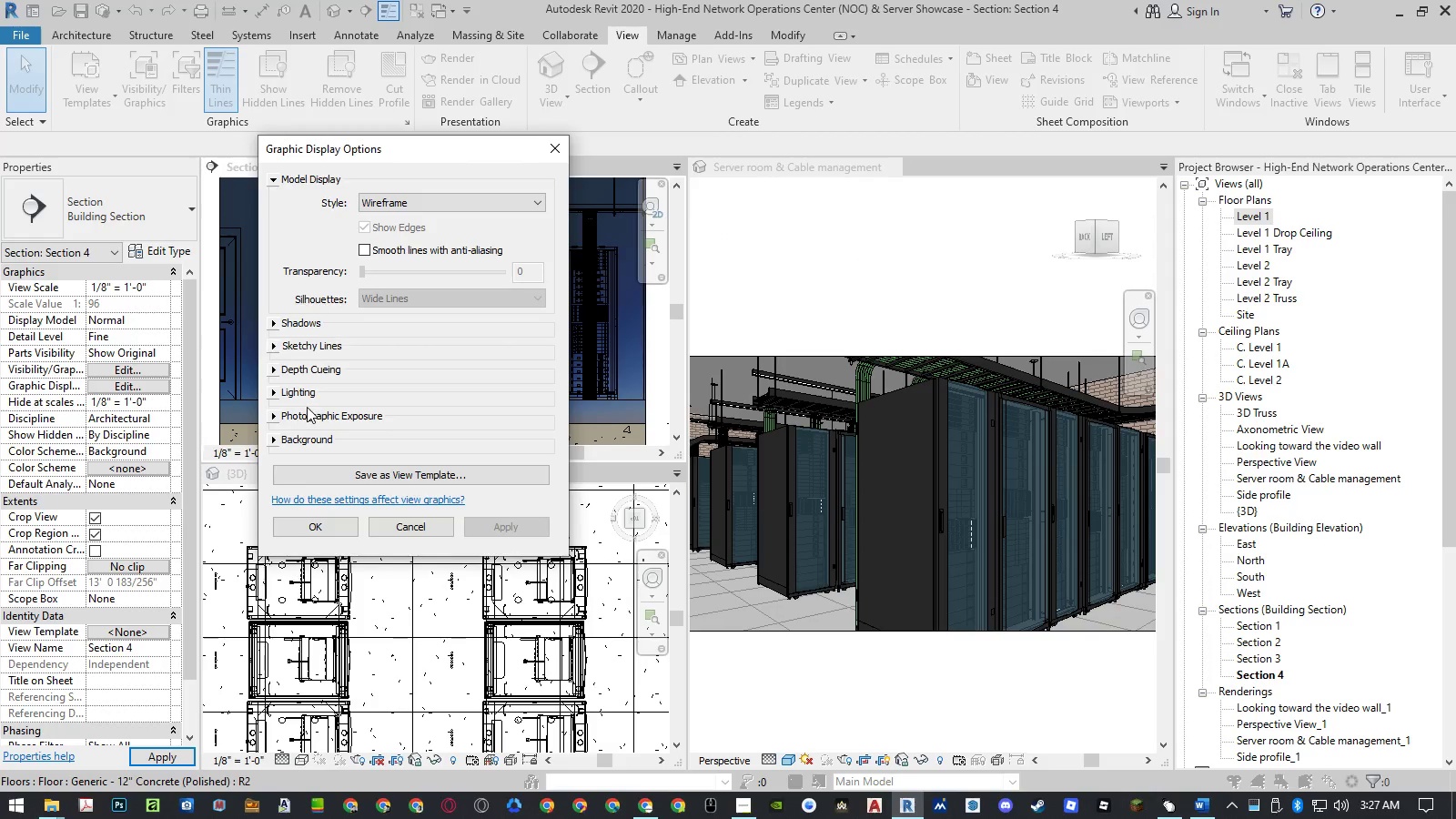 
left_click([278, 437])
 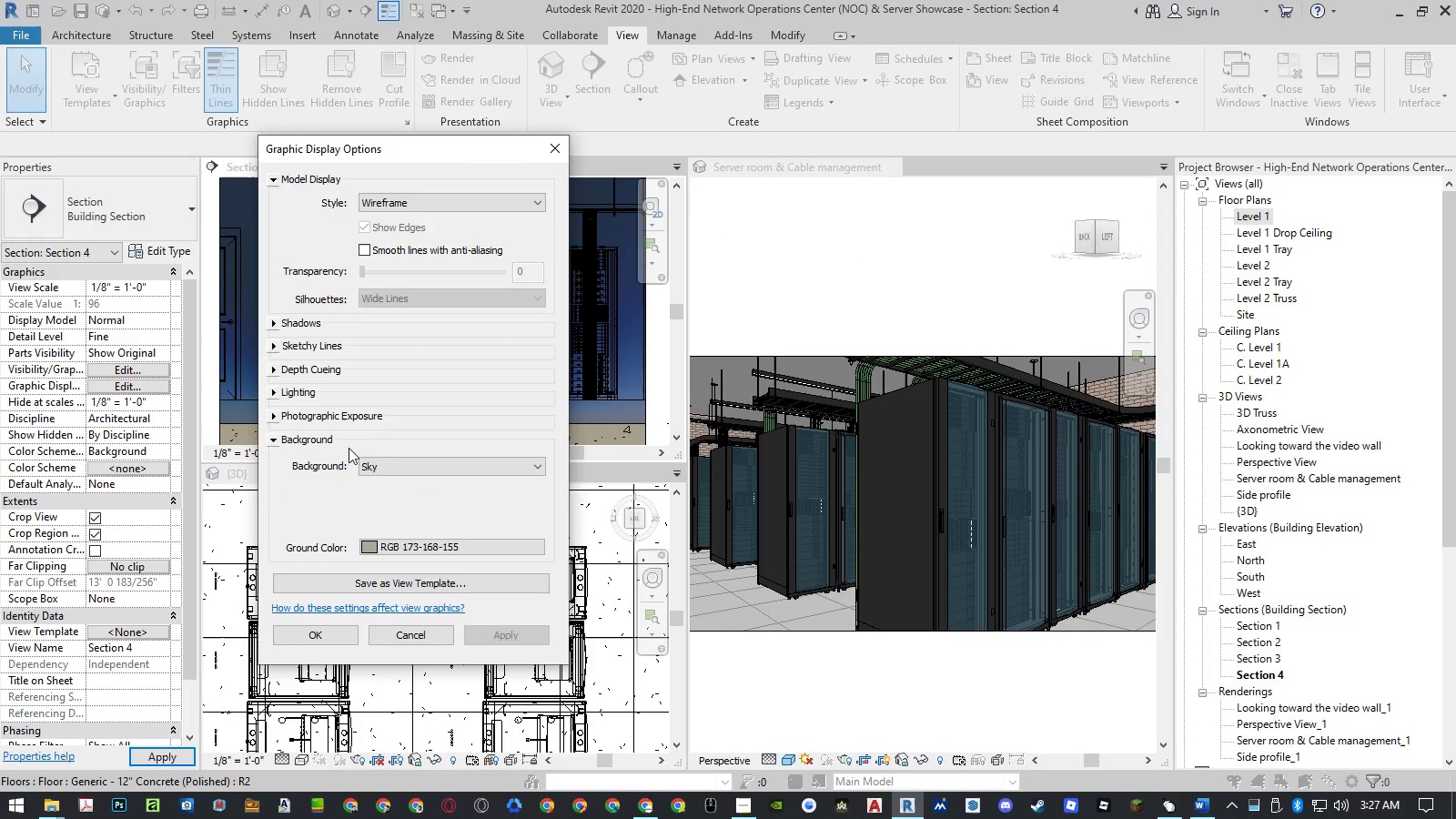 
left_click([393, 465])
 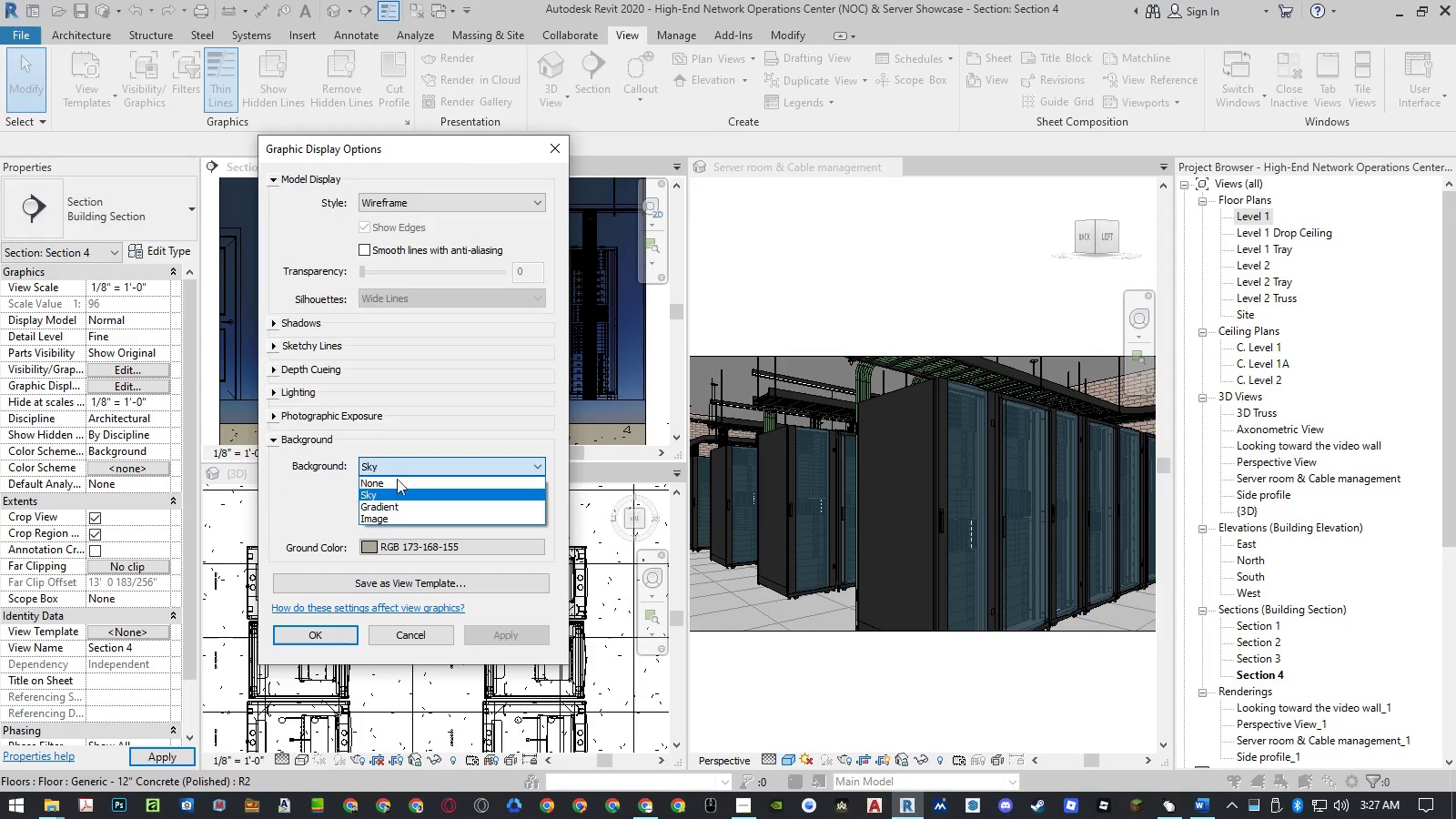 
left_click([396, 485])
 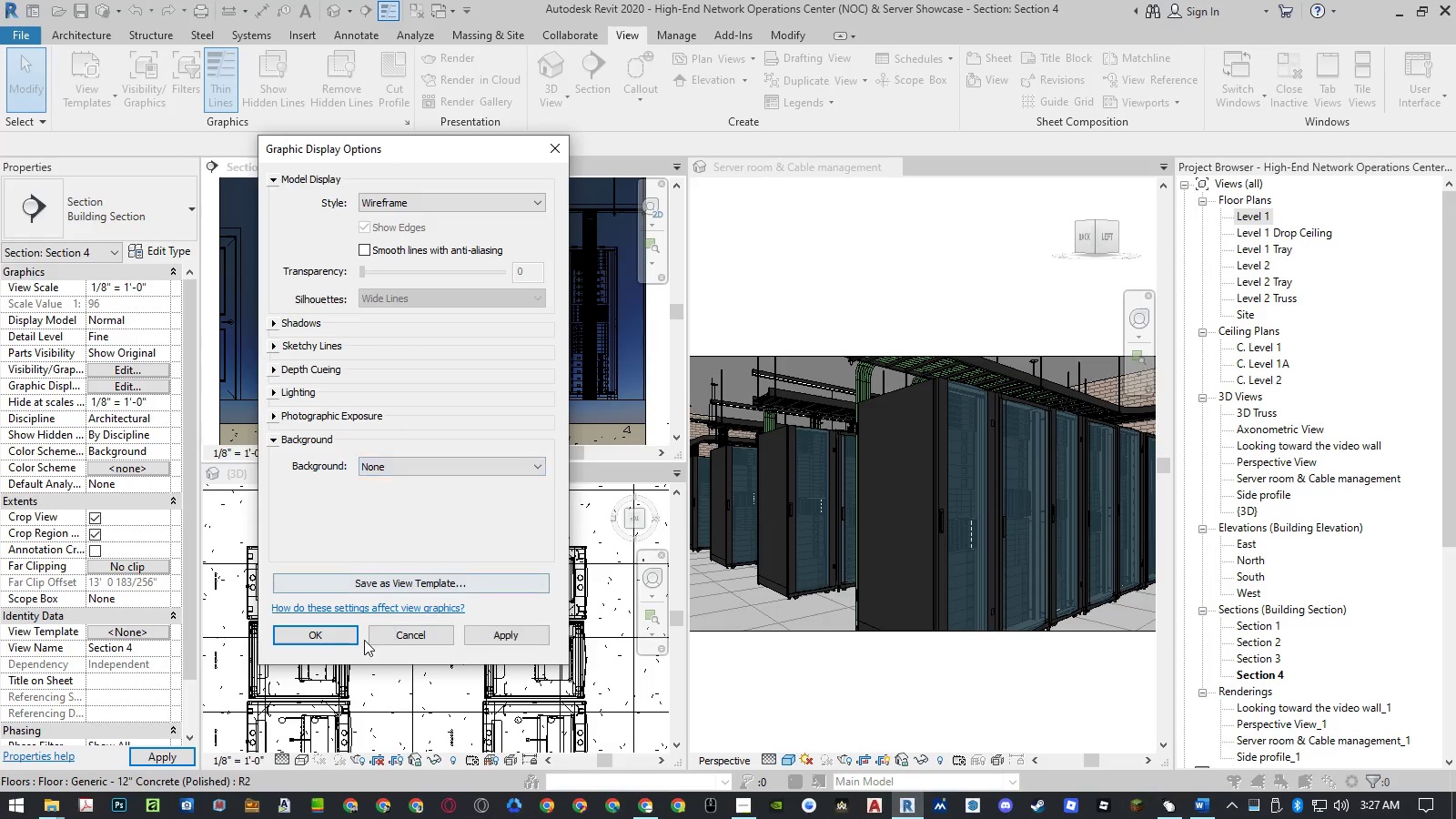 
left_click([340, 642])
 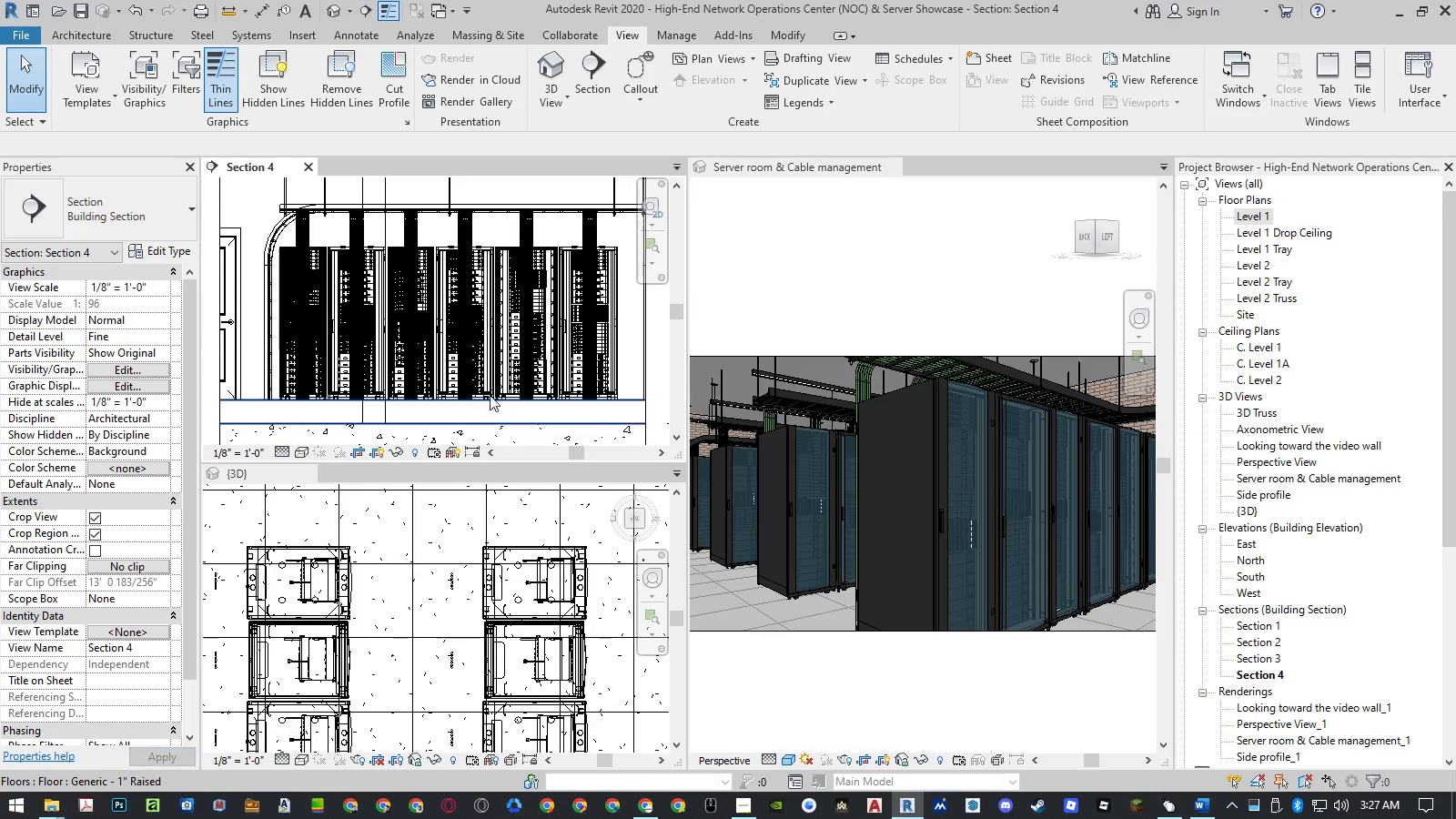 
scroll: coordinate [349, 290], scroll_direction: up, amount: 7.0
 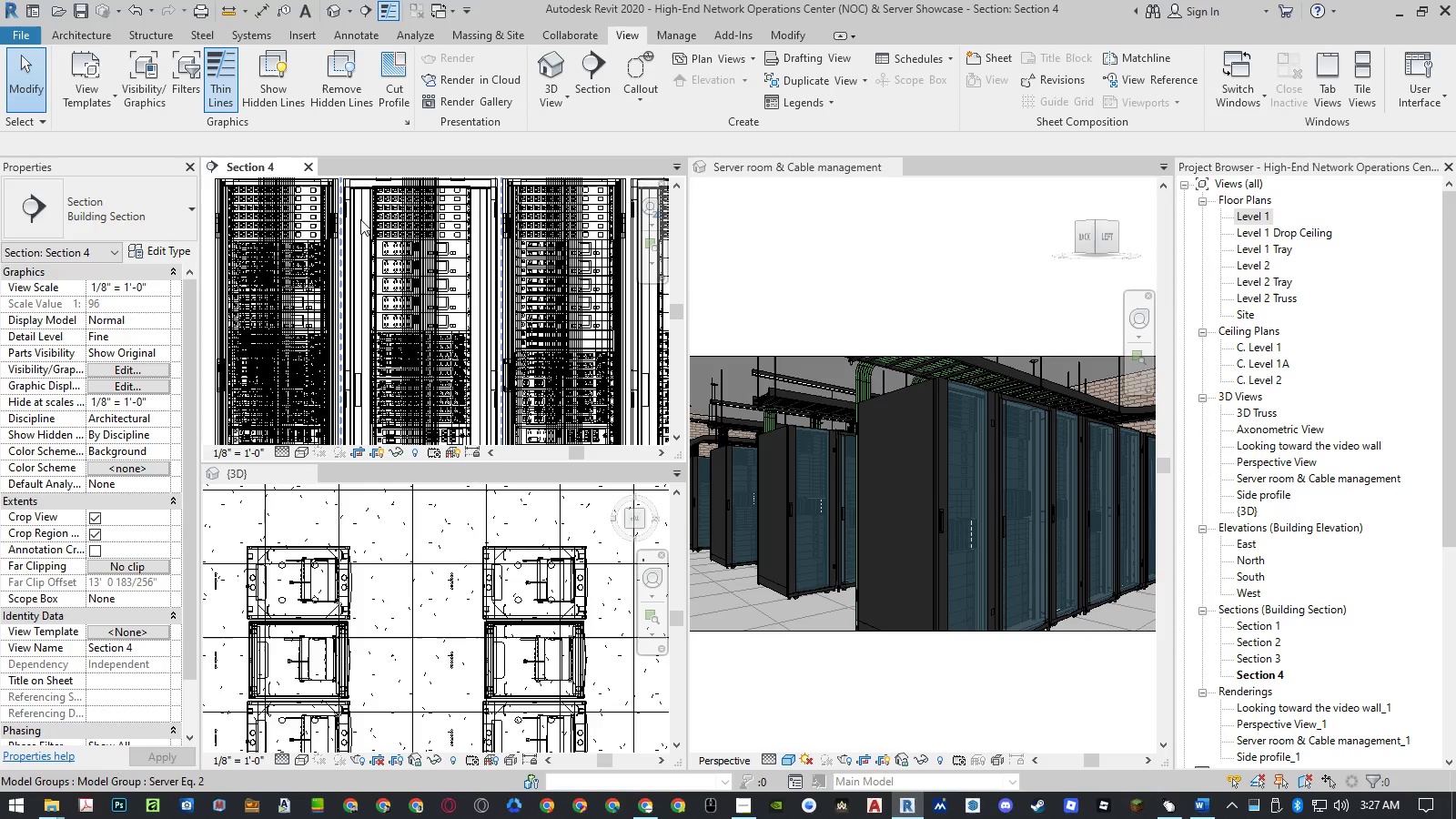 
scroll: coordinate [529, 347], scroll_direction: down, amount: 3.0
 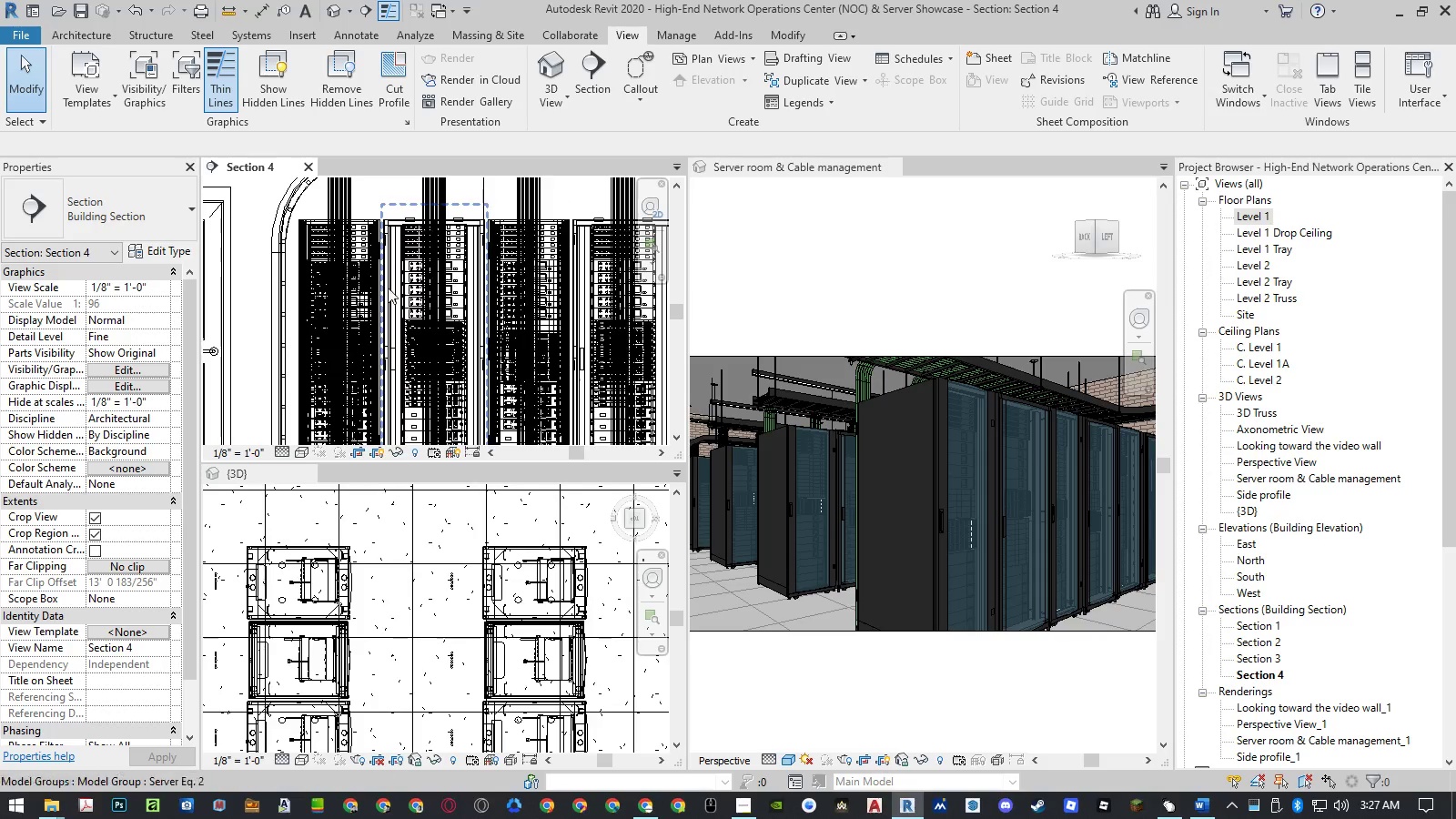 
scroll: coordinate [390, 282], scroll_direction: up, amount: 3.0
 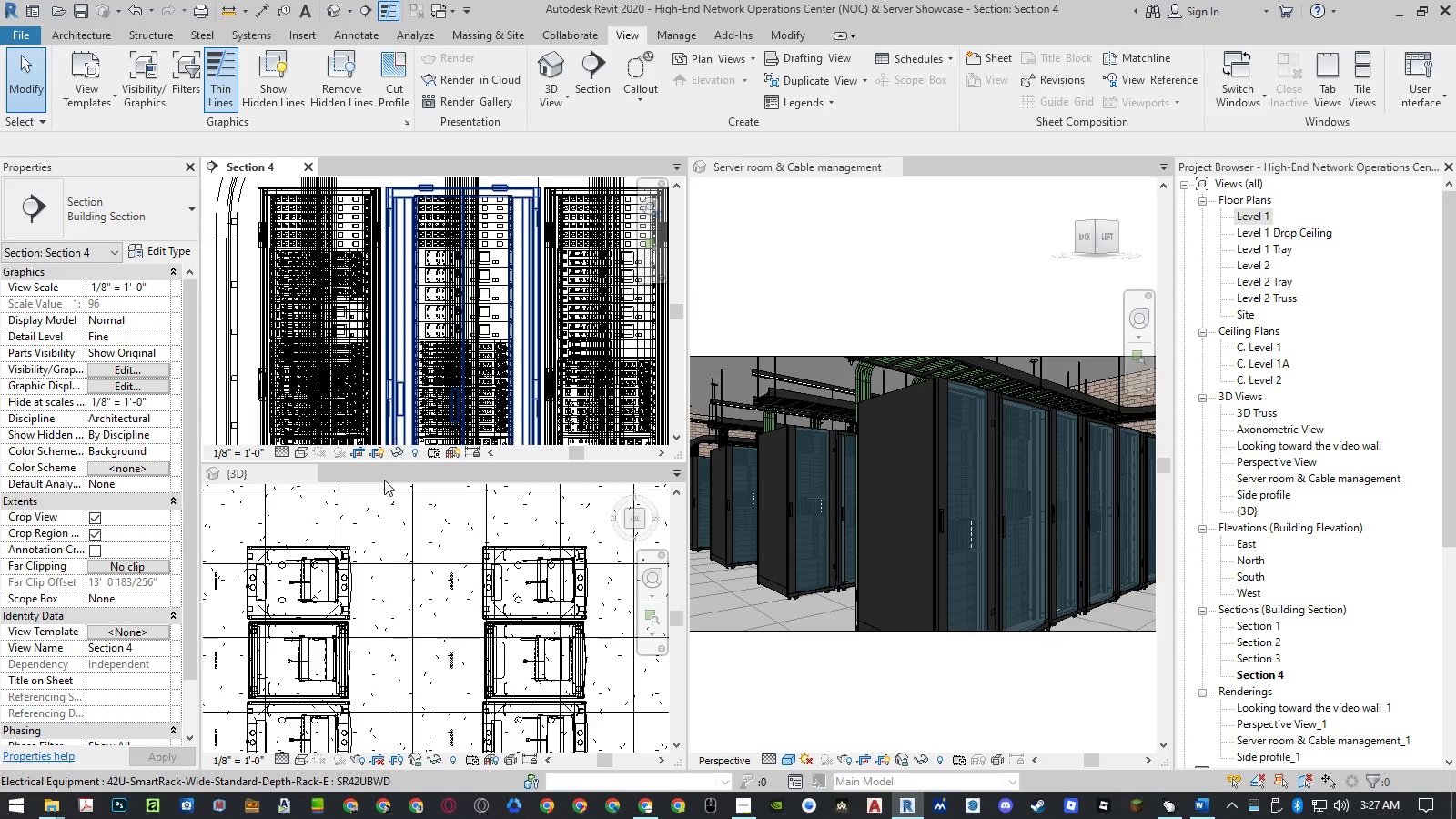 
scroll: coordinate [521, 551], scroll_direction: down, amount: 8.0
 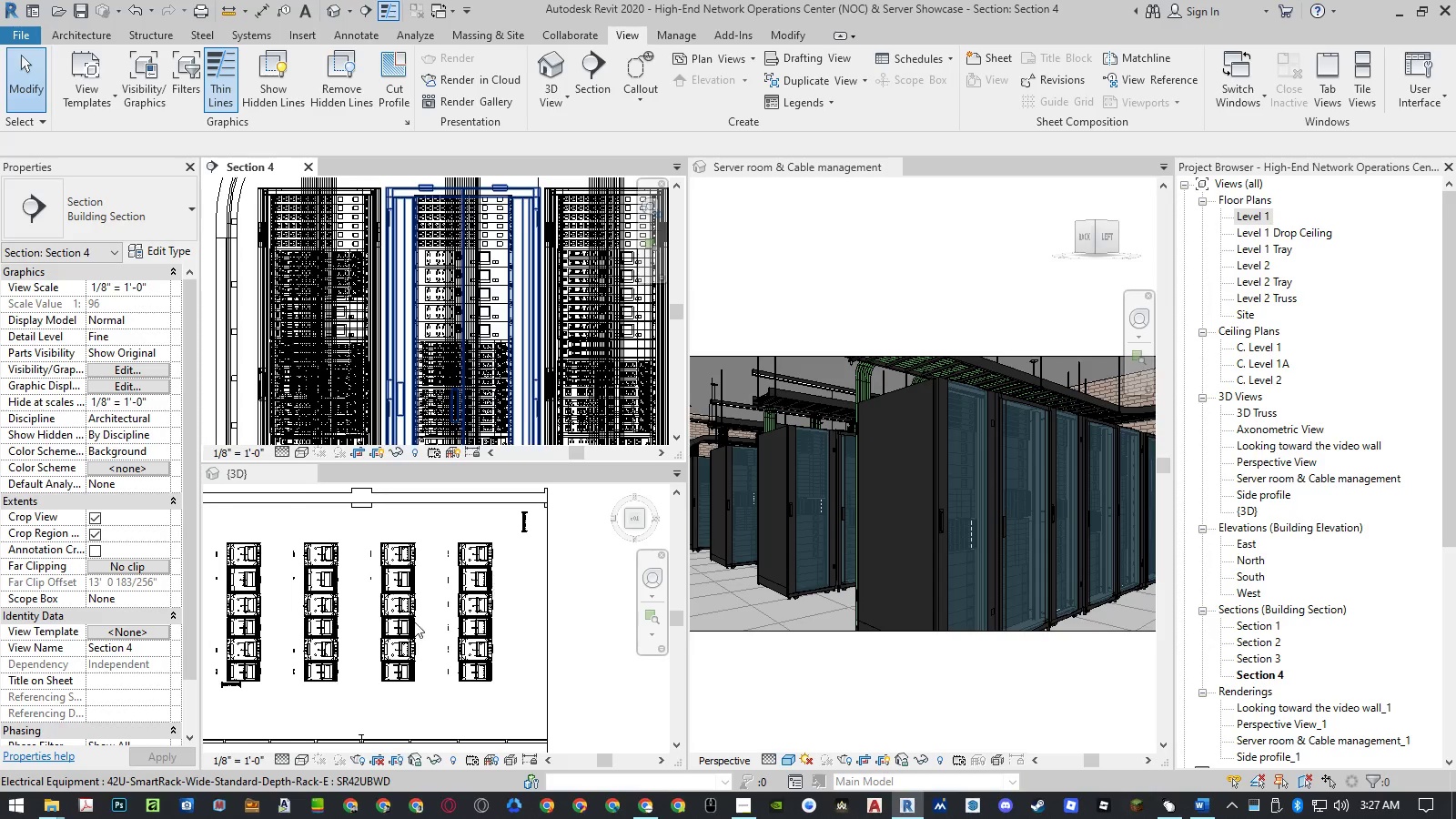 
scroll: coordinate [514, 693], scroll_direction: up, amount: 7.0
 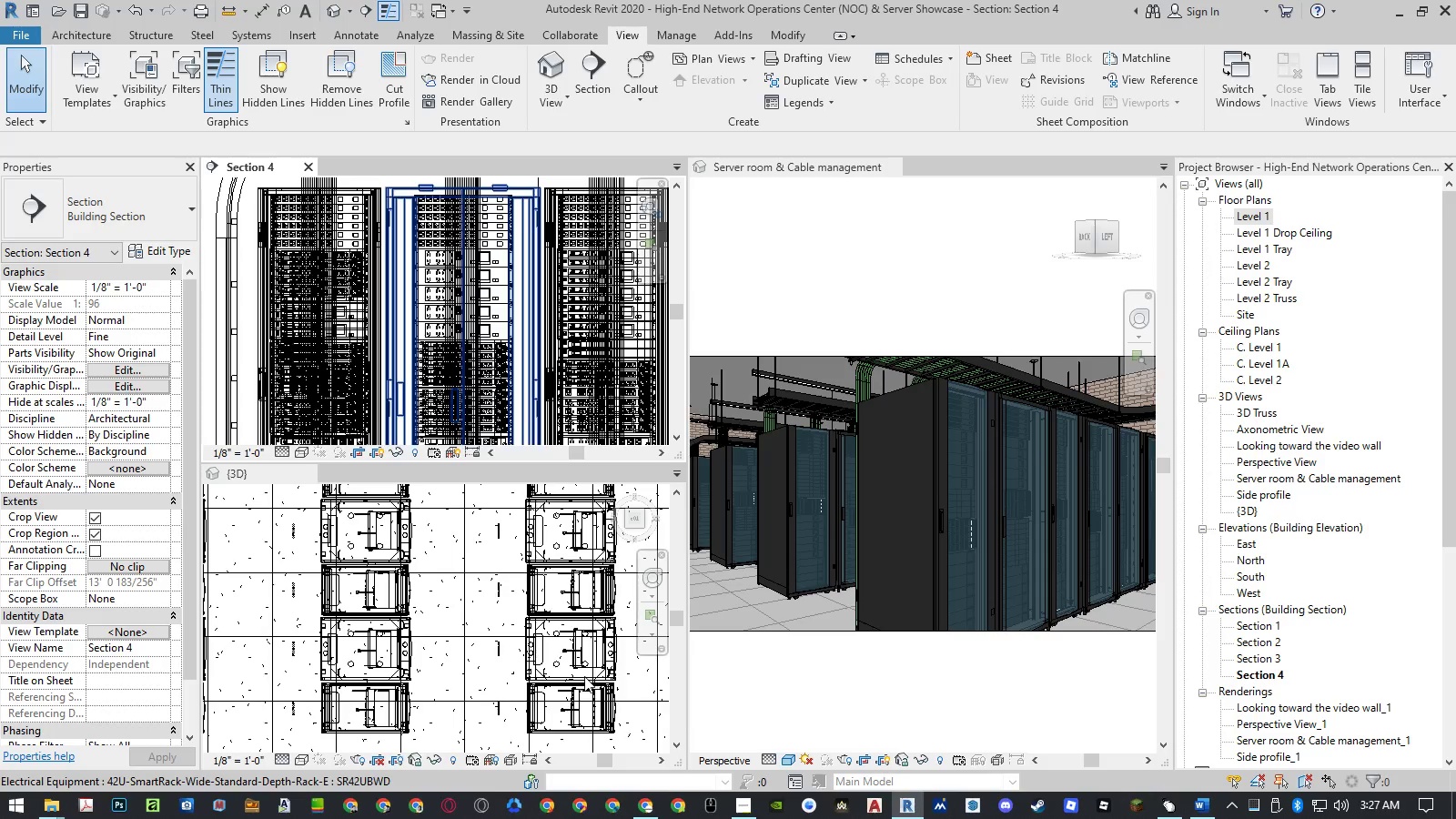 
wait(8.05)
 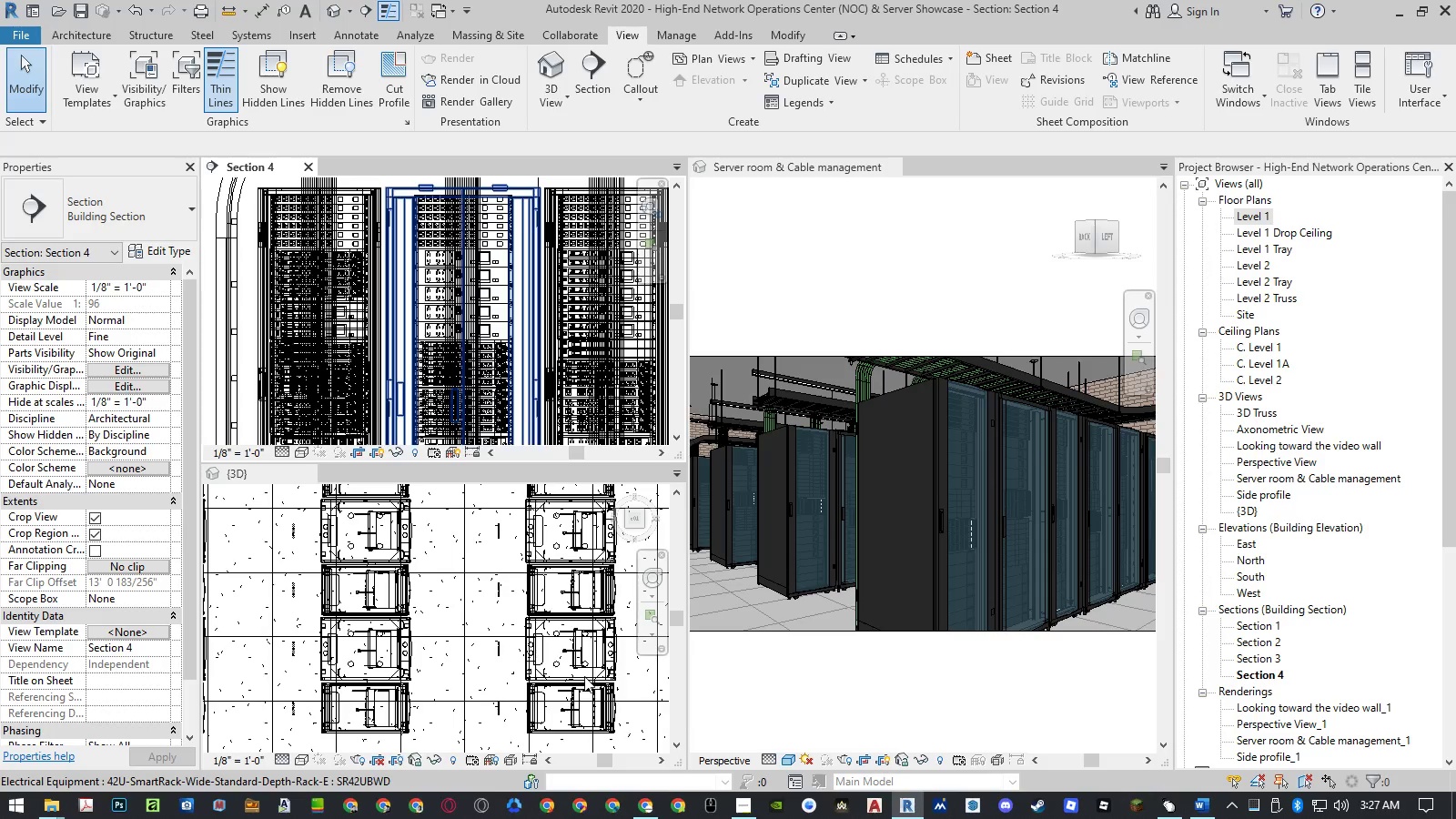 
left_click([319, 422])
 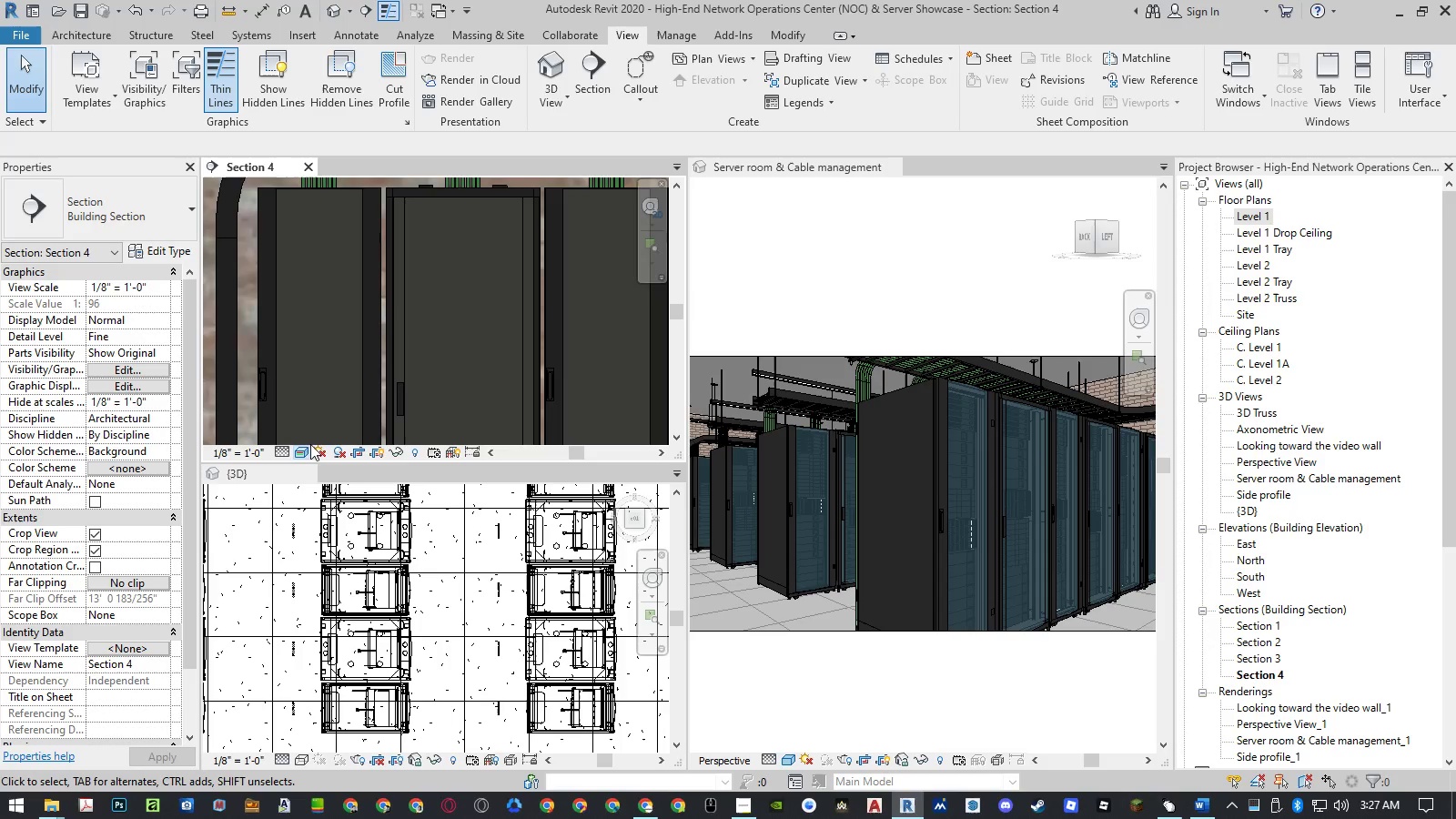 
left_click([304, 453])
 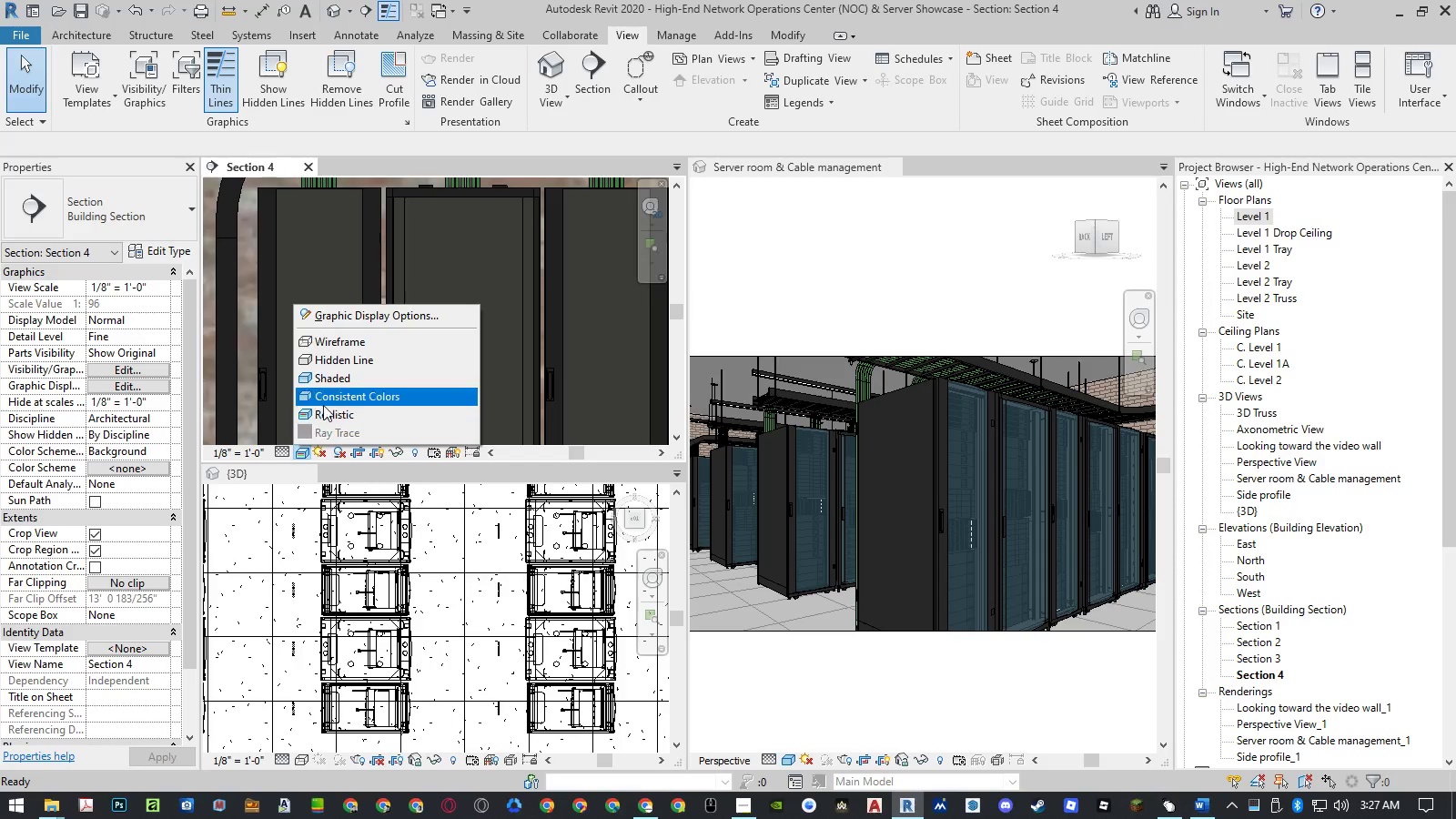 
left_click([323, 402])
 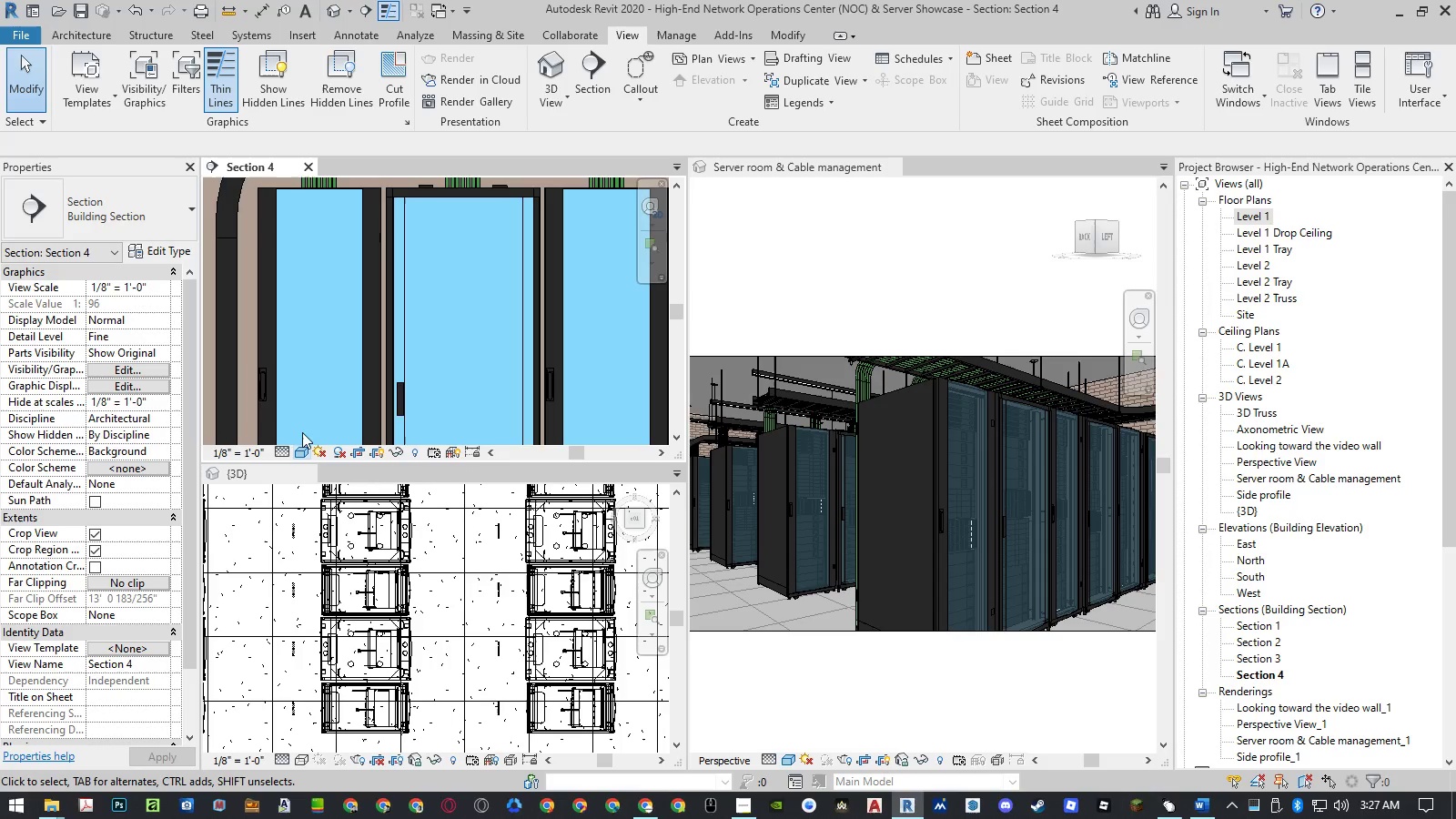 
left_click([302, 451])
 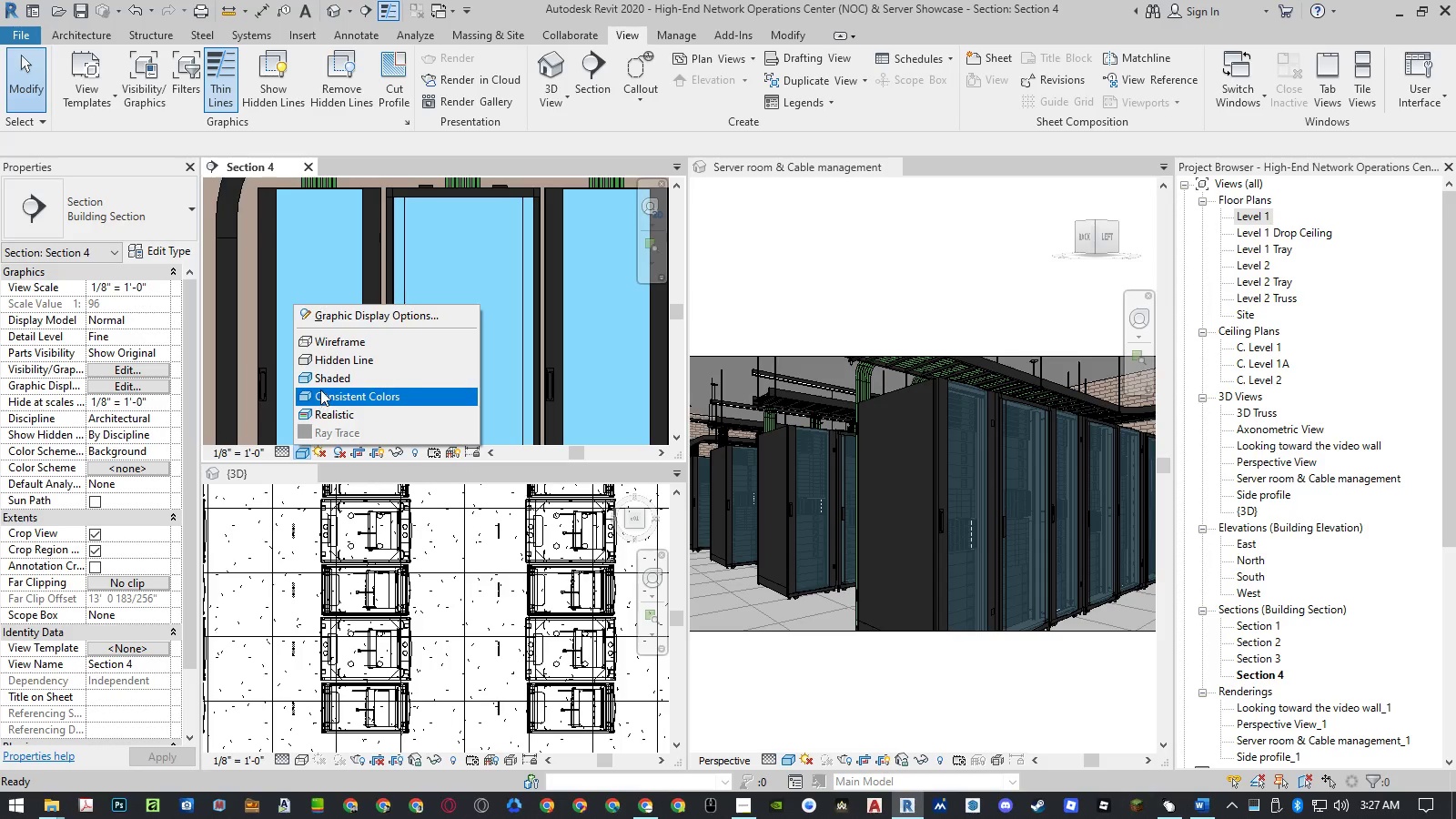 
left_click([321, 384])
 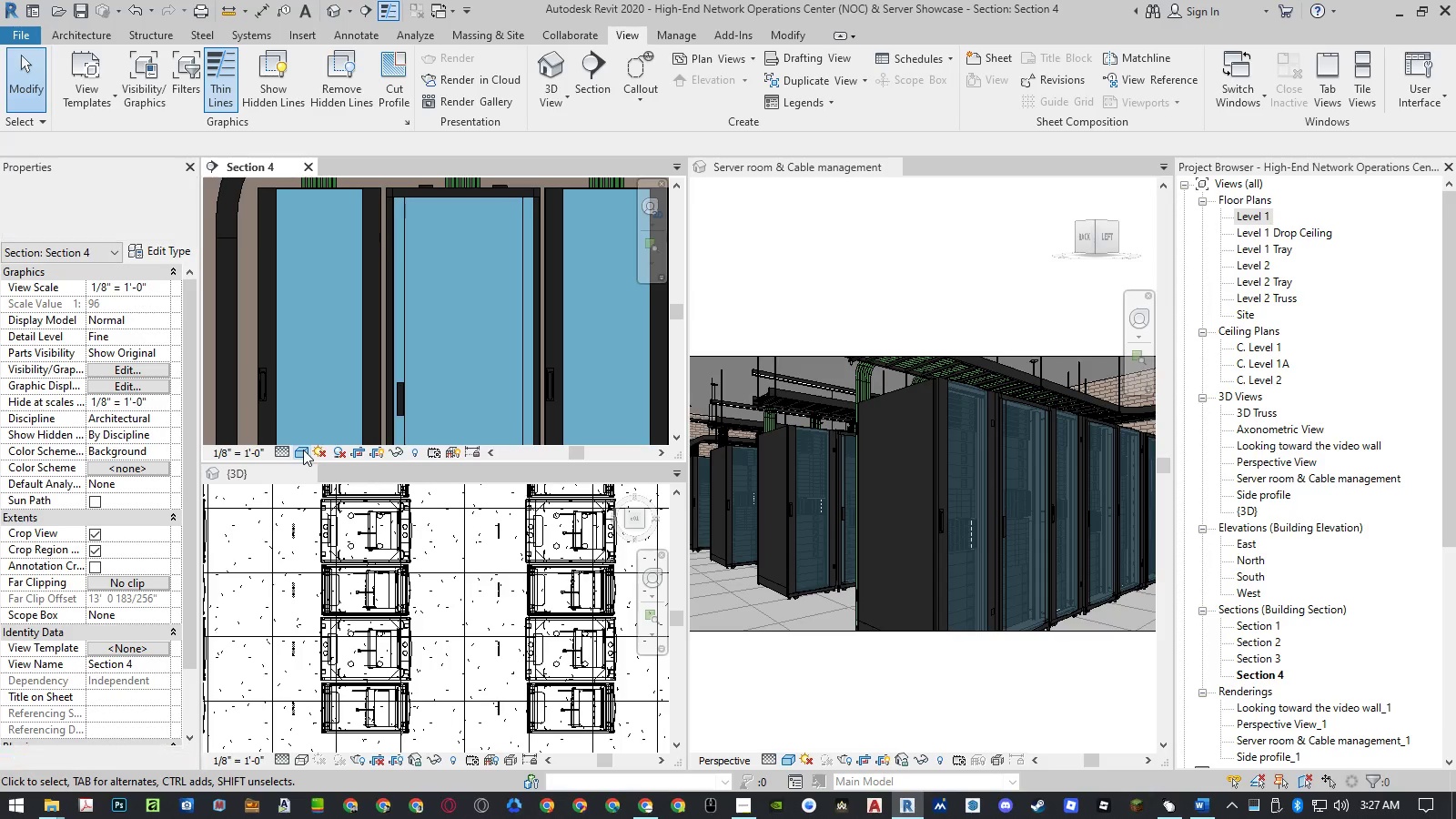 
left_click([303, 450])
 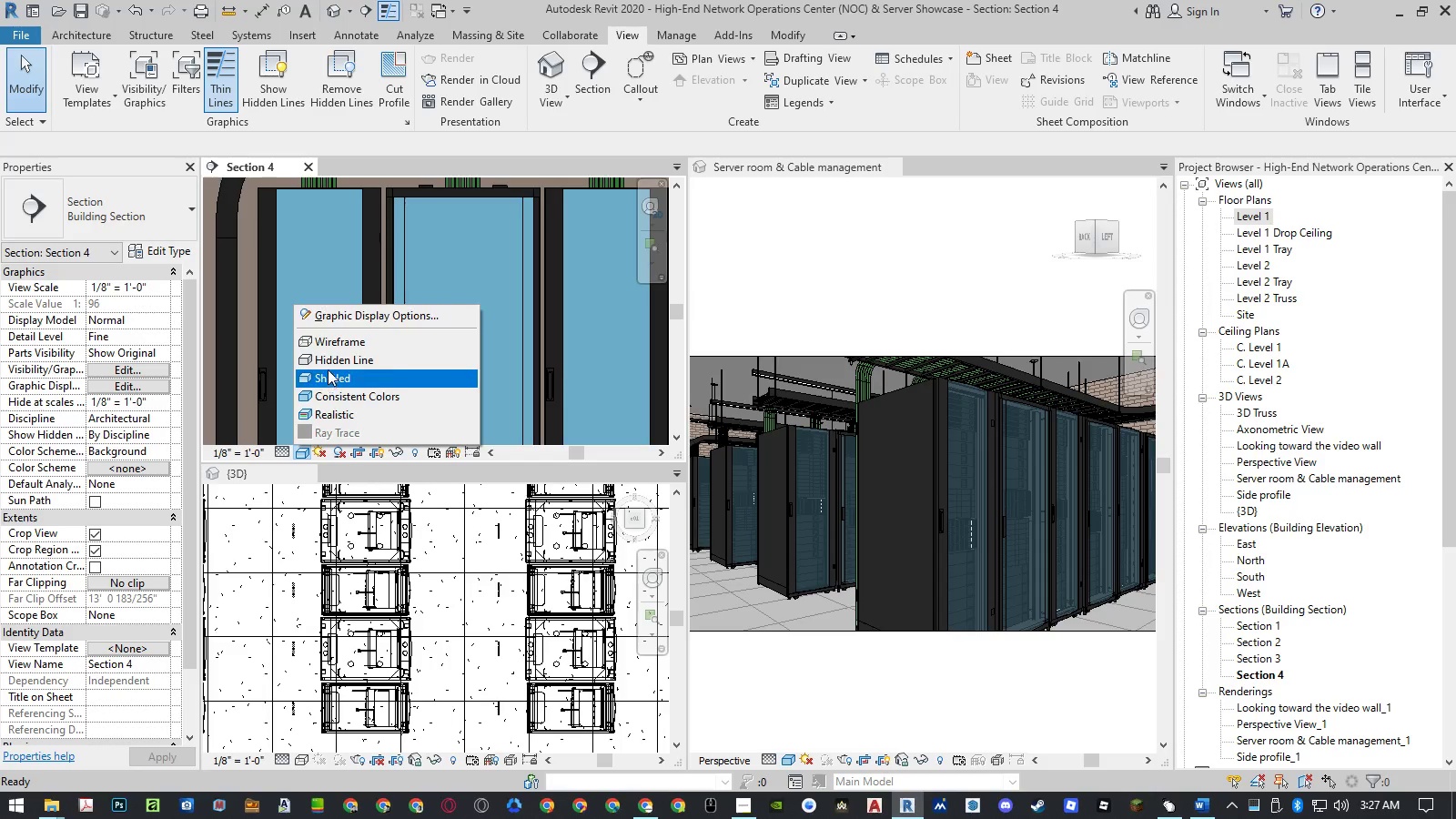 
left_click([329, 362])
 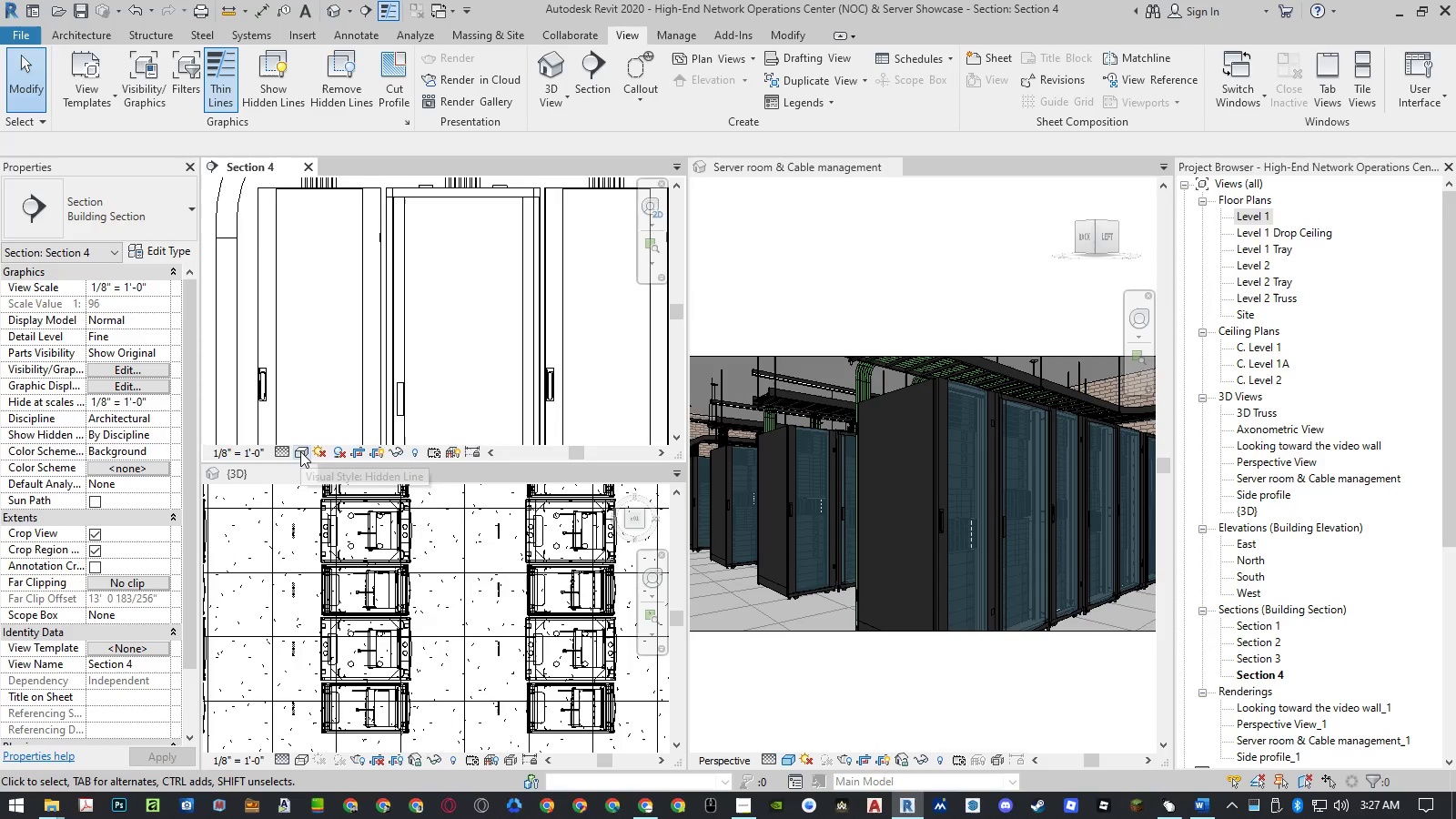 
left_click([300, 451])
 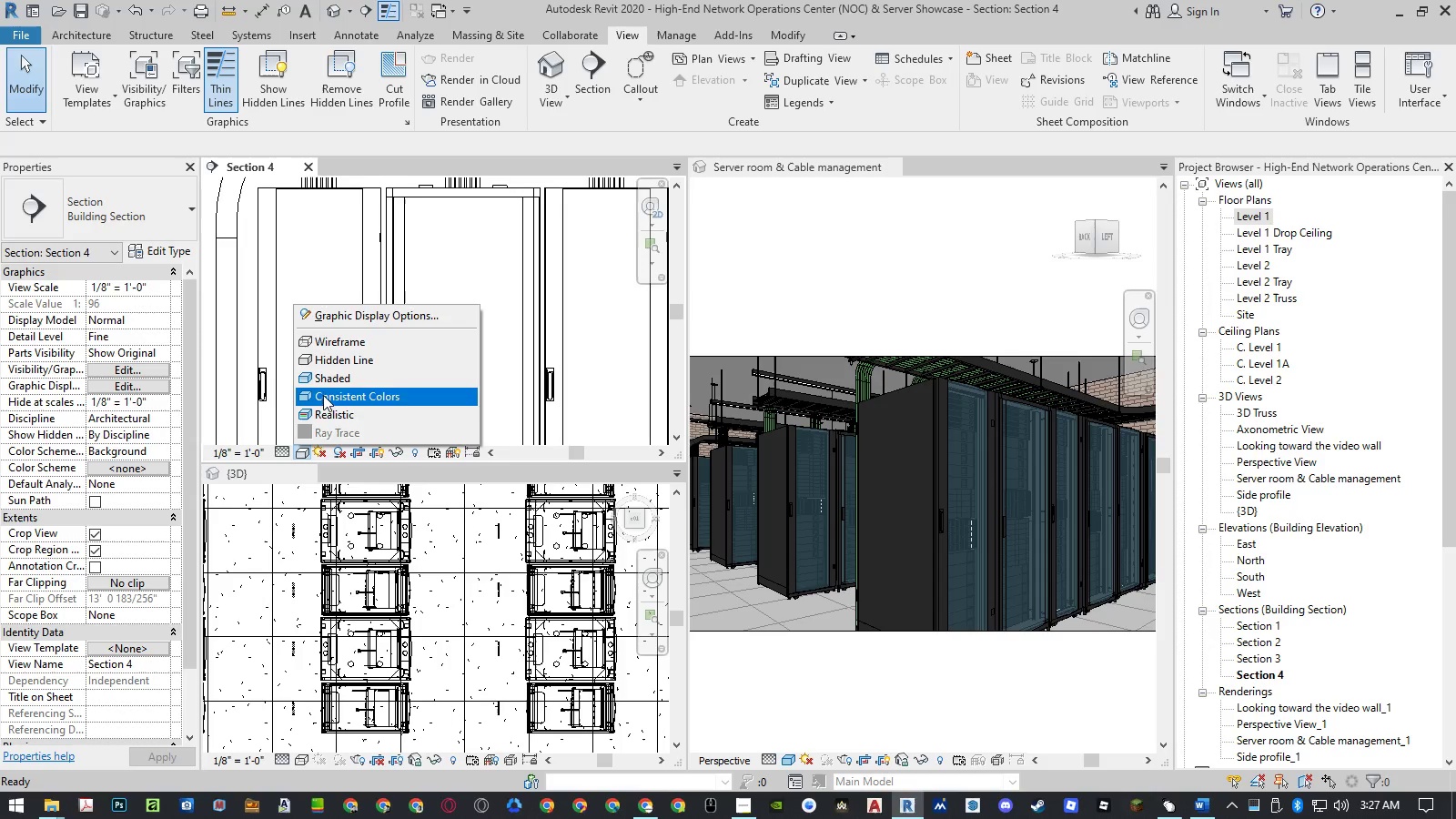 
left_click([326, 383])
 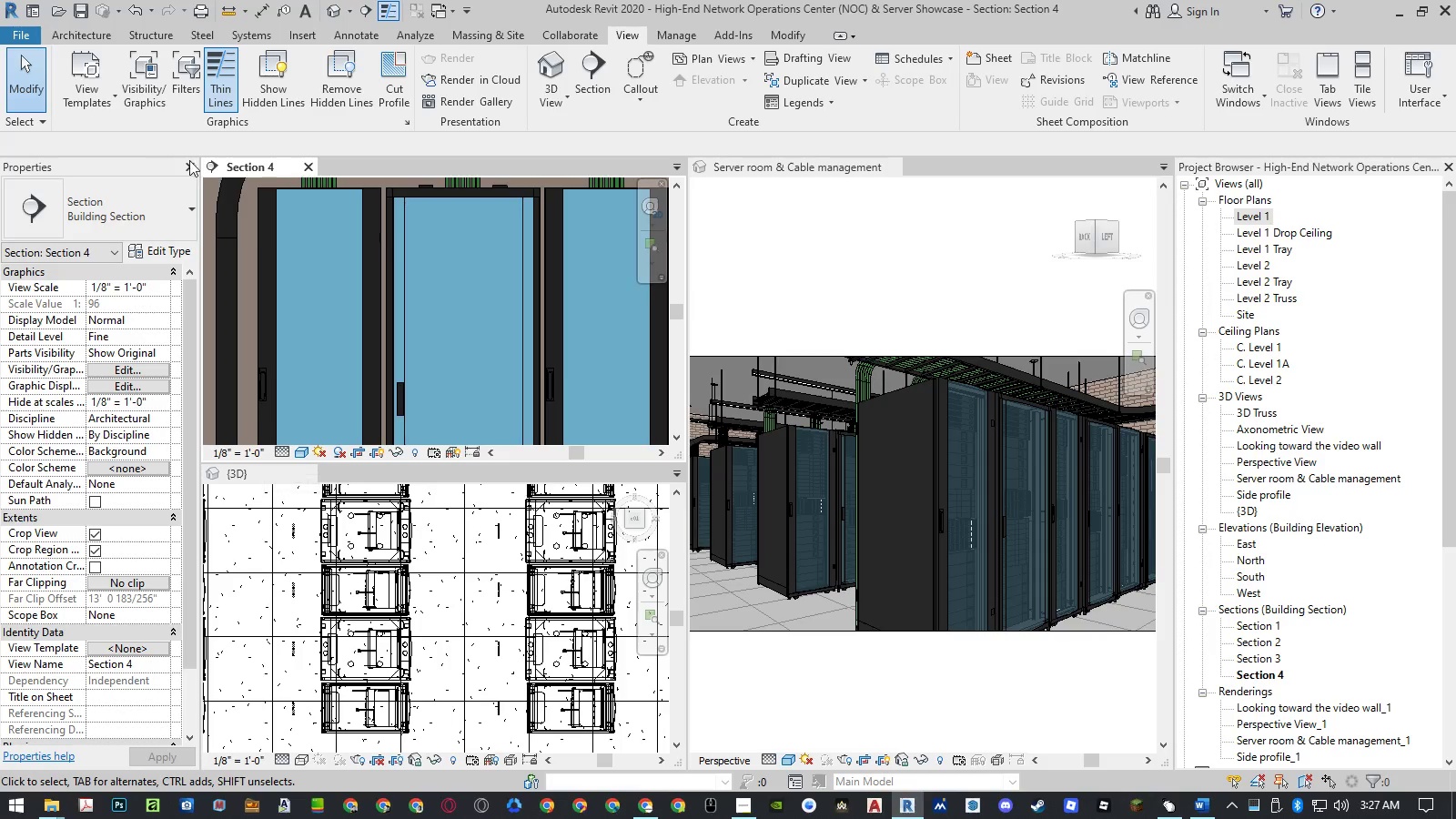 
wait(9.16)
 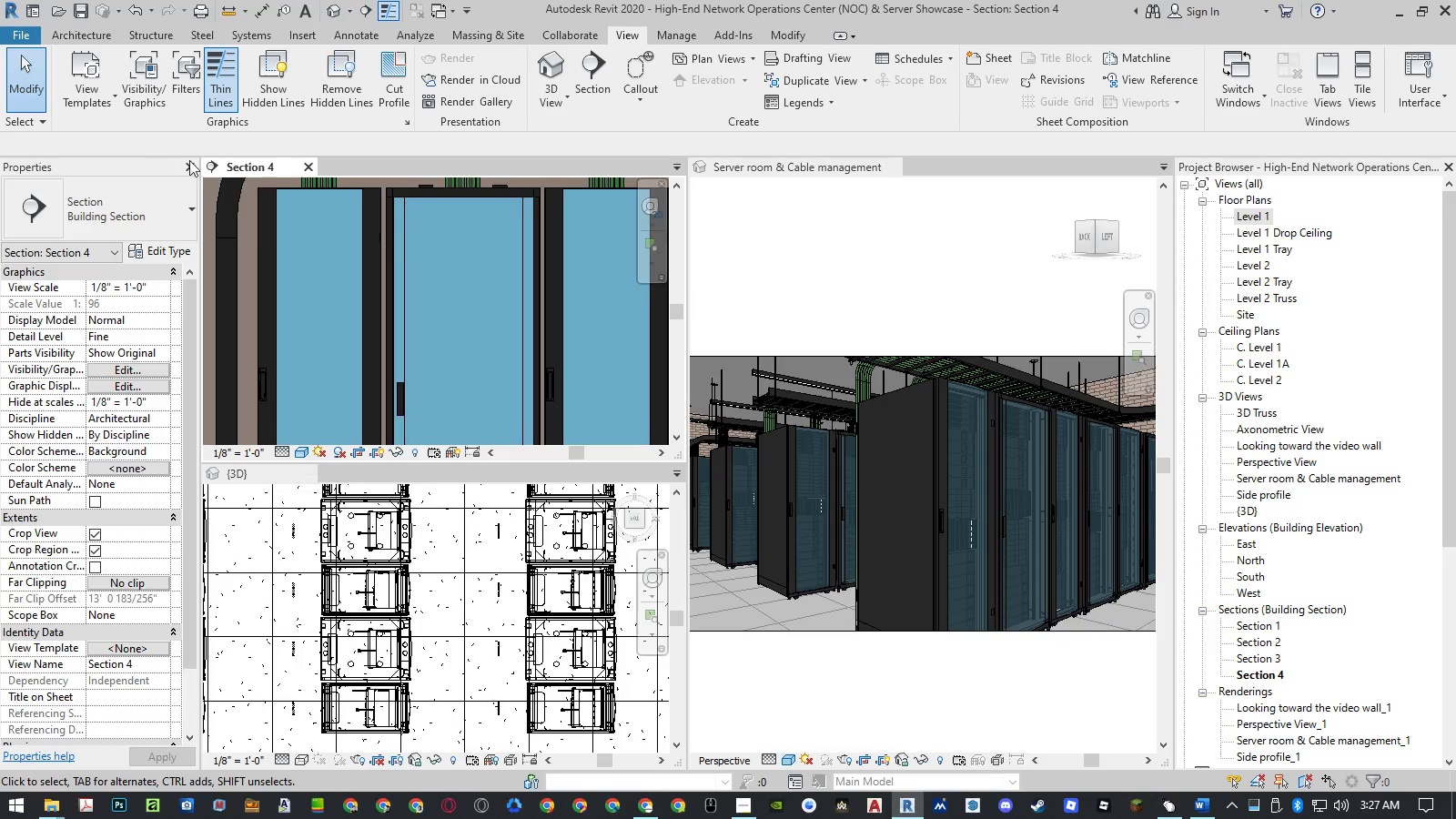 
left_click([666, 31])
 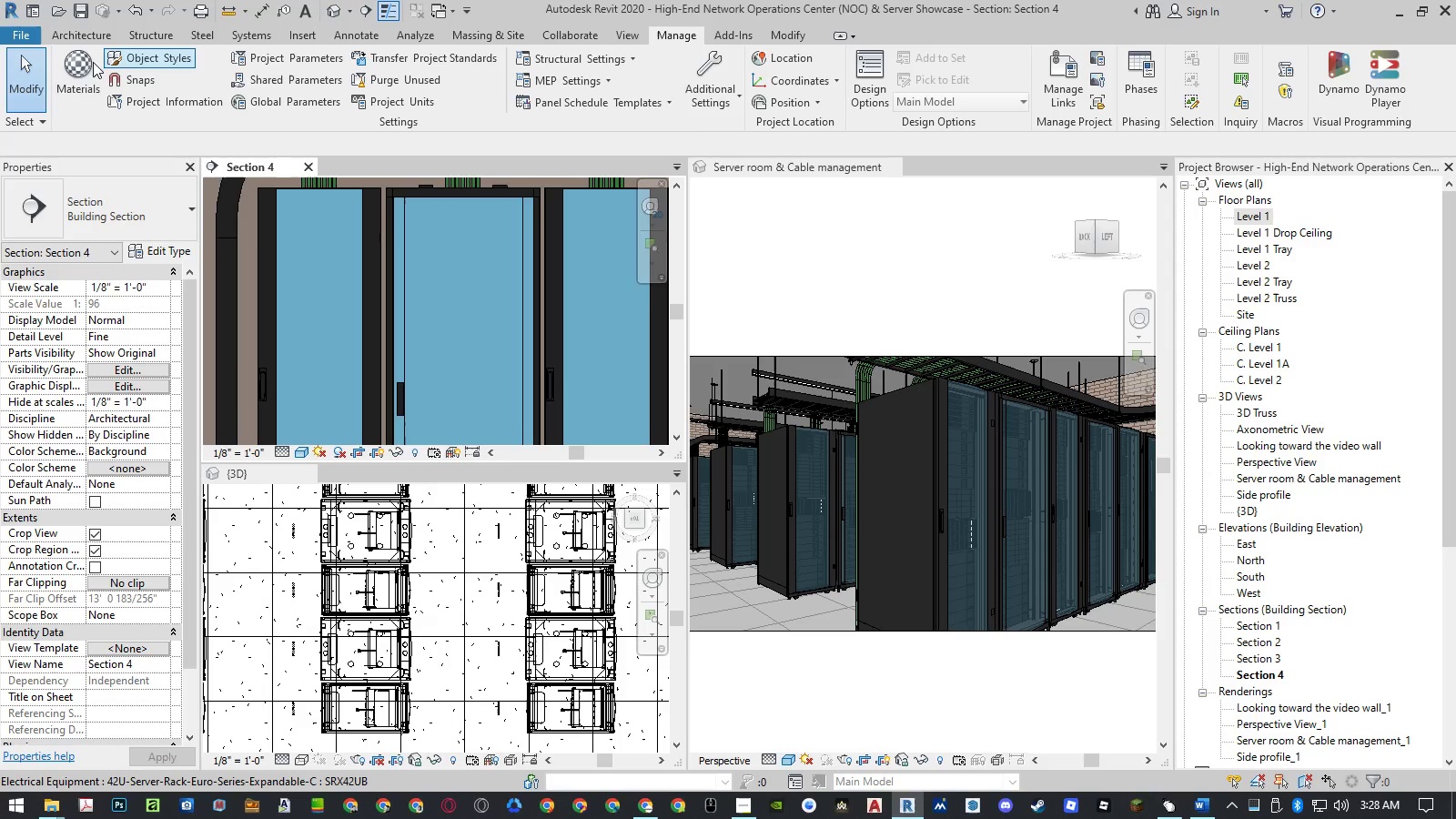 
left_click([82, 69])
 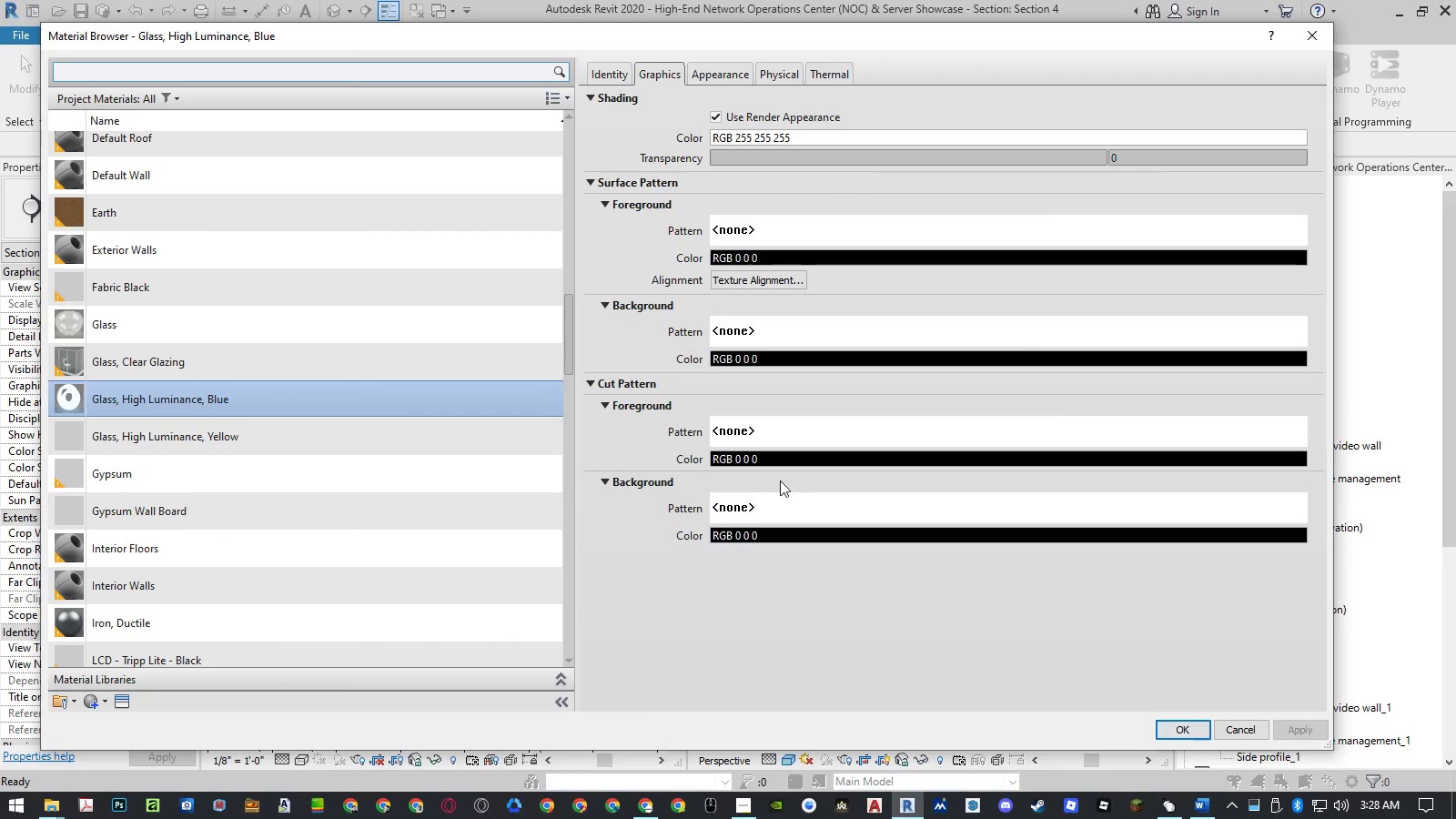 
left_click([306, 324])
 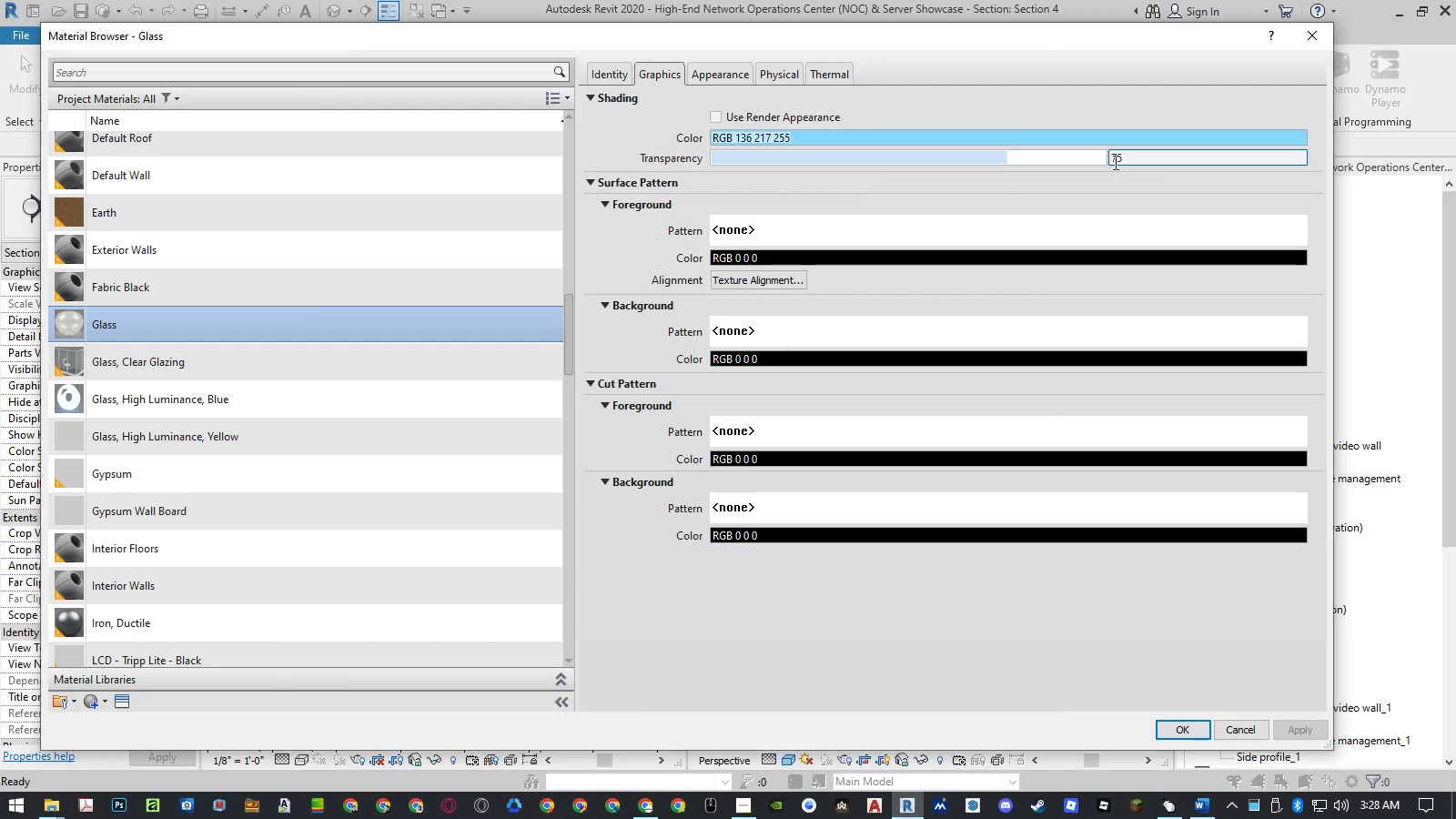 
double_click([1147, 154])
 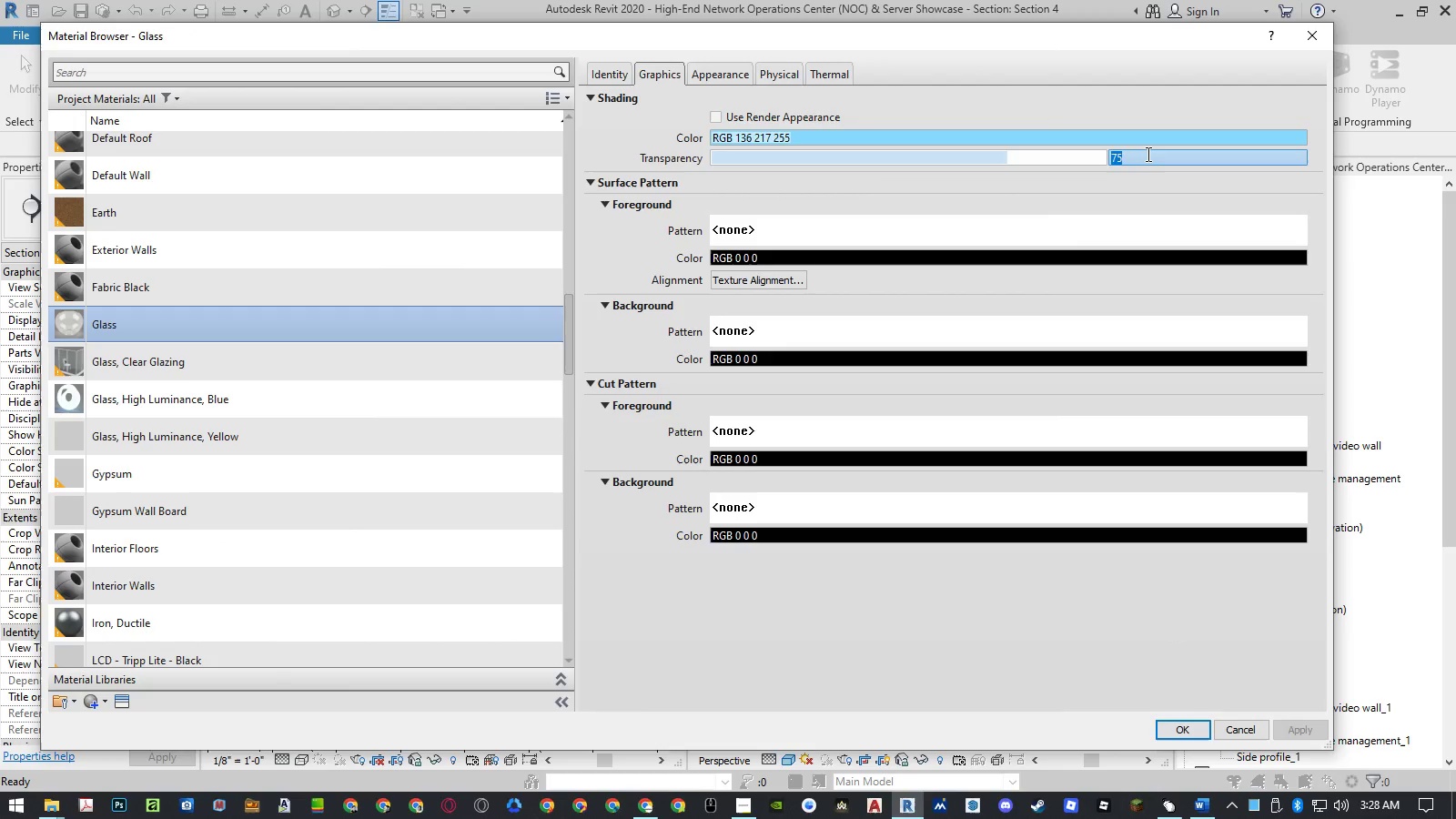 
key(Numpad5)
 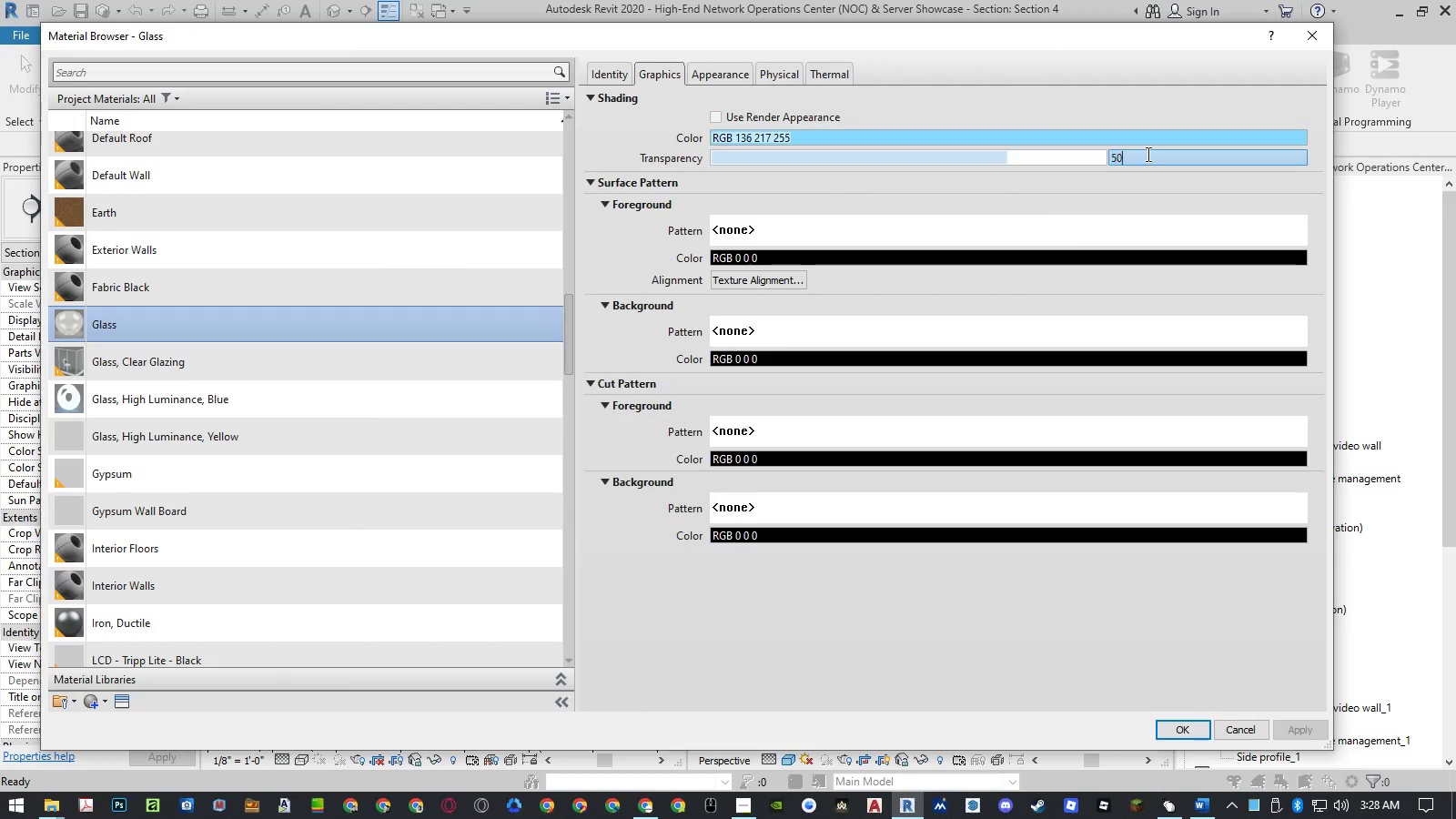 
key(Numpad0)
 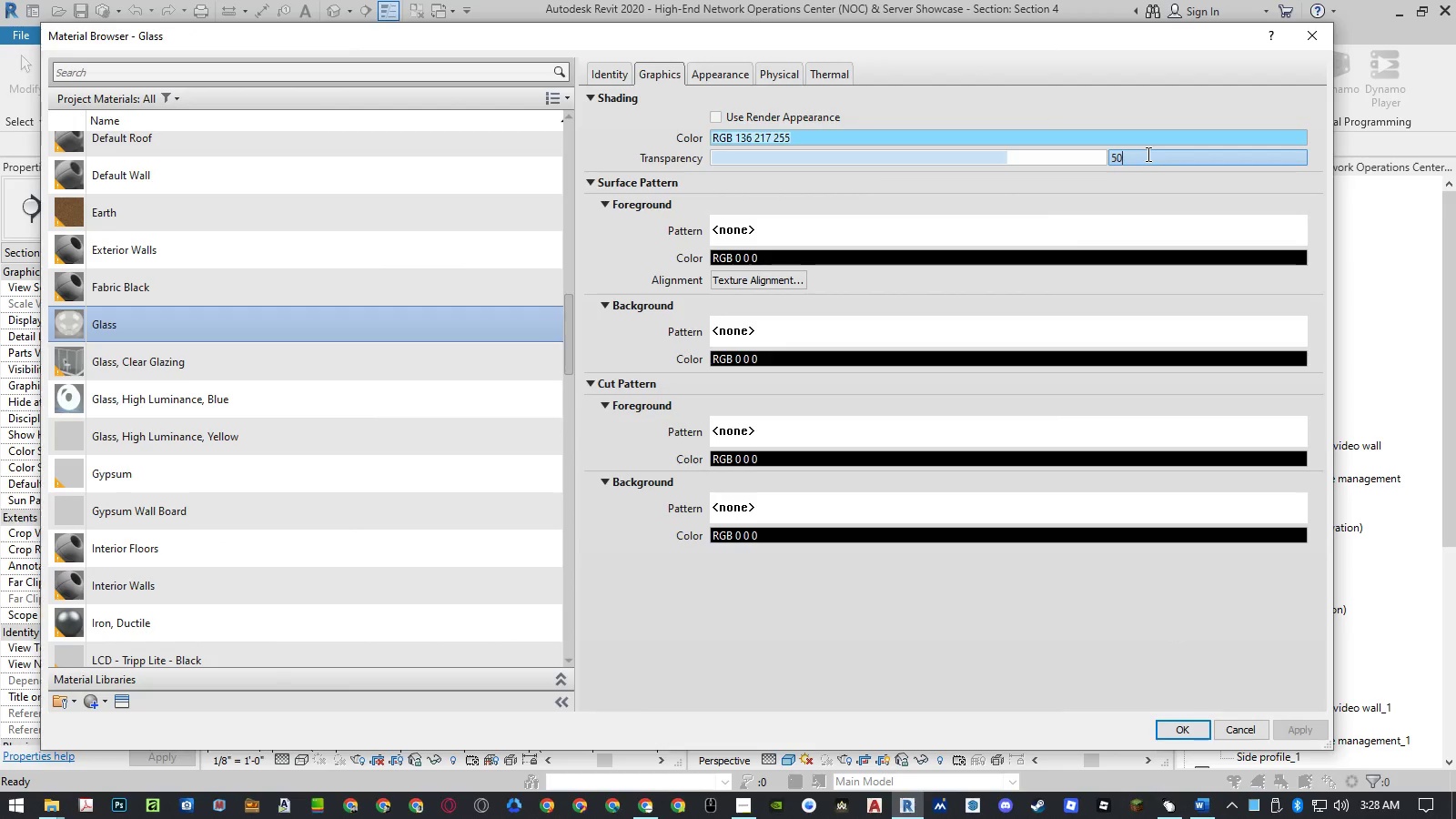 
key(NumpadEnter)
 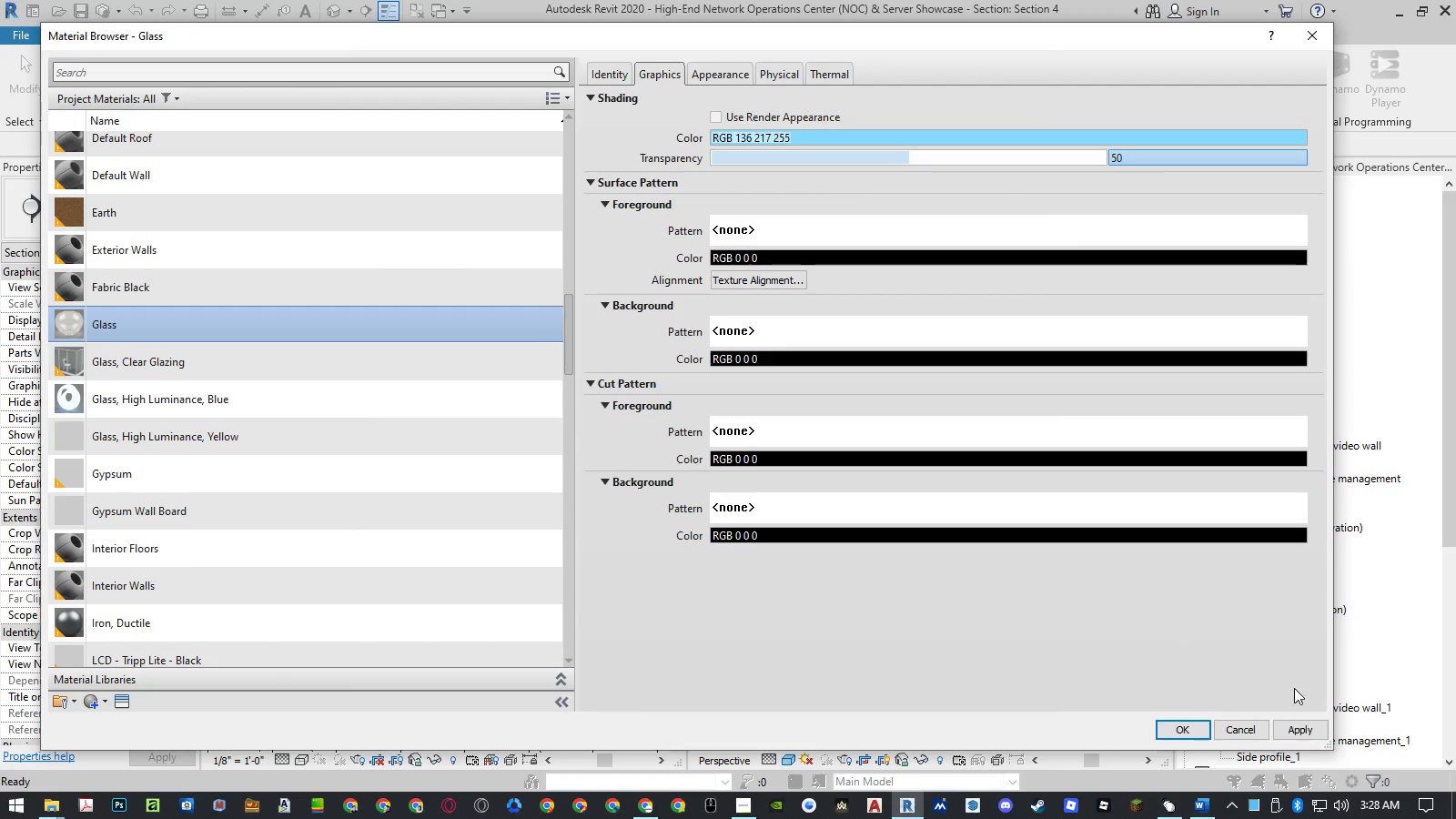 
left_click([1299, 726])
 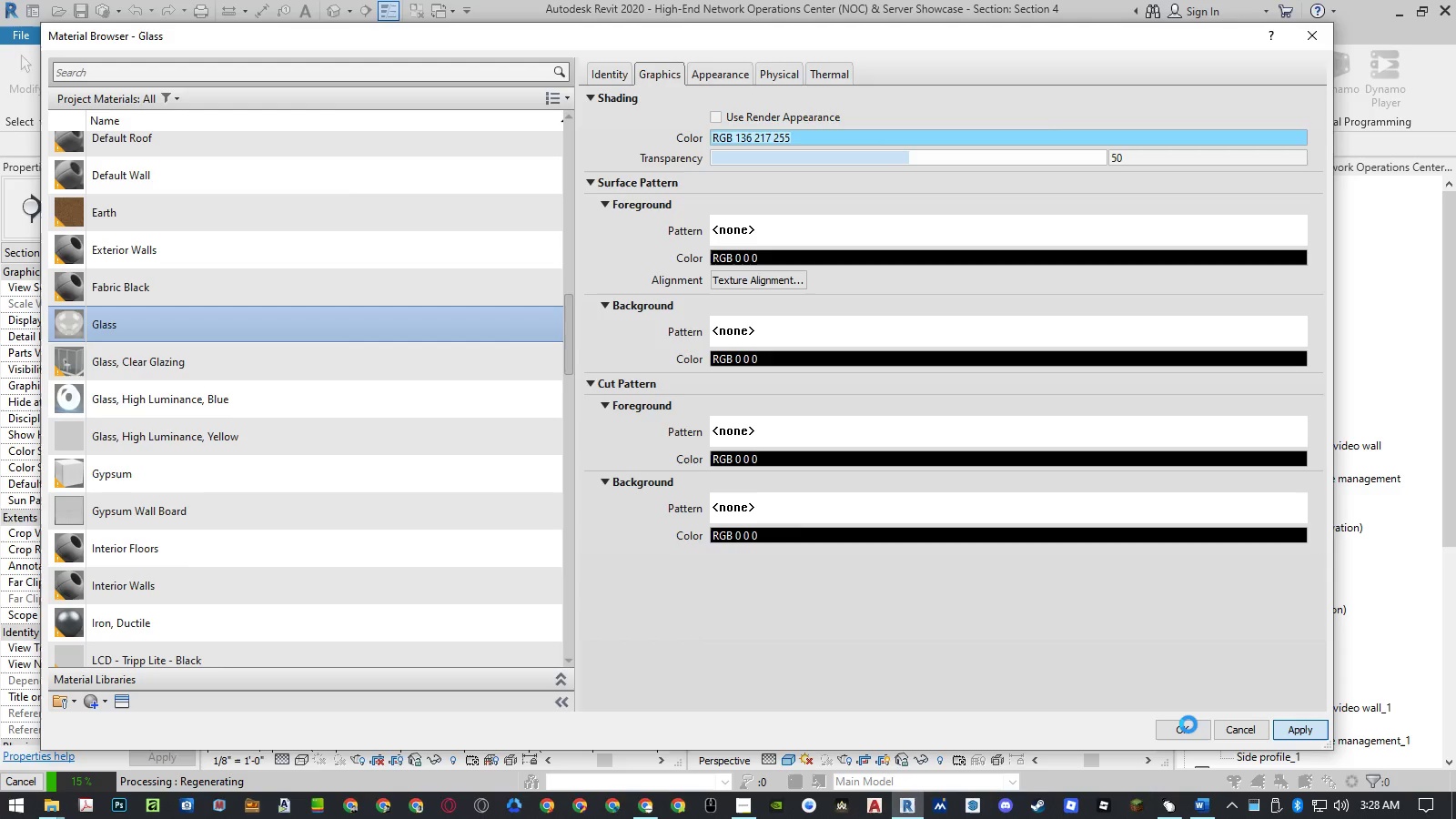 
wait(11.95)
 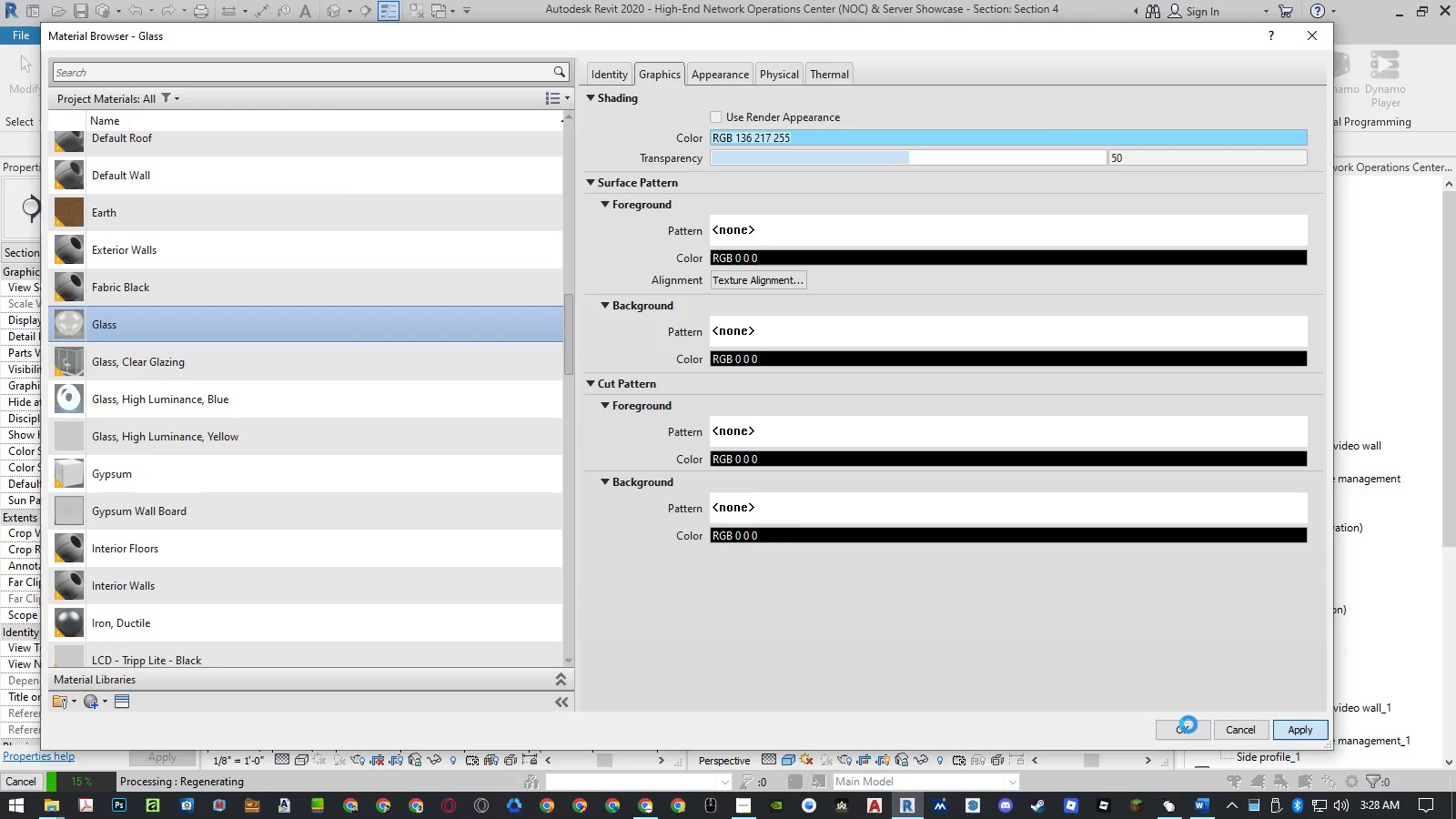 
left_click([1188, 724])
 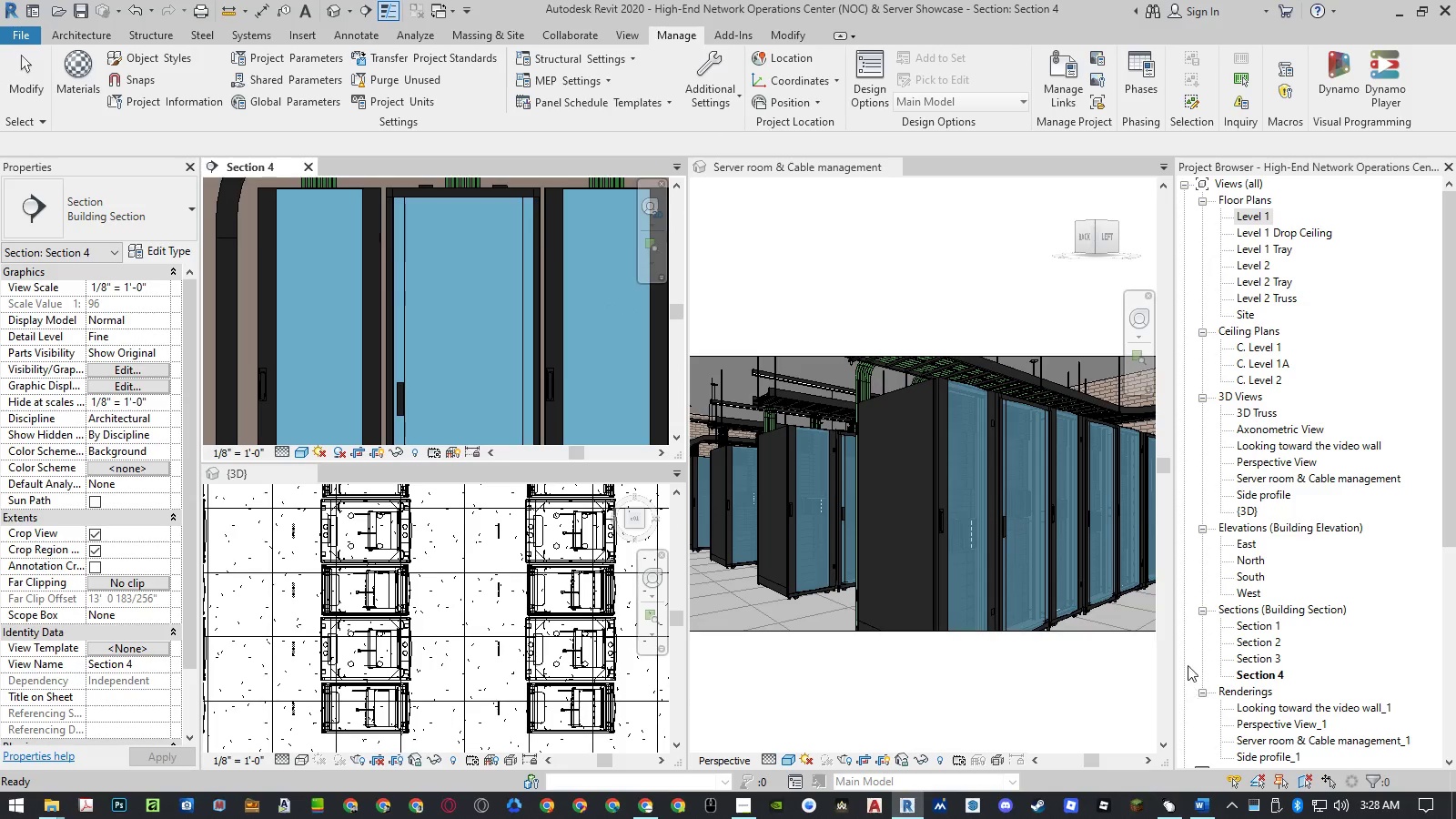 
left_click([980, 275])
 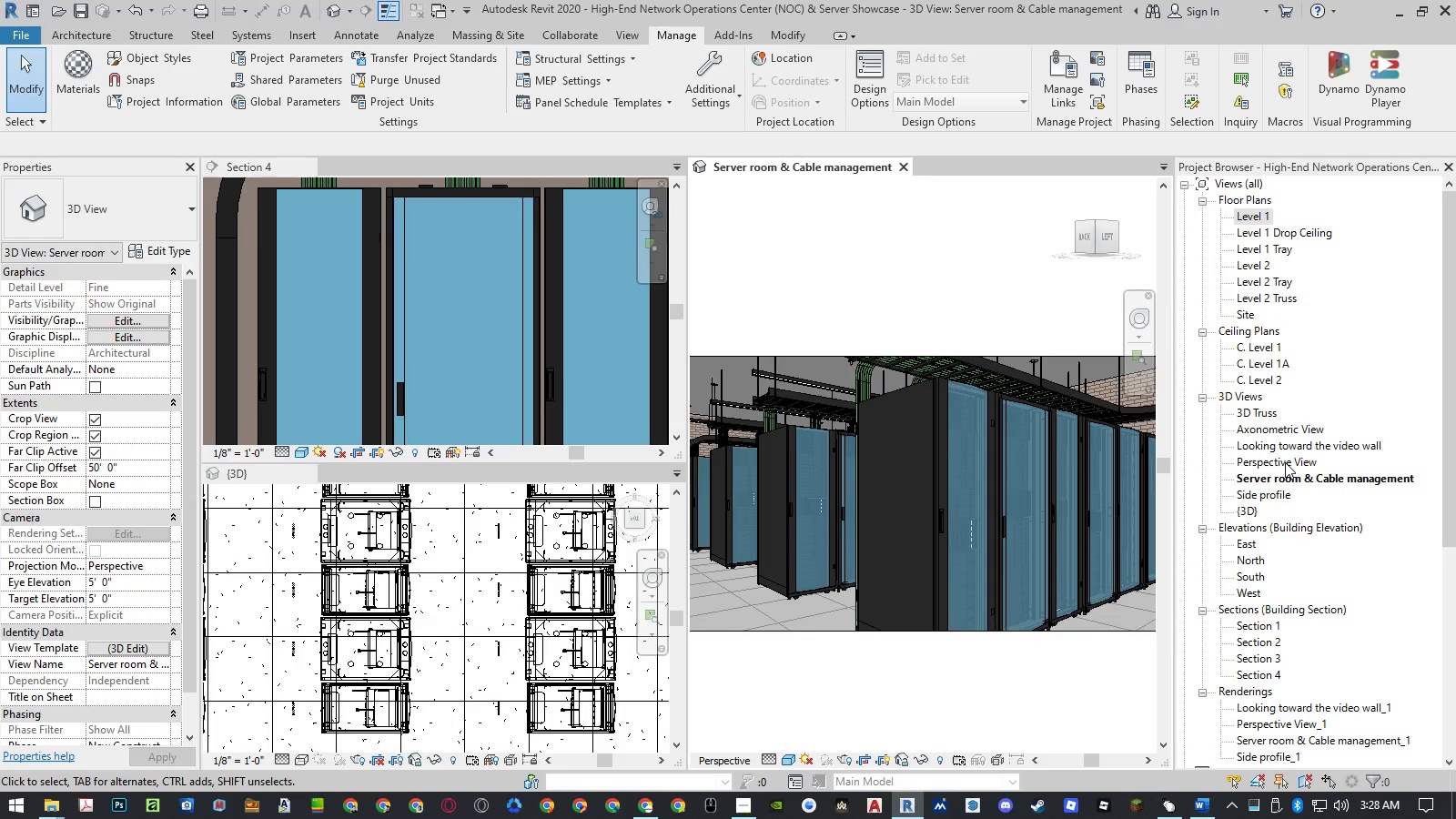 
double_click([1271, 495])
 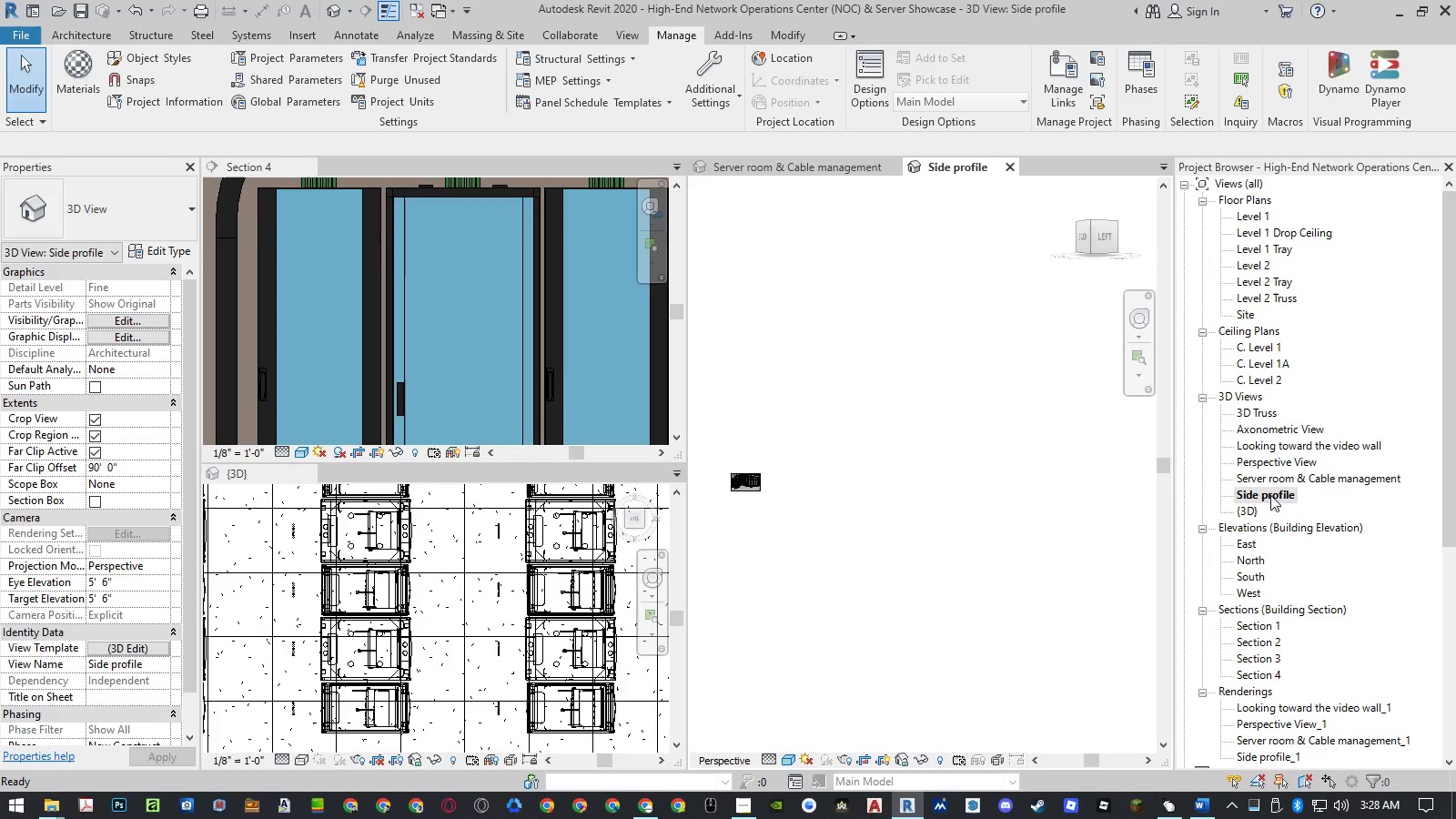 
scroll: coordinate [1117, 442], scroll_direction: up, amount: 22.0
 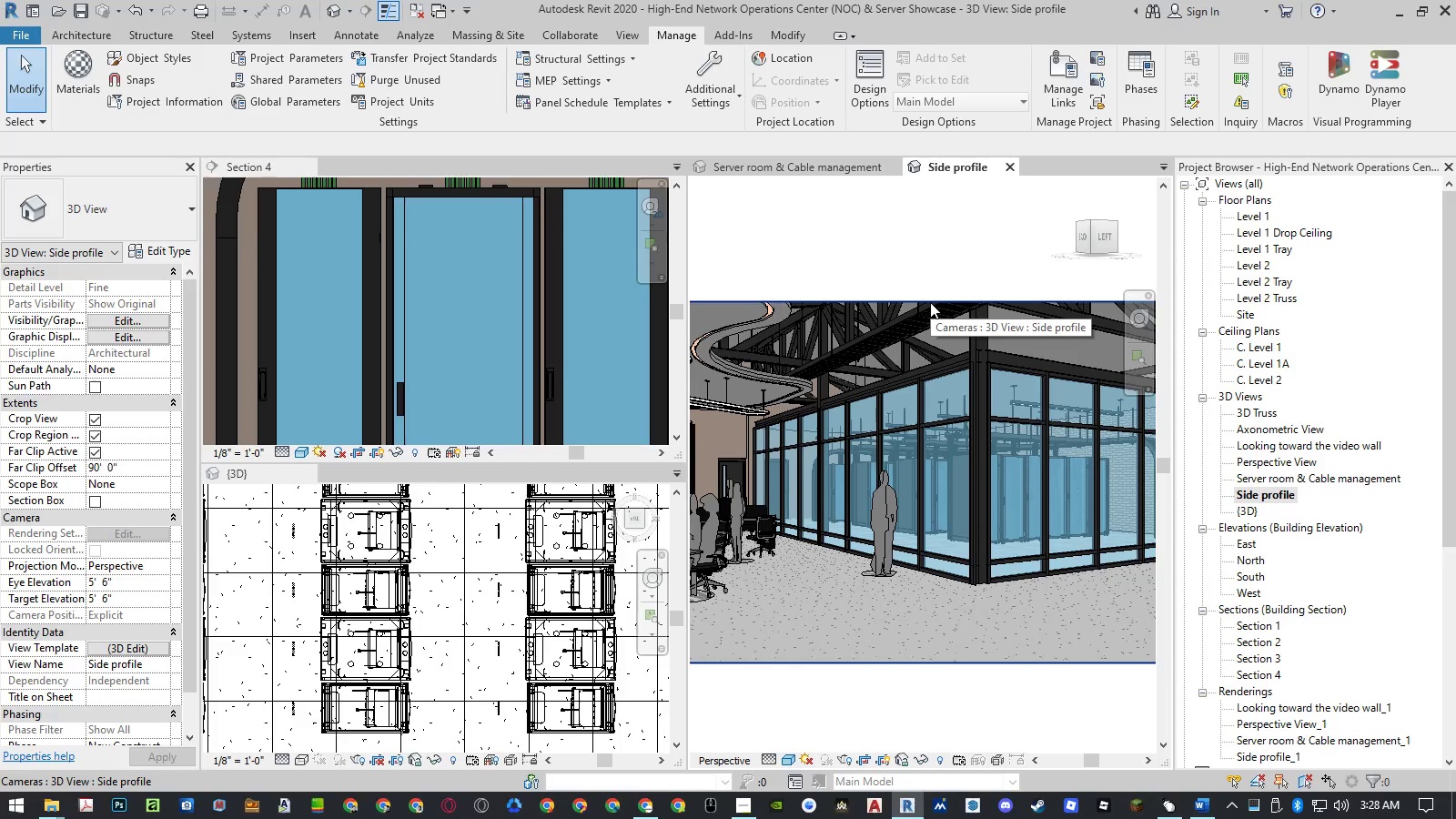 
wait(10.48)
 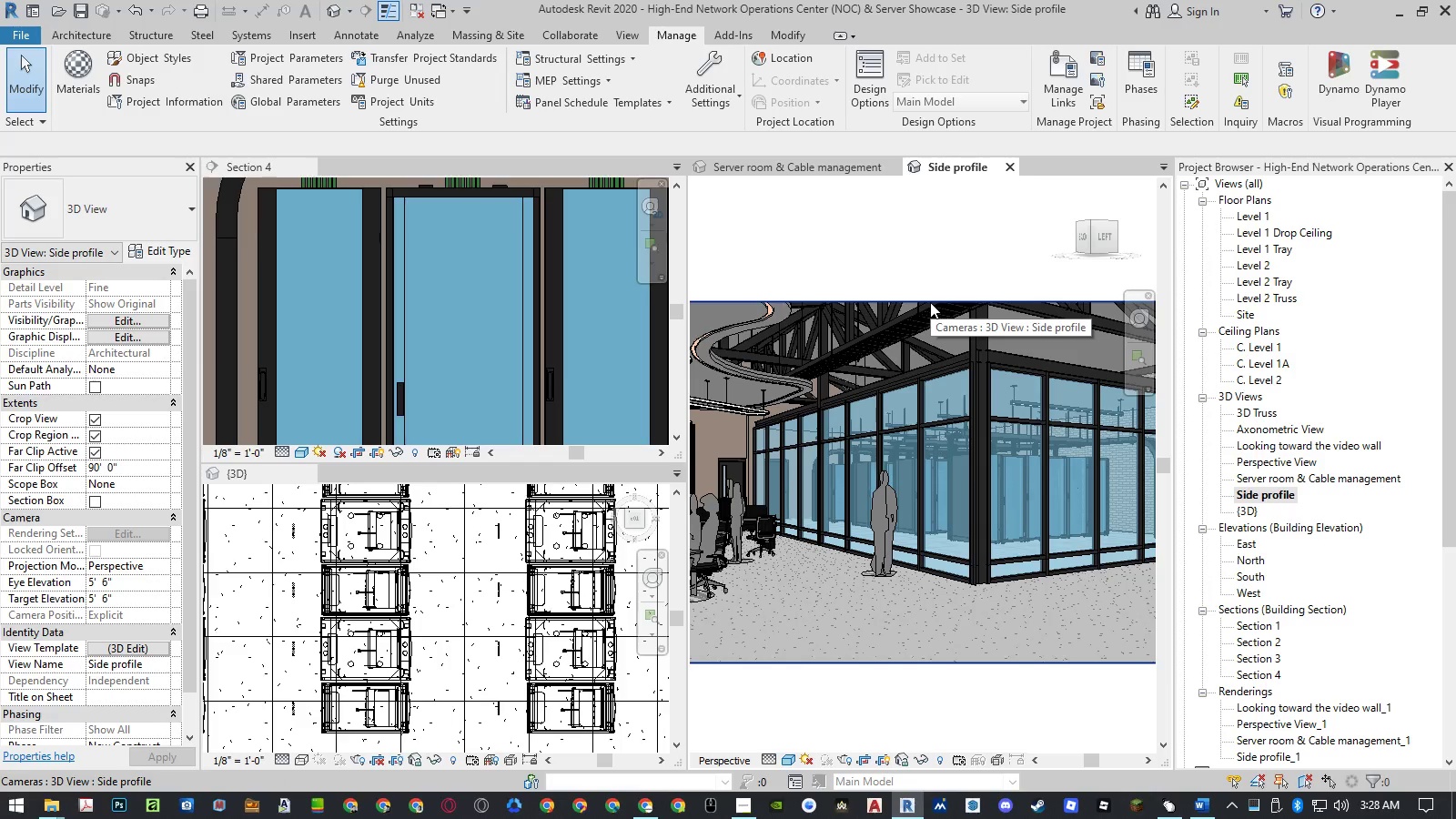 
left_click([66, 80])
 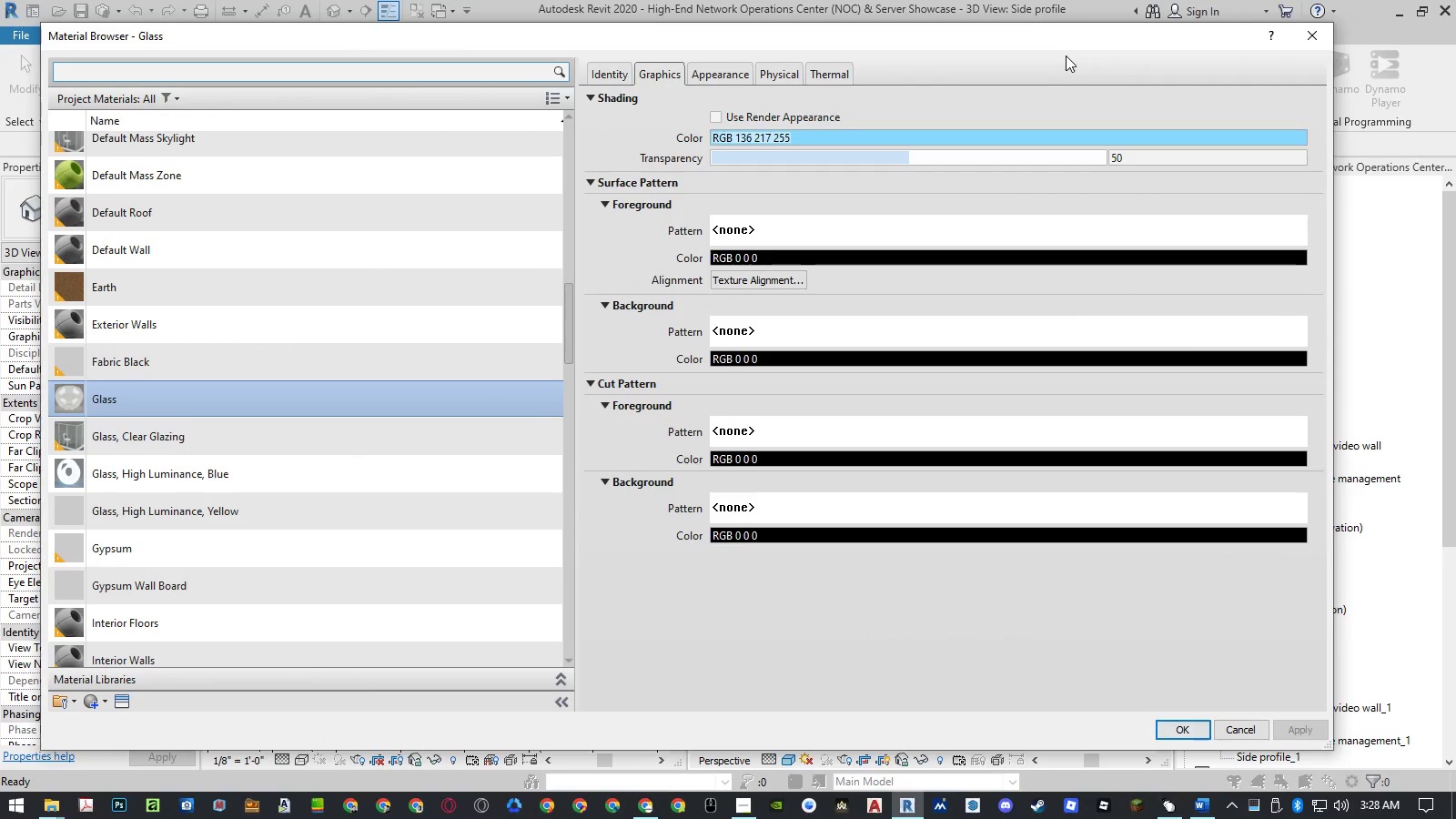 
left_click([1138, 158])
 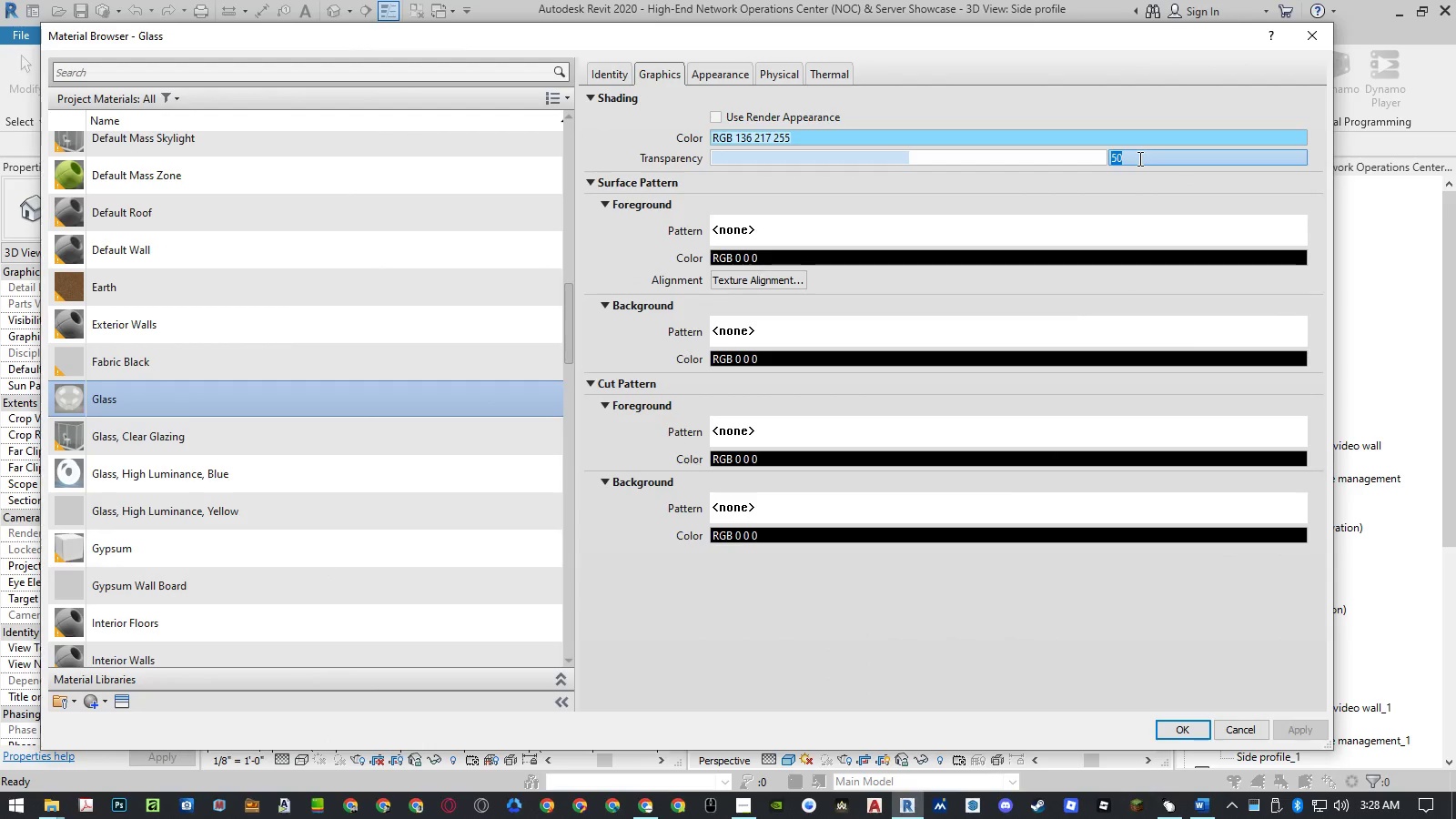 
key(Numpad7)
 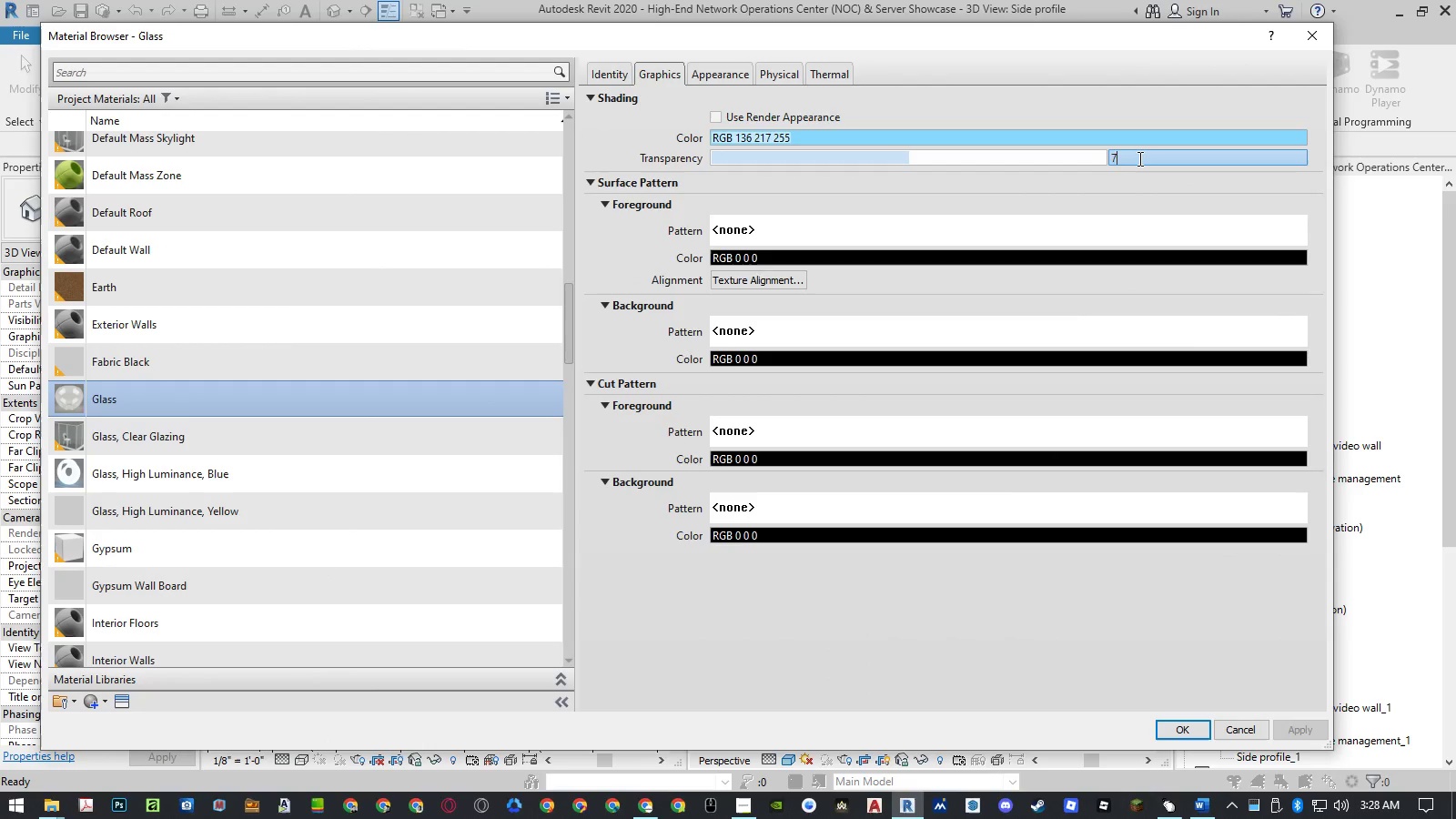 
key(Numpad5)
 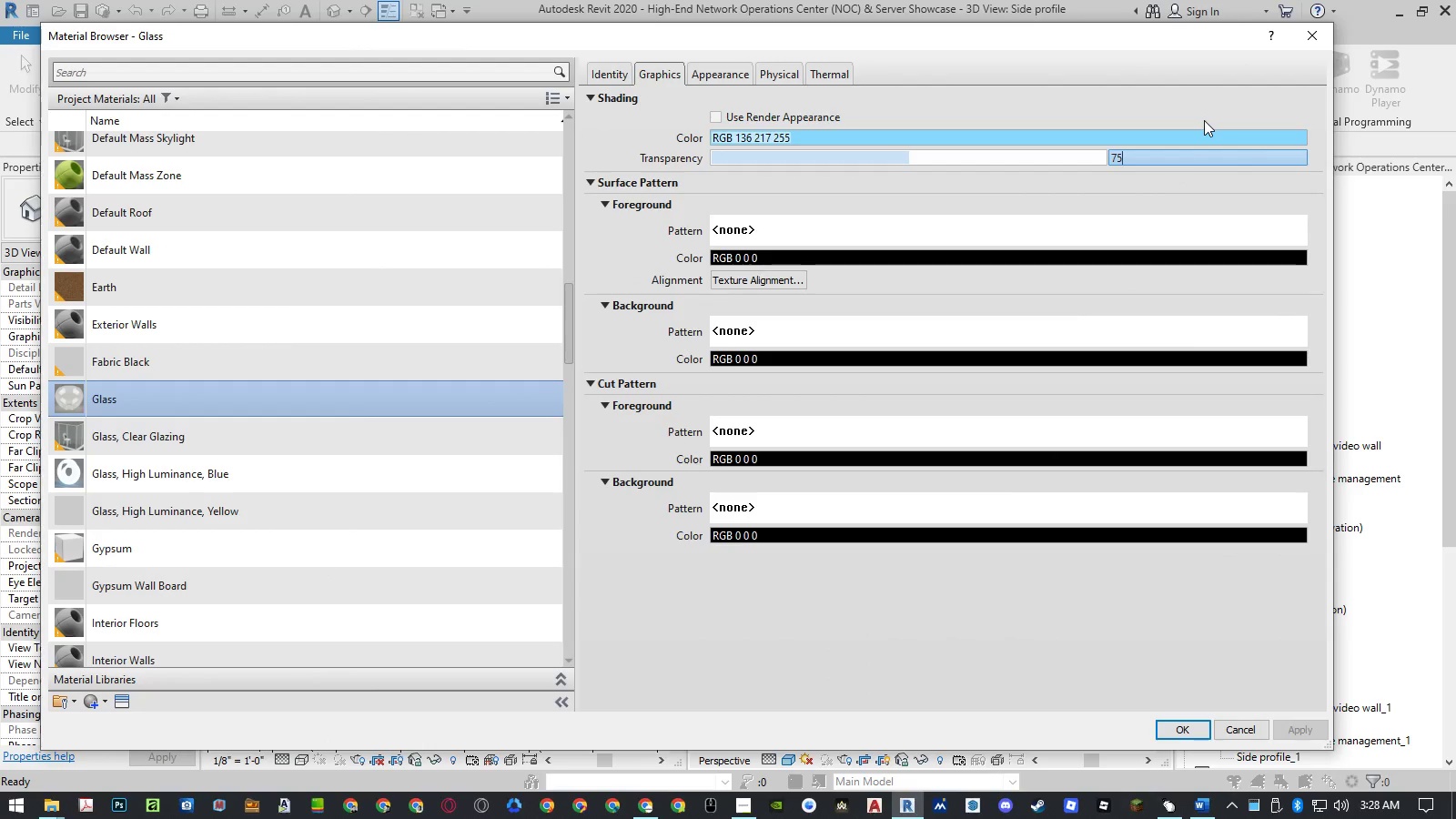 
key(NumpadEnter)
 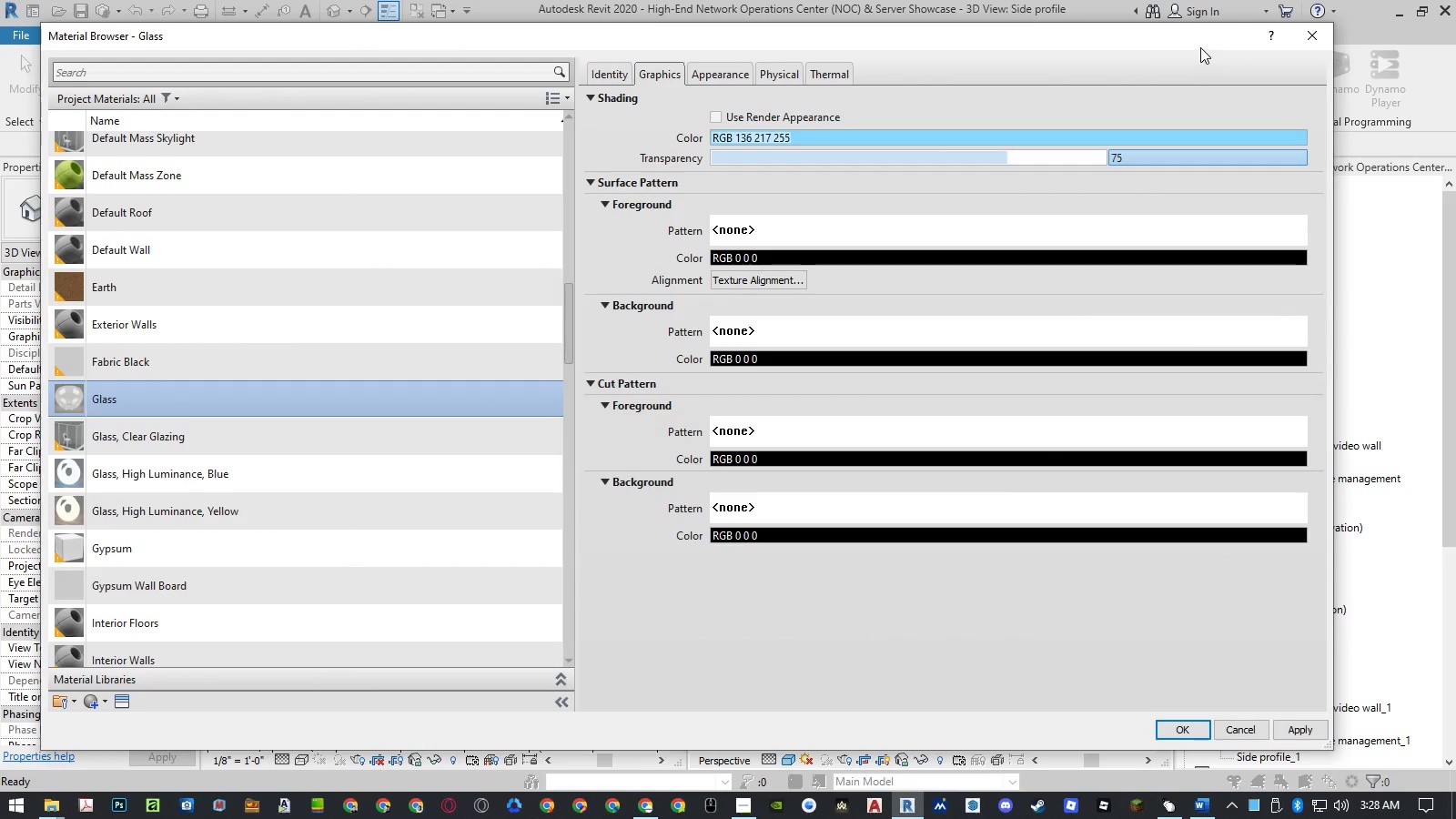 
left_click_drag(start_coordinate=[1199, 41], to_coordinate=[1170, 0])
 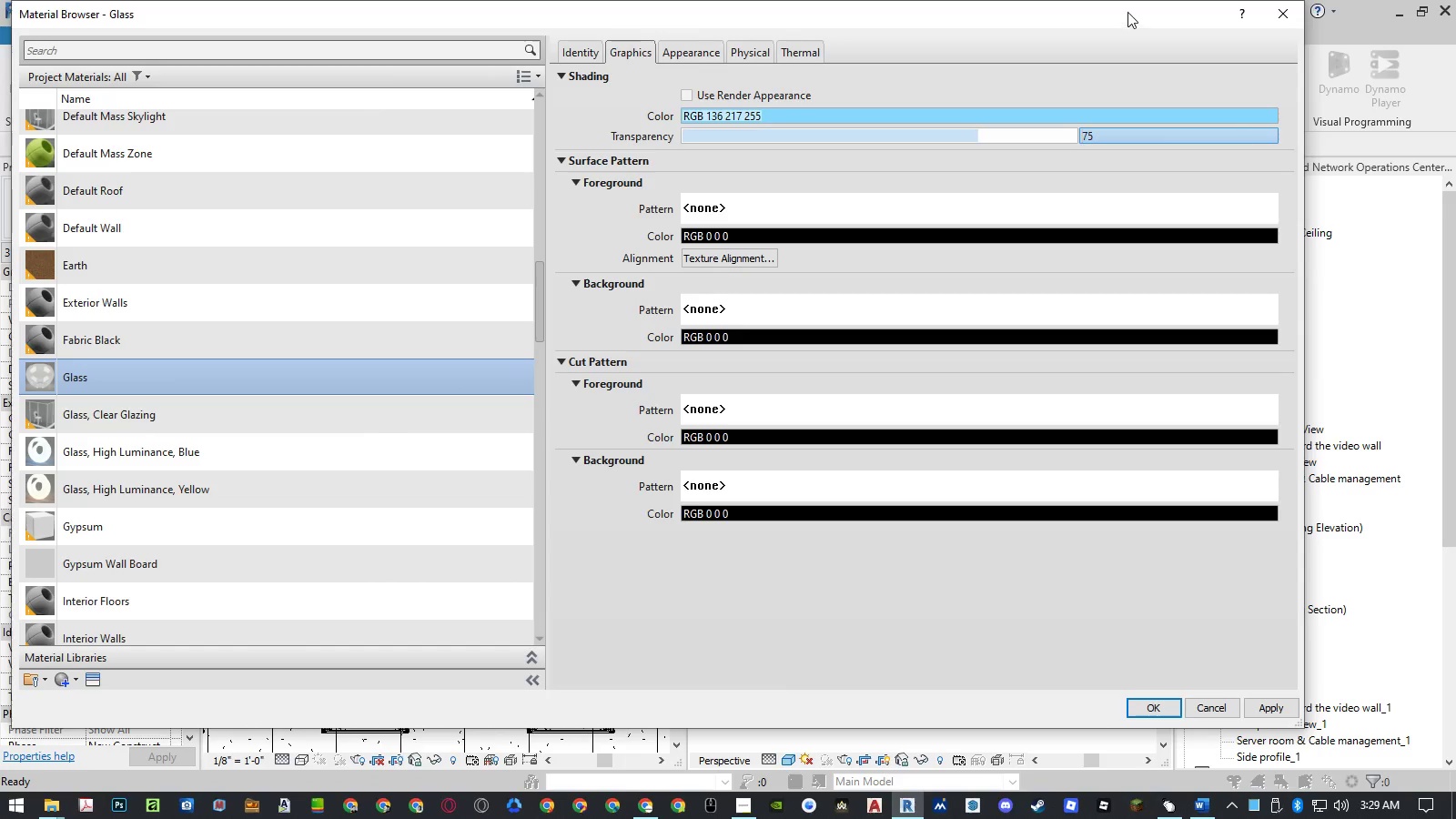 
left_click_drag(start_coordinate=[1127, 15], to_coordinate=[551, 84])
 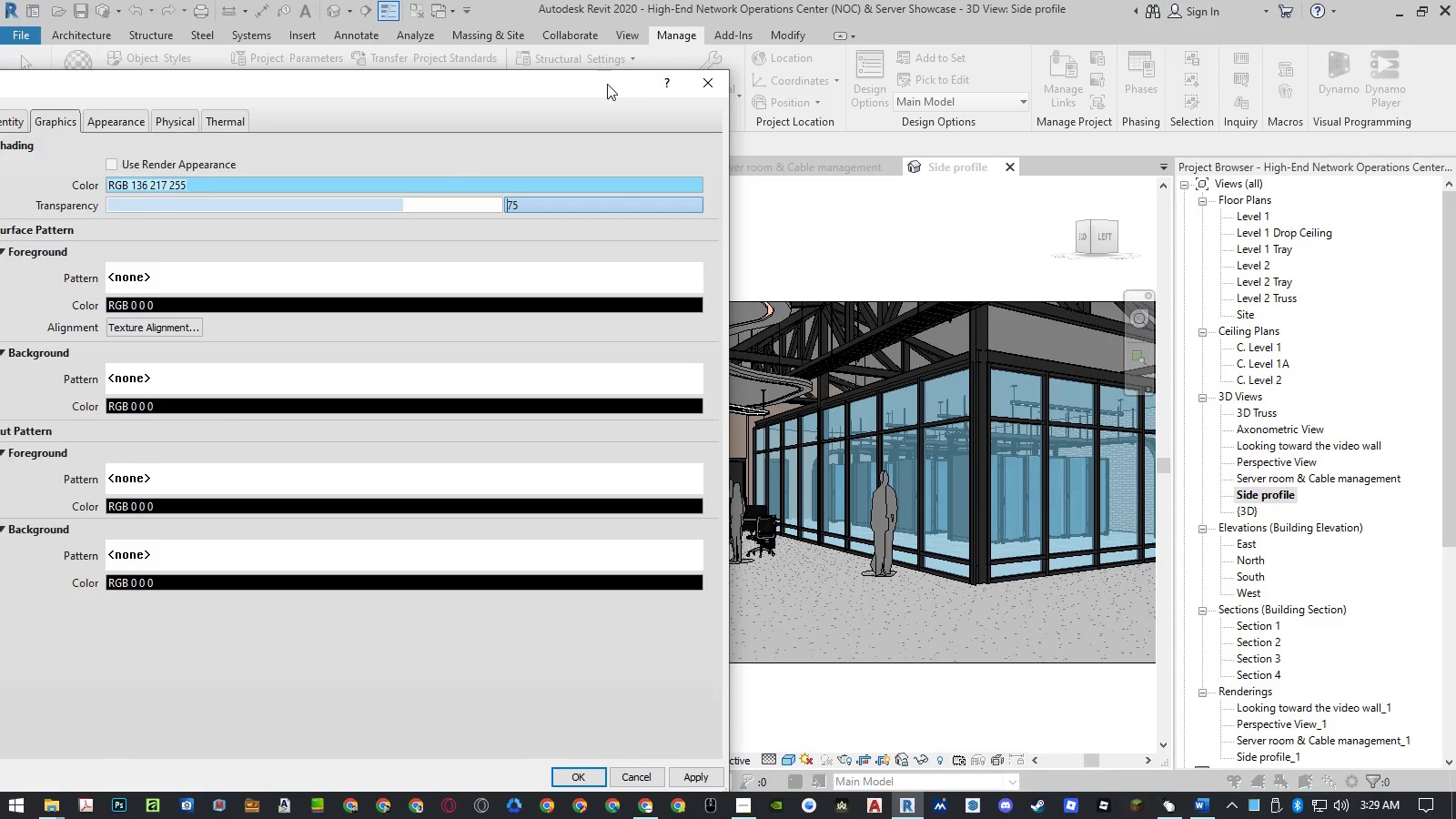 
left_click_drag(start_coordinate=[598, 84], to_coordinate=[380, 59])
 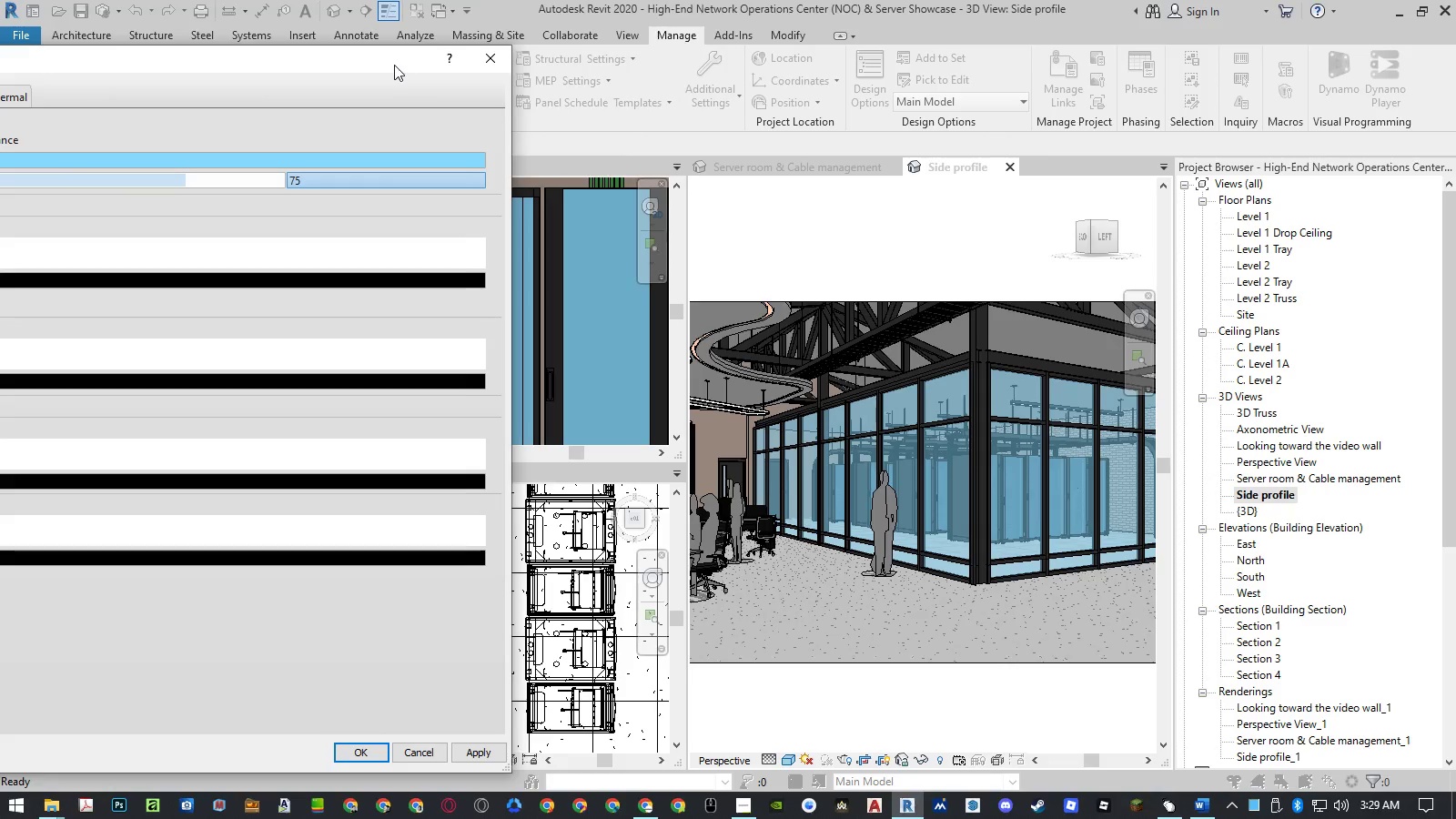 
left_click_drag(start_coordinate=[394, 65], to_coordinate=[341, 20])
 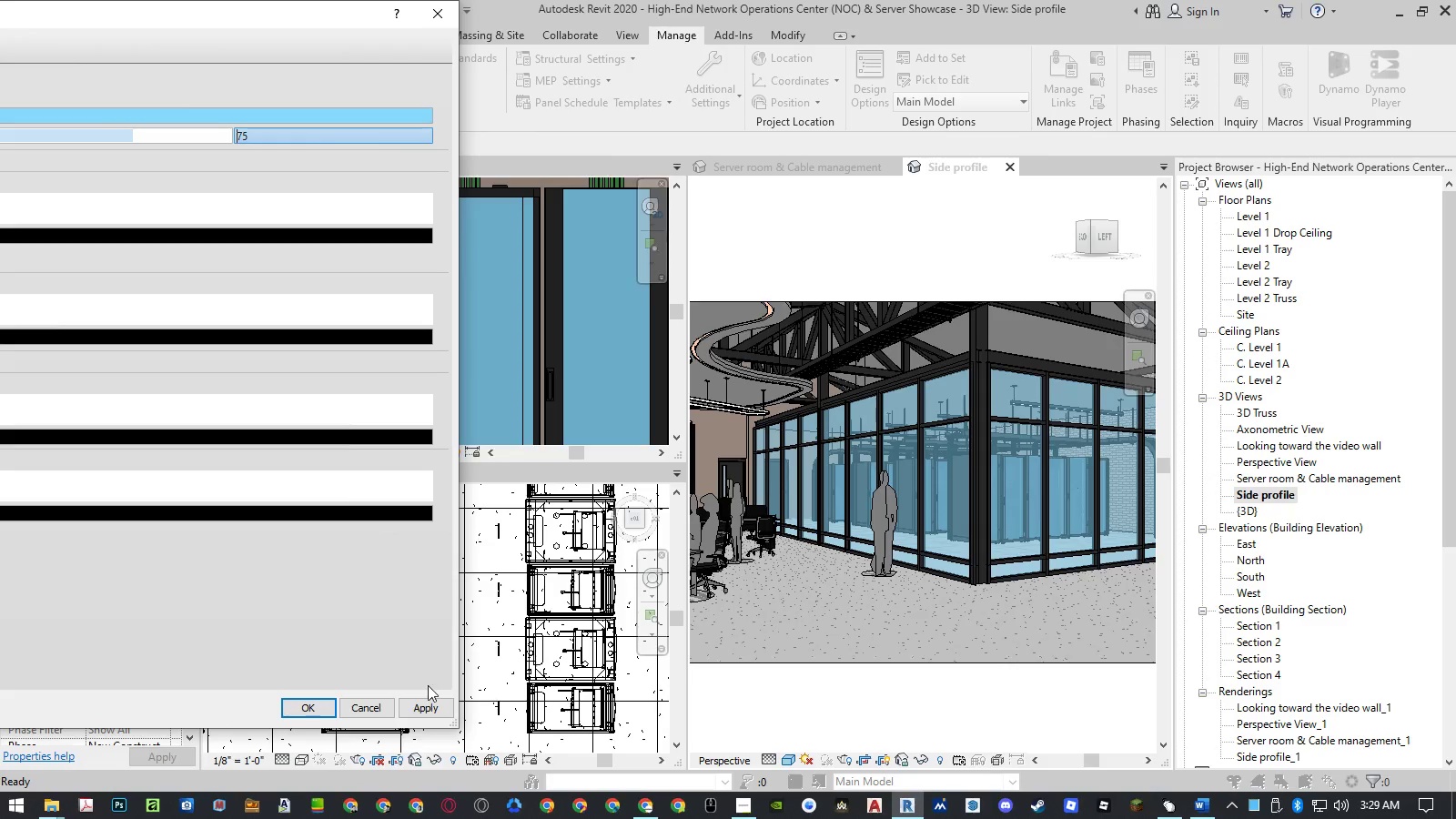 
left_click([427, 709])
 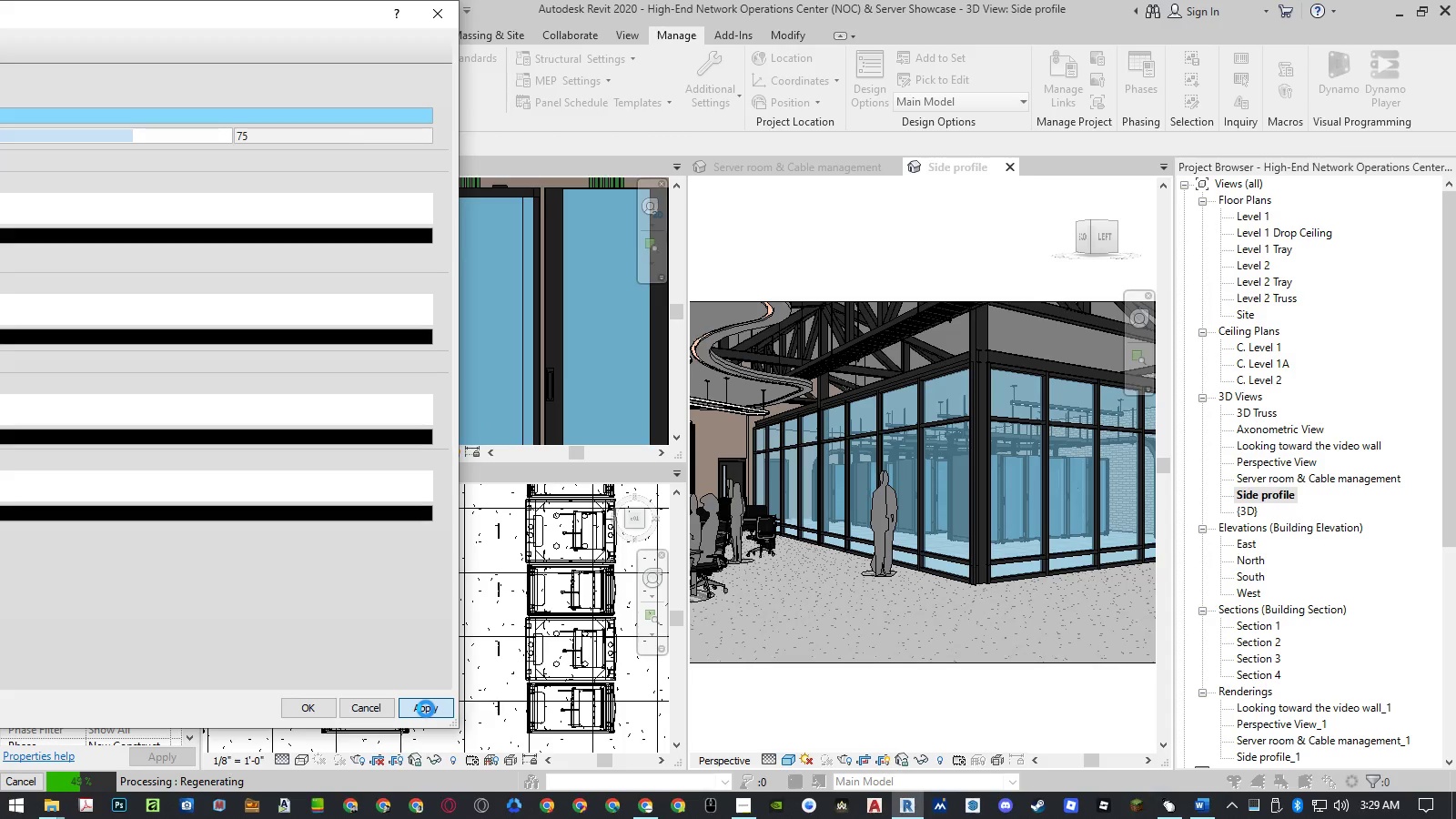 
wait(12.05)
 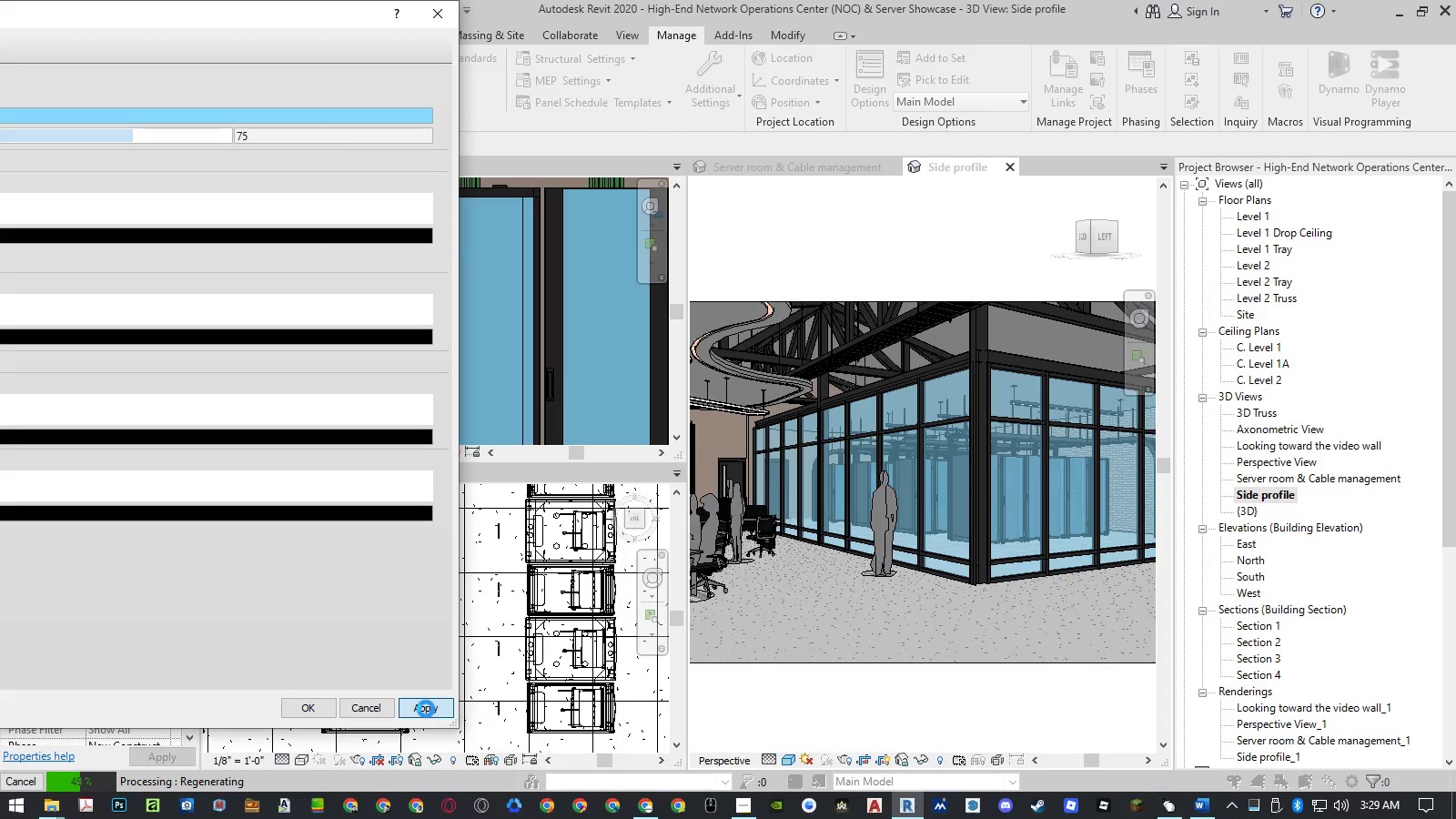 
left_click([448, 17])
 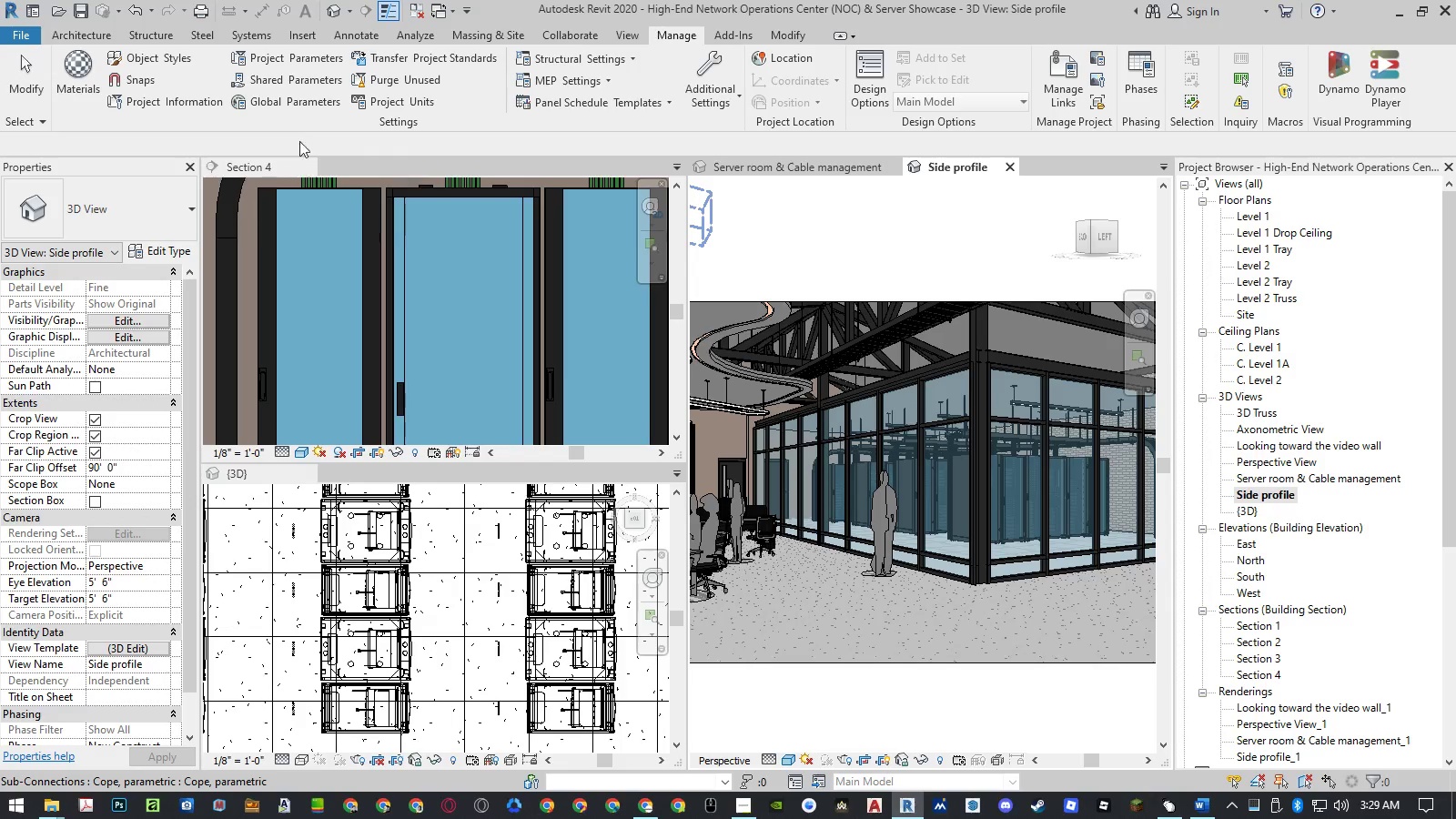 
left_click([90, 72])
 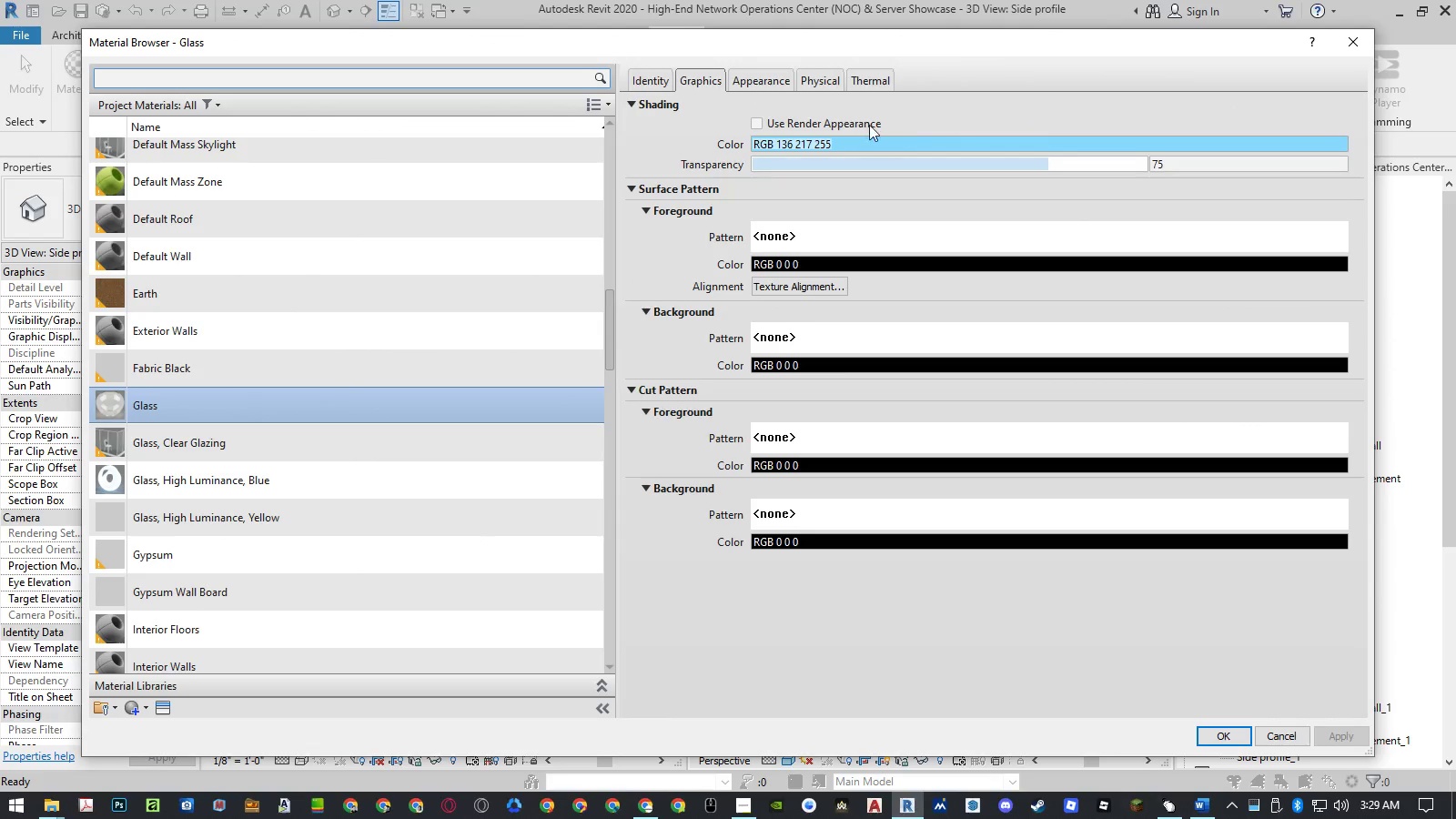 
left_click([776, 84])
 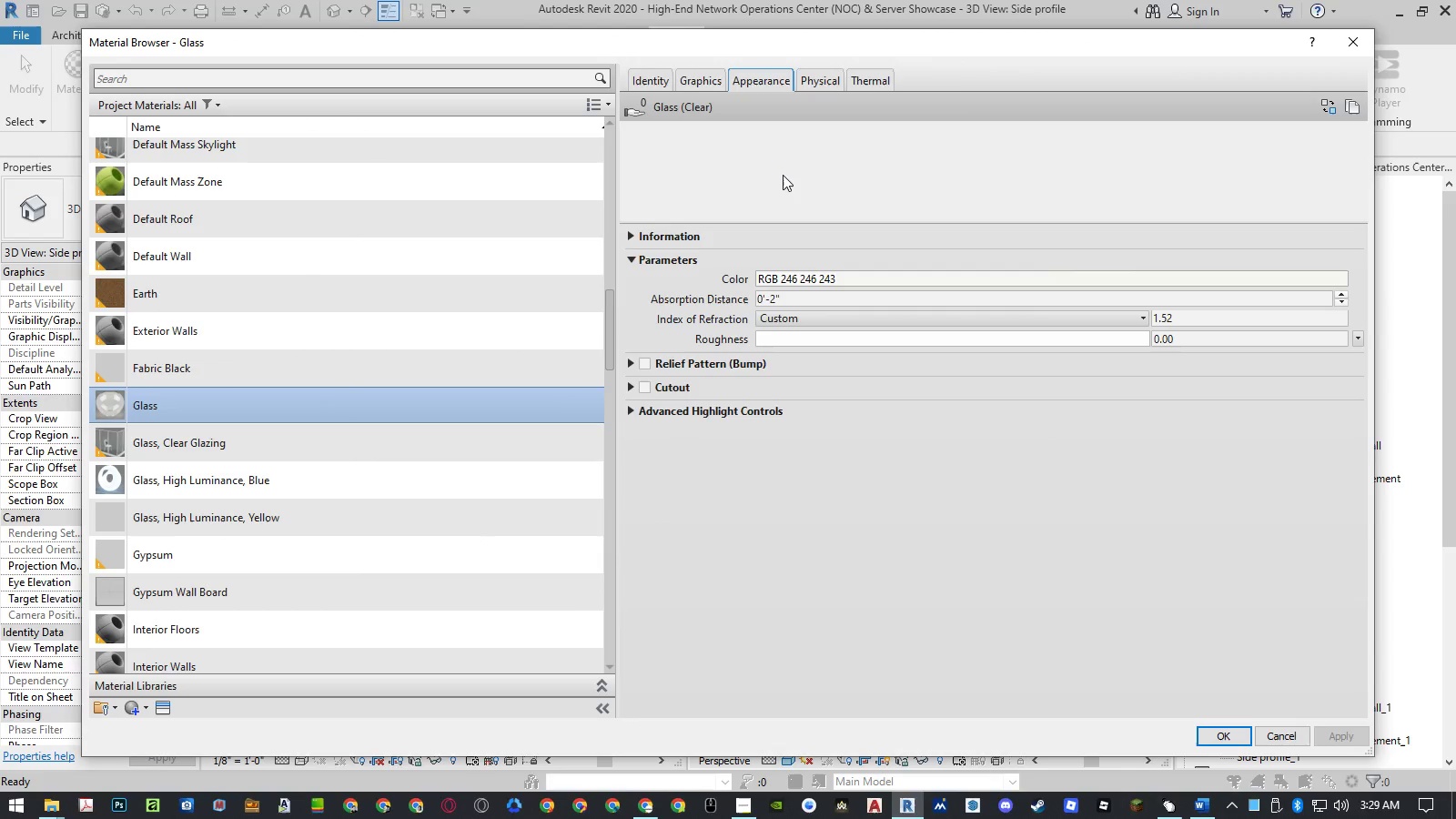 
mouse_move([763, 165])
 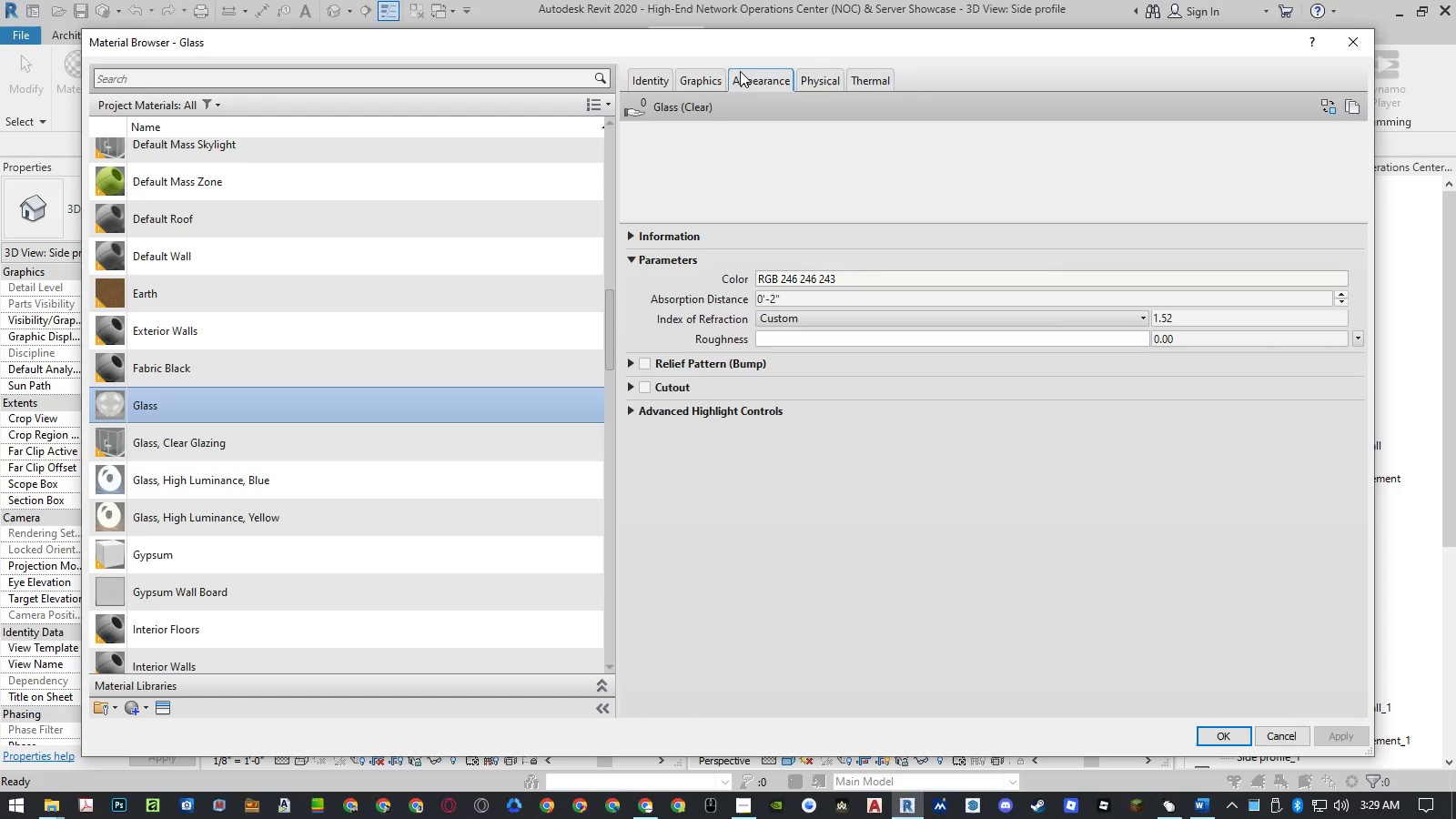 
left_click([717, 82])
 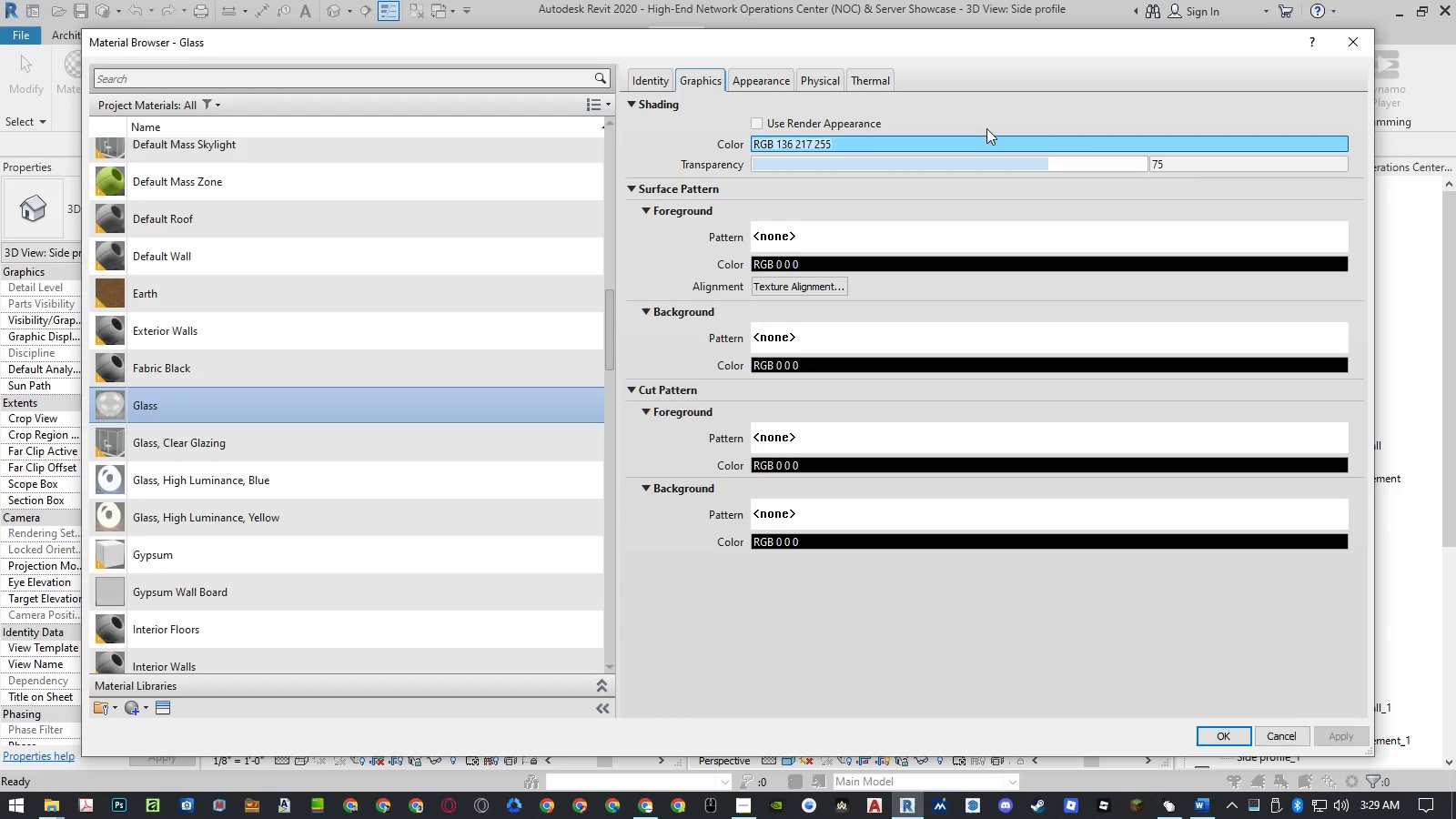 
left_click([1338, 41])
 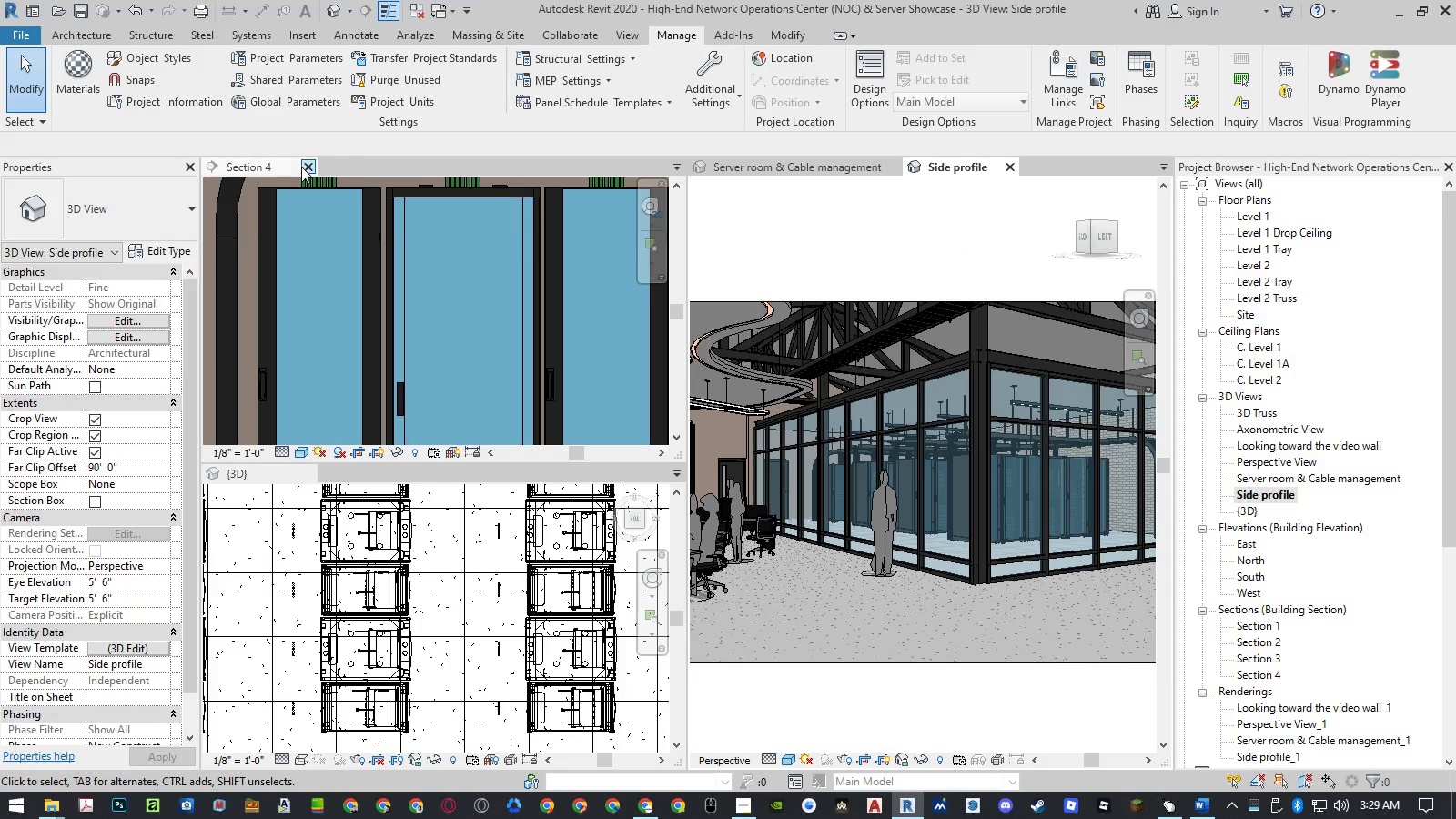 
wait(5.36)
 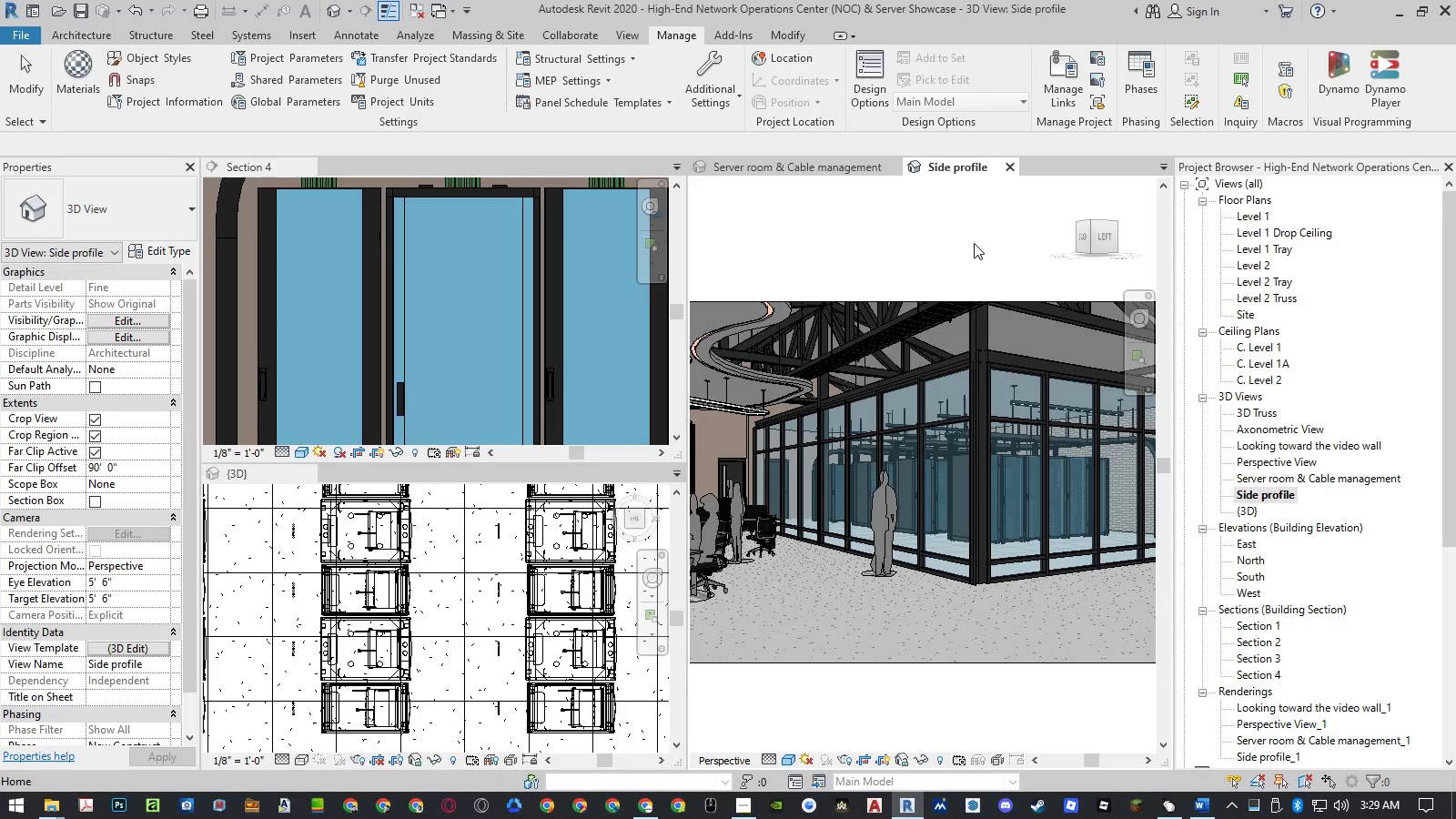 
left_click([302, 450])
 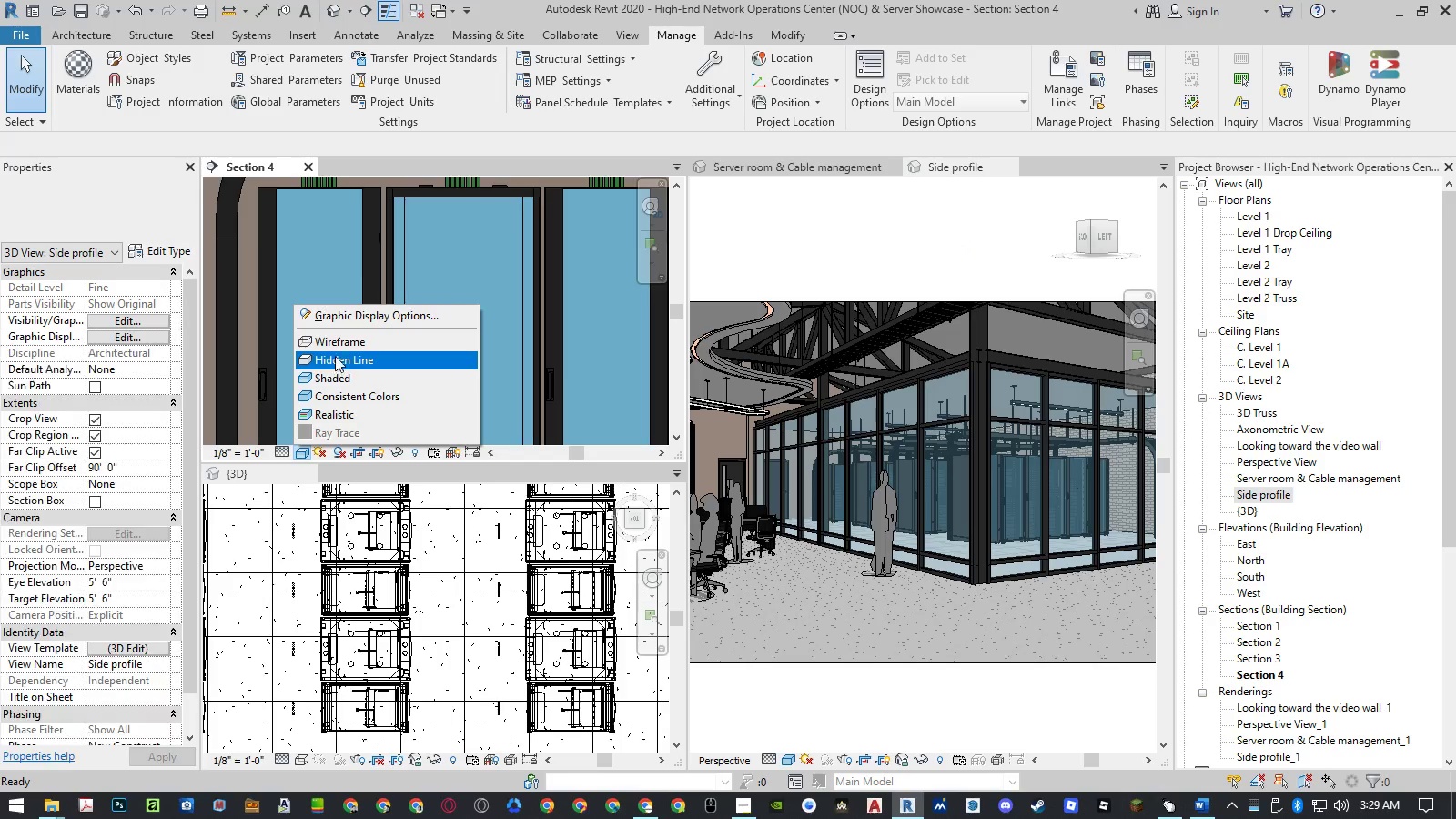 
left_click([336, 348])
 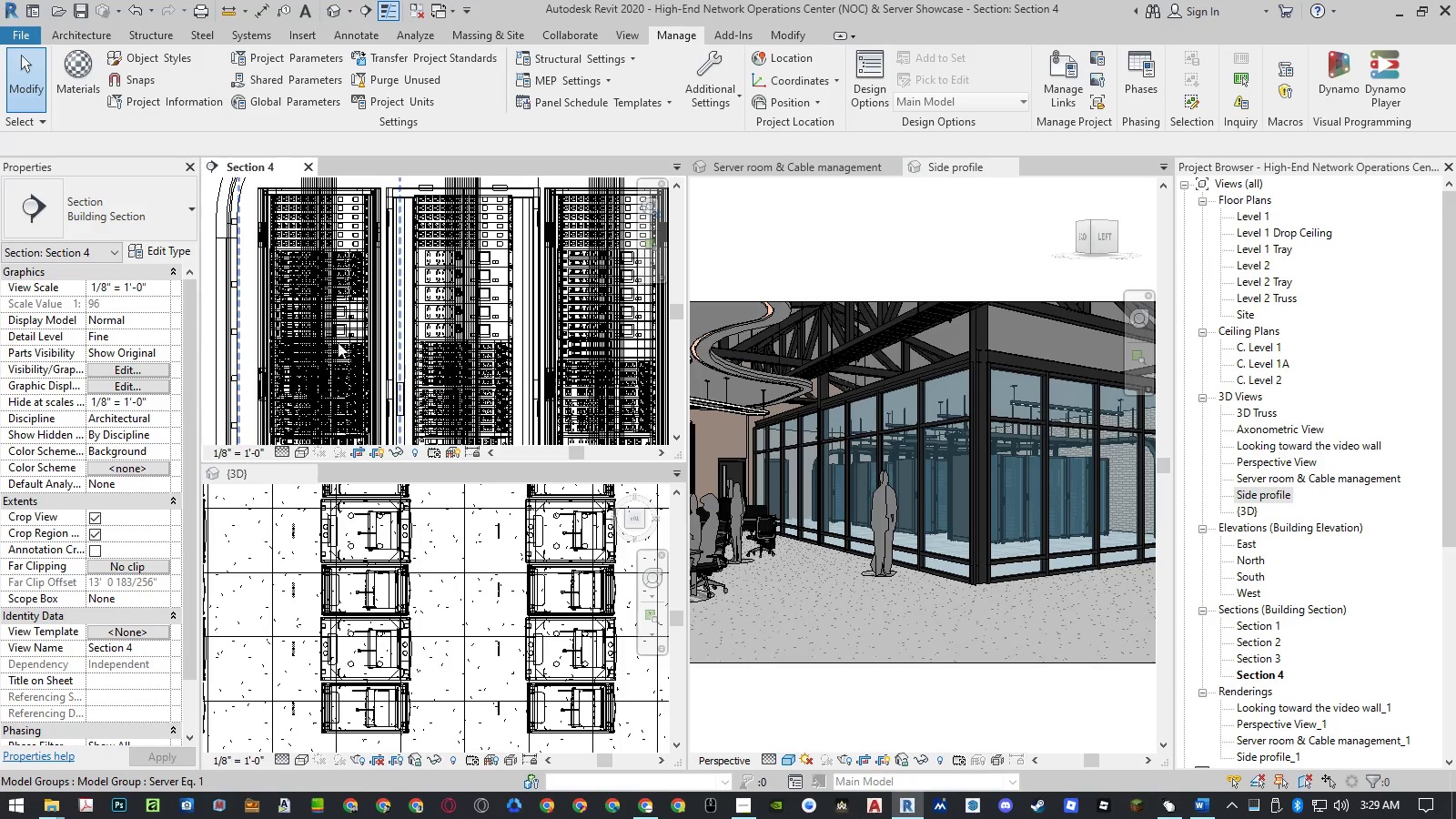 
scroll: coordinate [410, 217], scroll_direction: down, amount: 4.0
 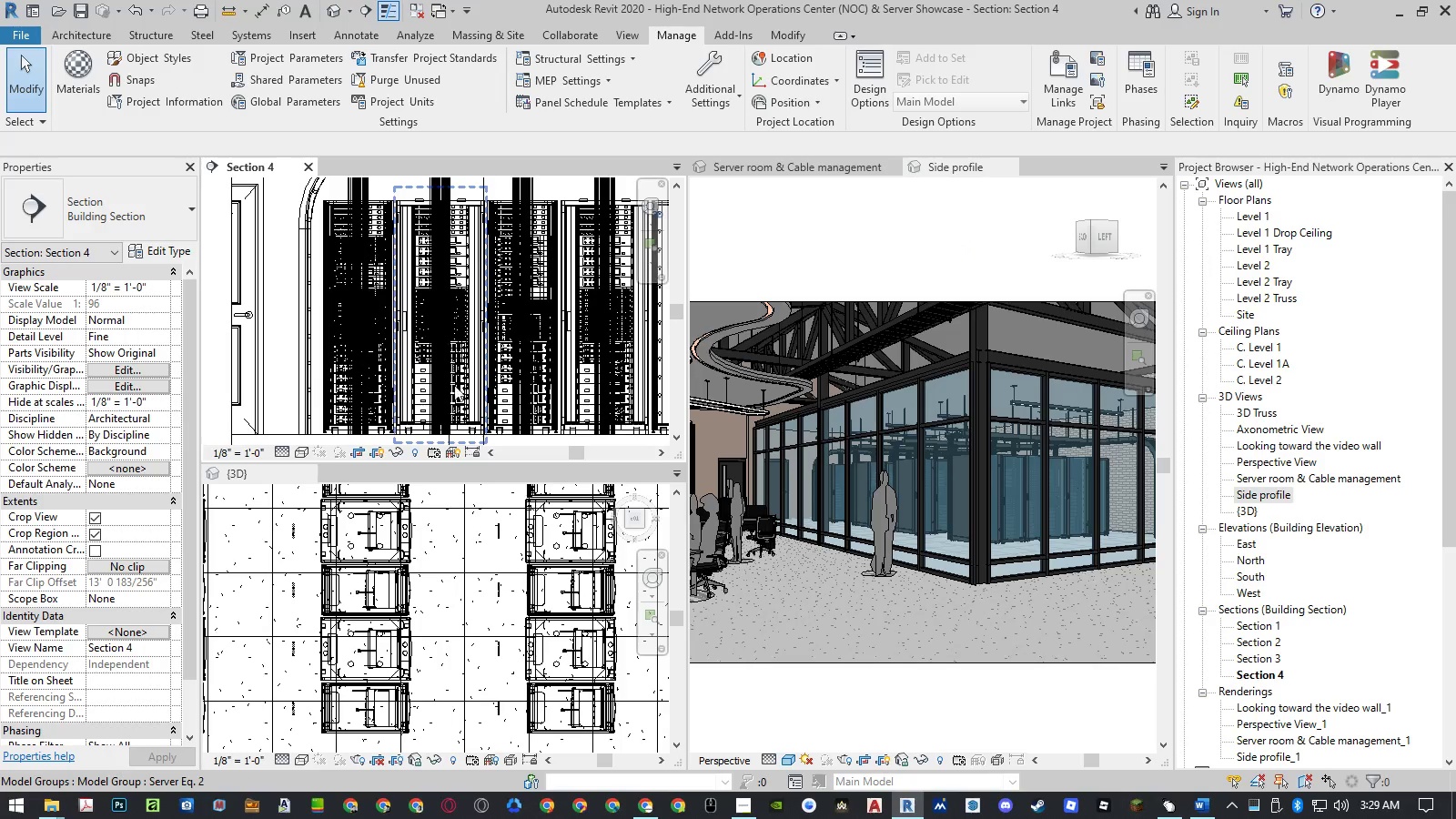 
scroll: coordinate [390, 402], scroll_direction: up, amount: 5.0
 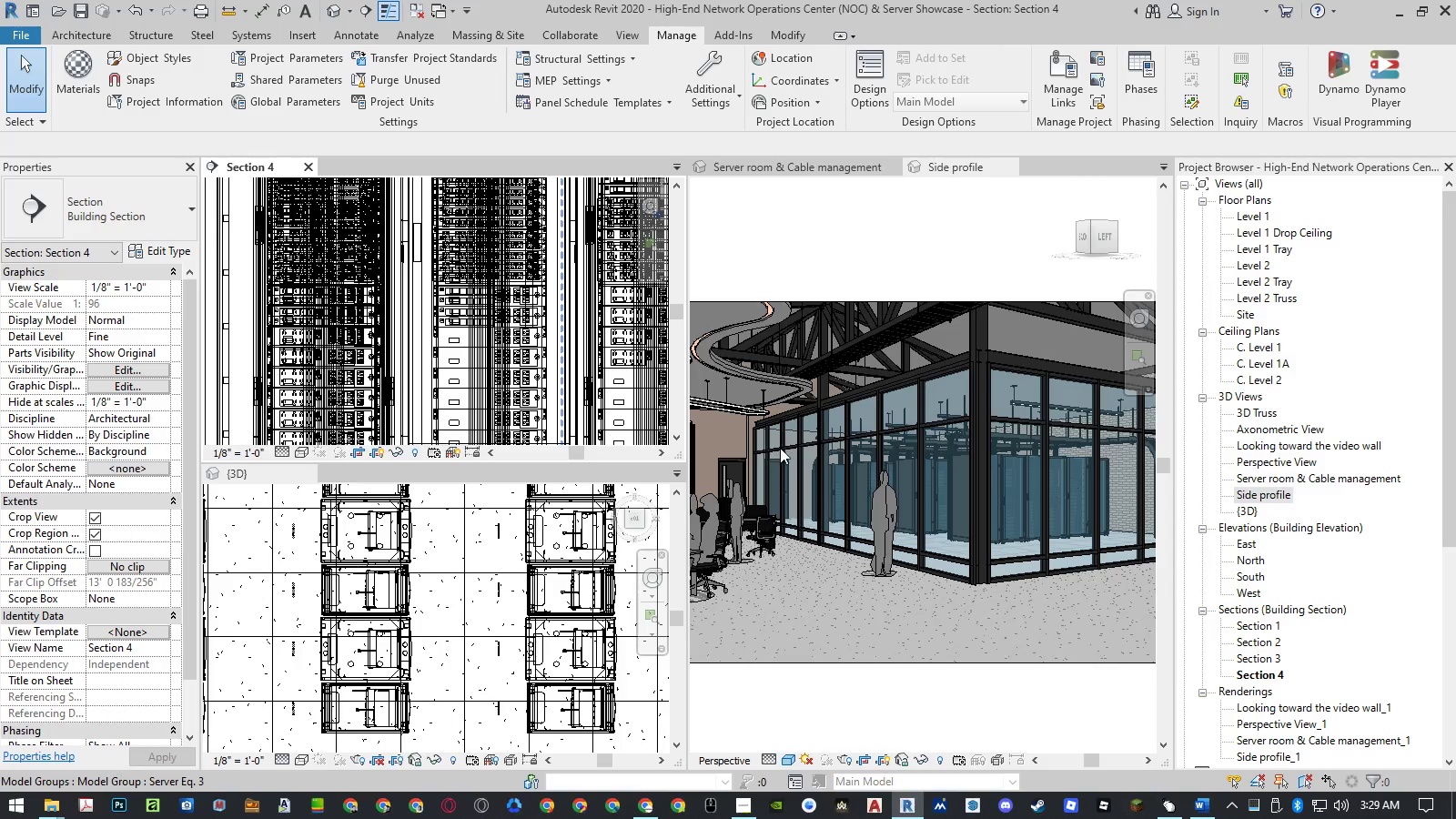 
left_click([837, 713])
 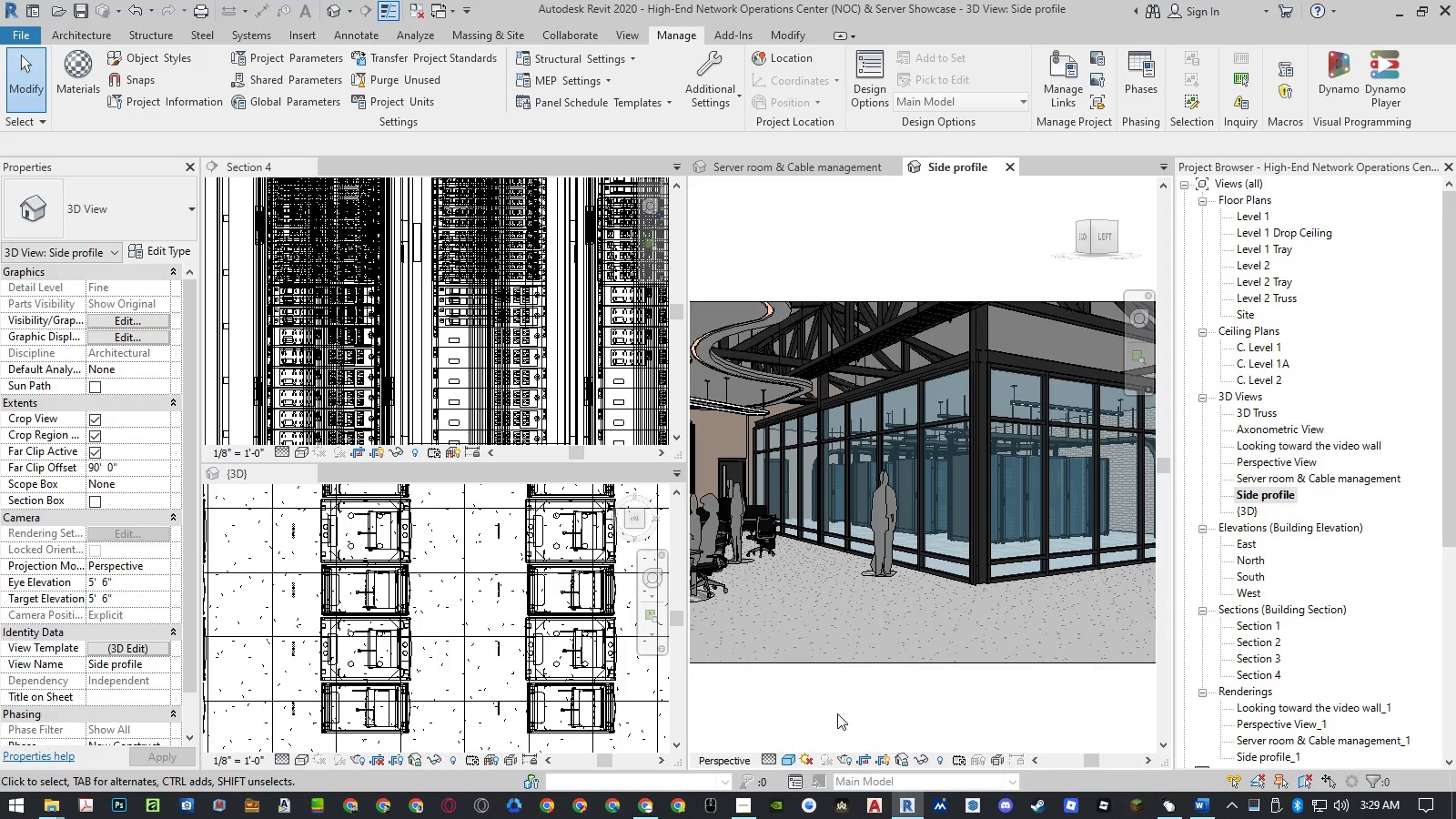 
key(PrintScreen)
 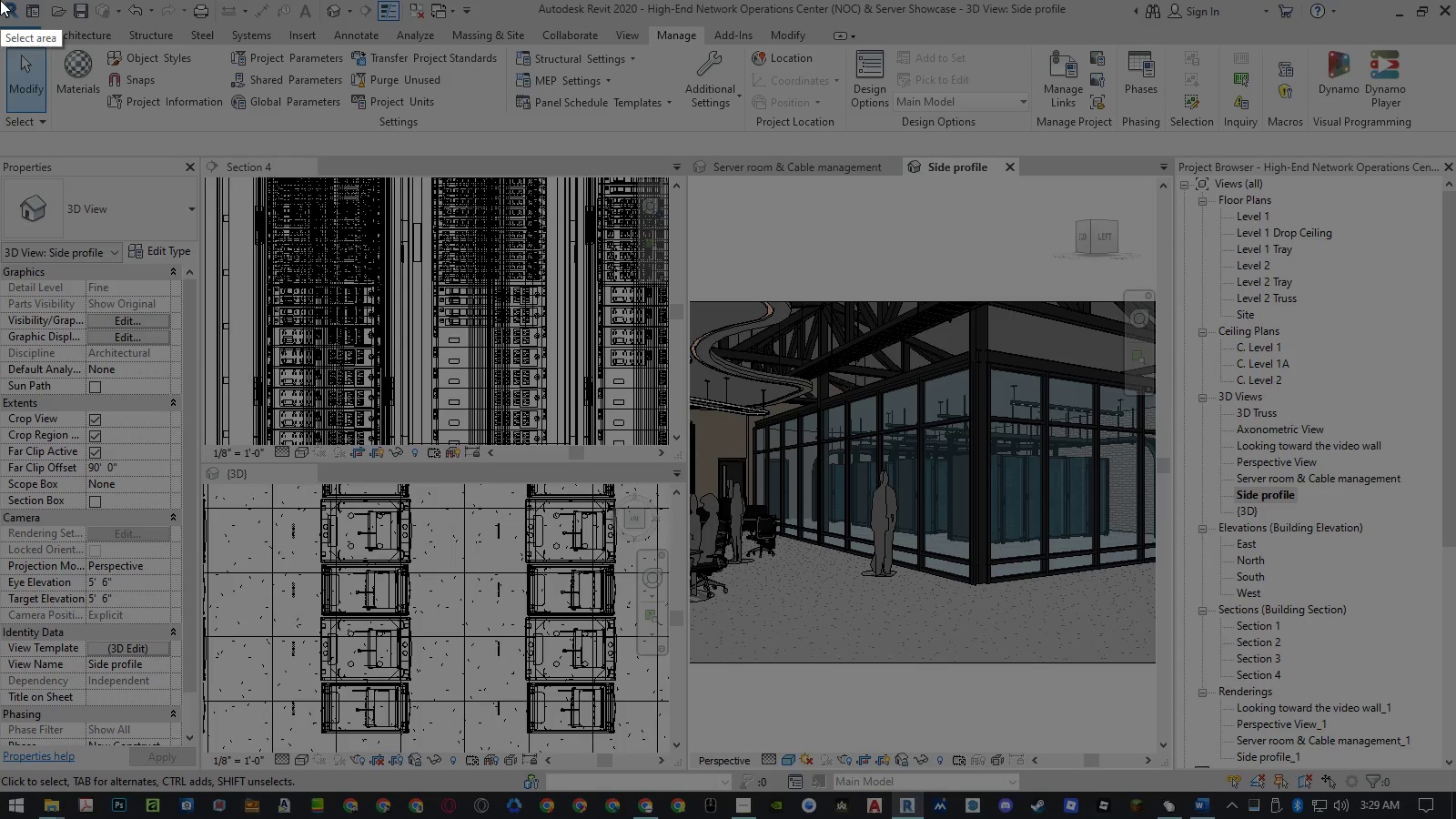 
left_click_drag(start_coordinate=[0, 0], to_coordinate=[1455, 818])
 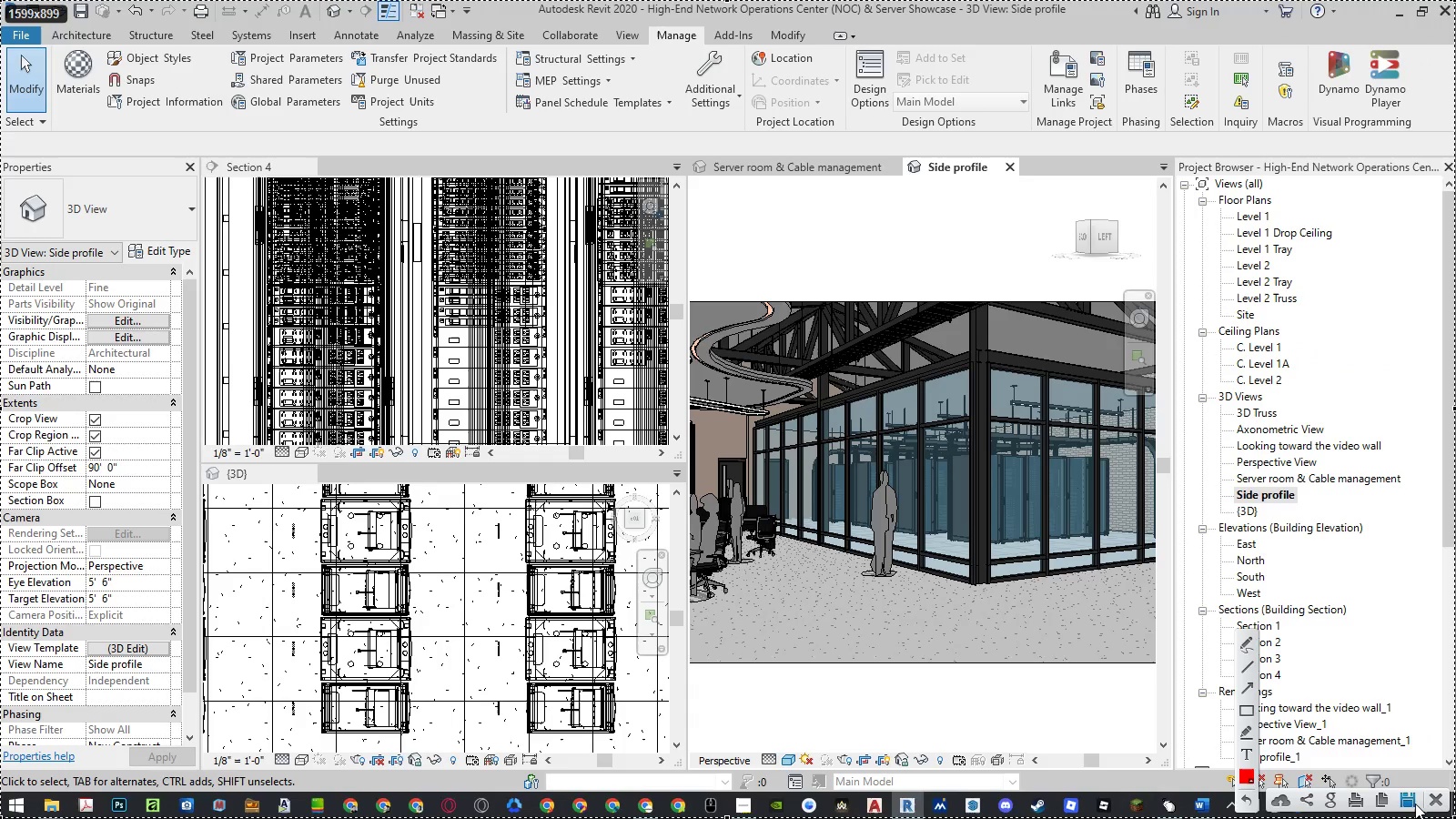 
left_click([1415, 803])
 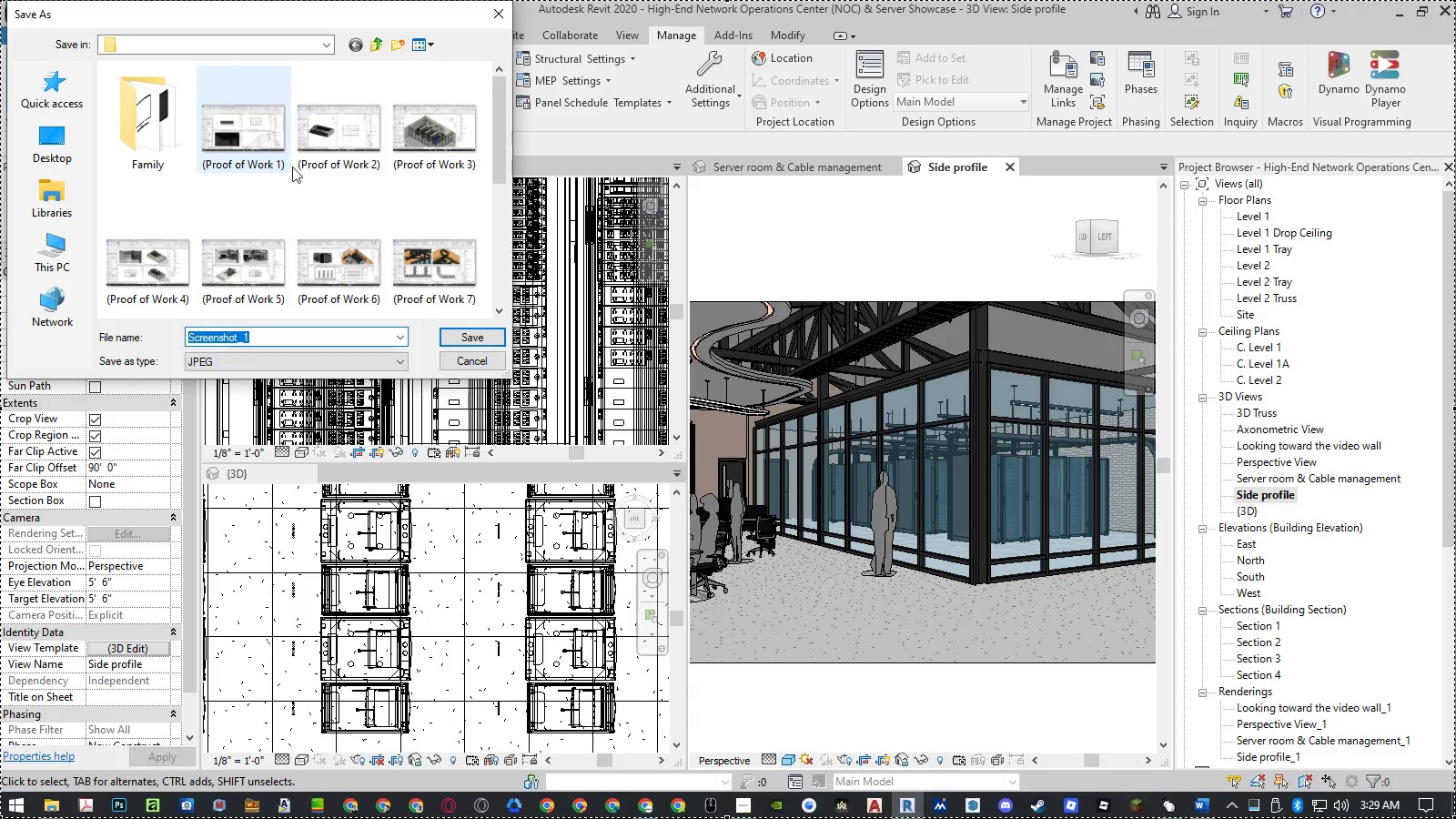 
left_click([417, 274])
 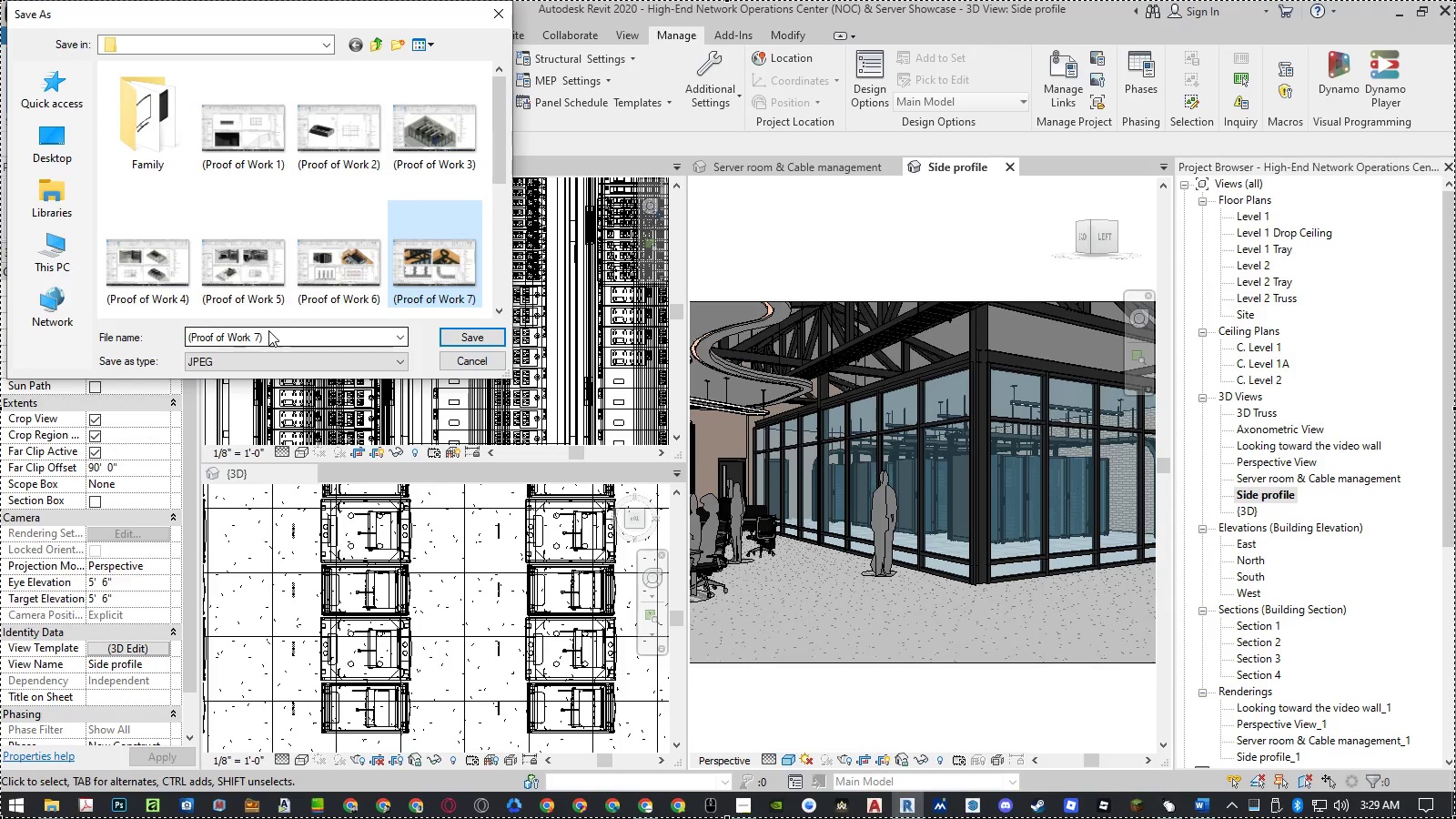 
scroll: coordinate [307, 265], scroll_direction: down, amount: 3.0
 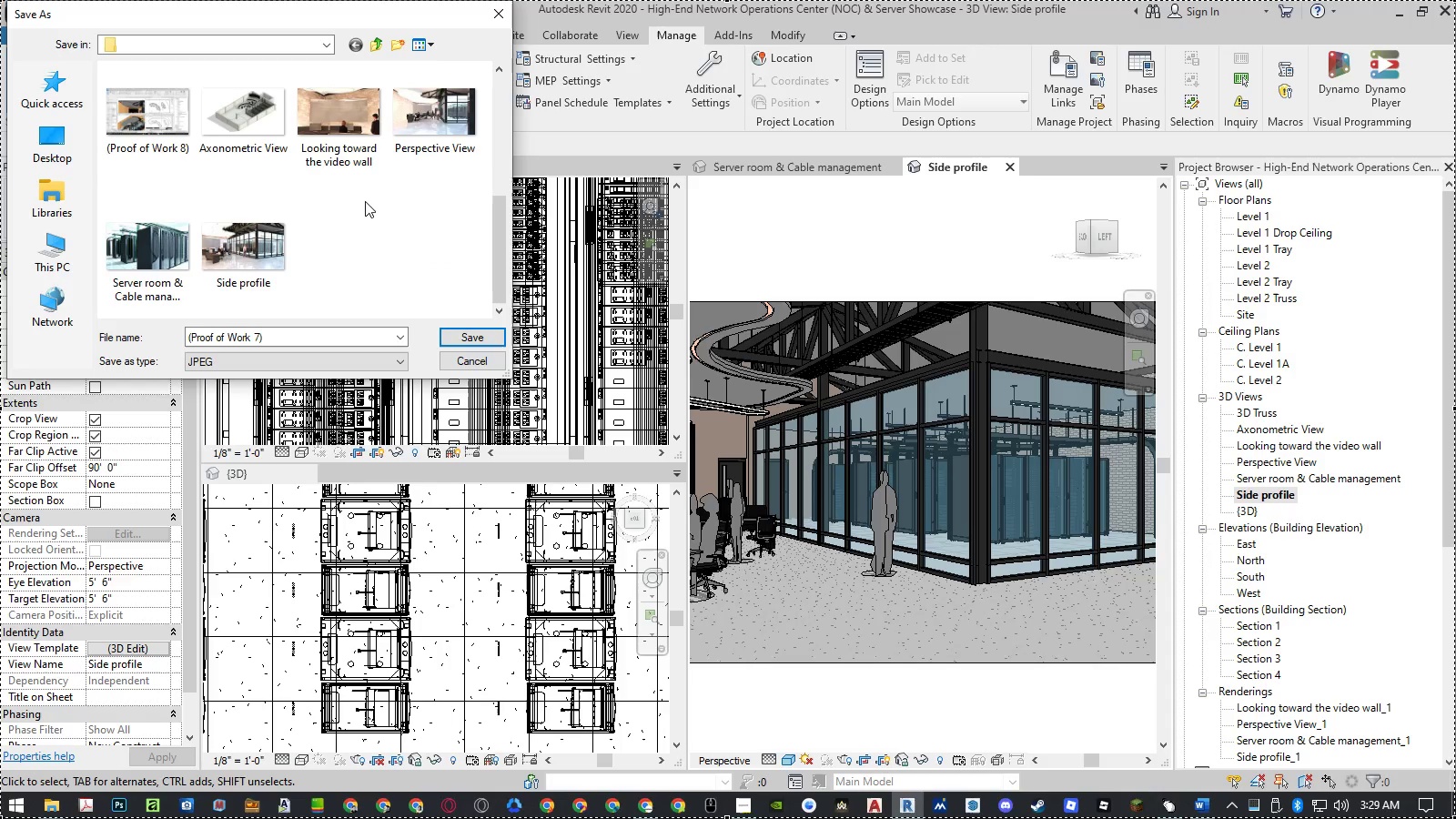 
left_click([167, 131])
 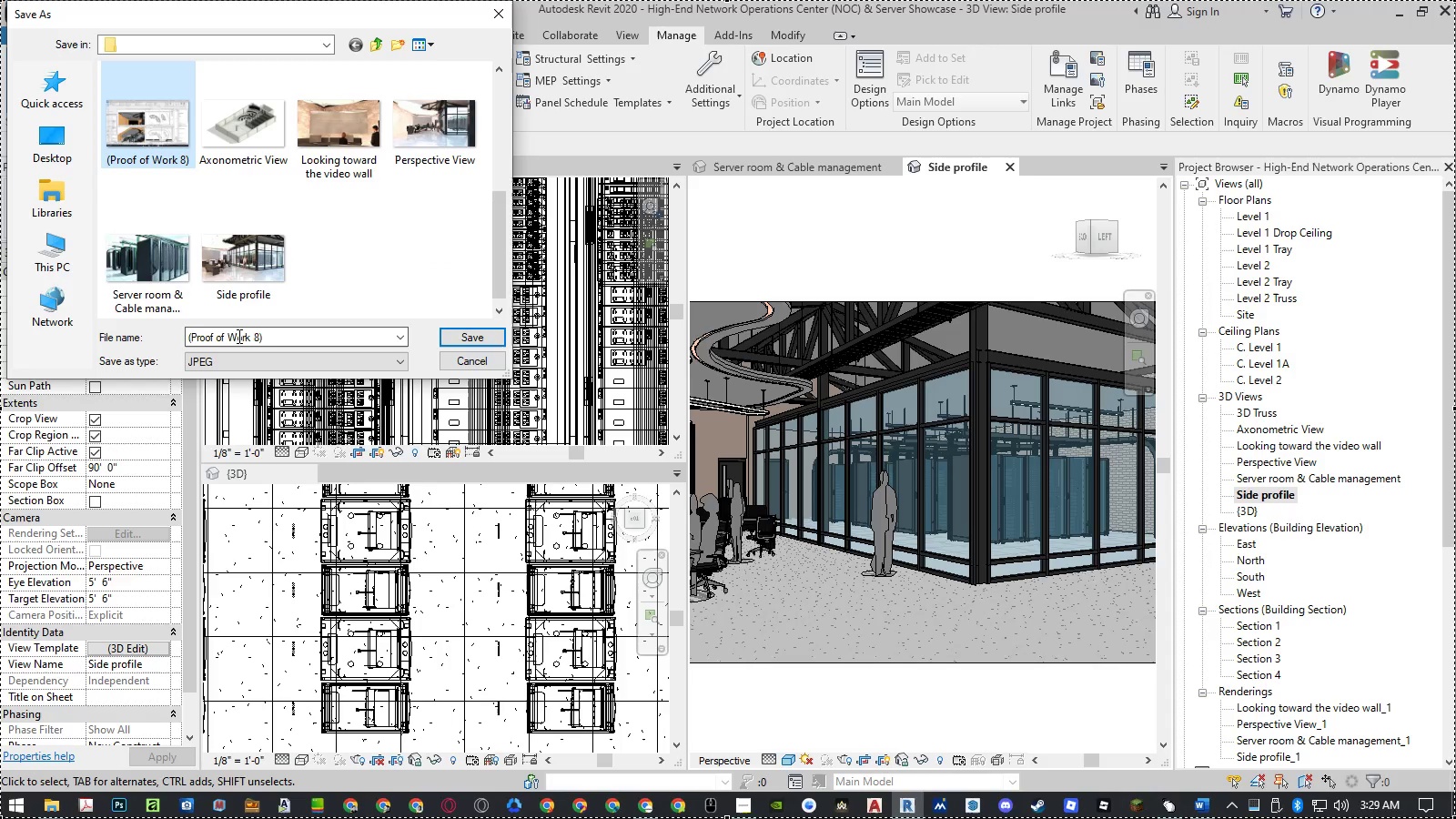 
left_click([252, 339])
 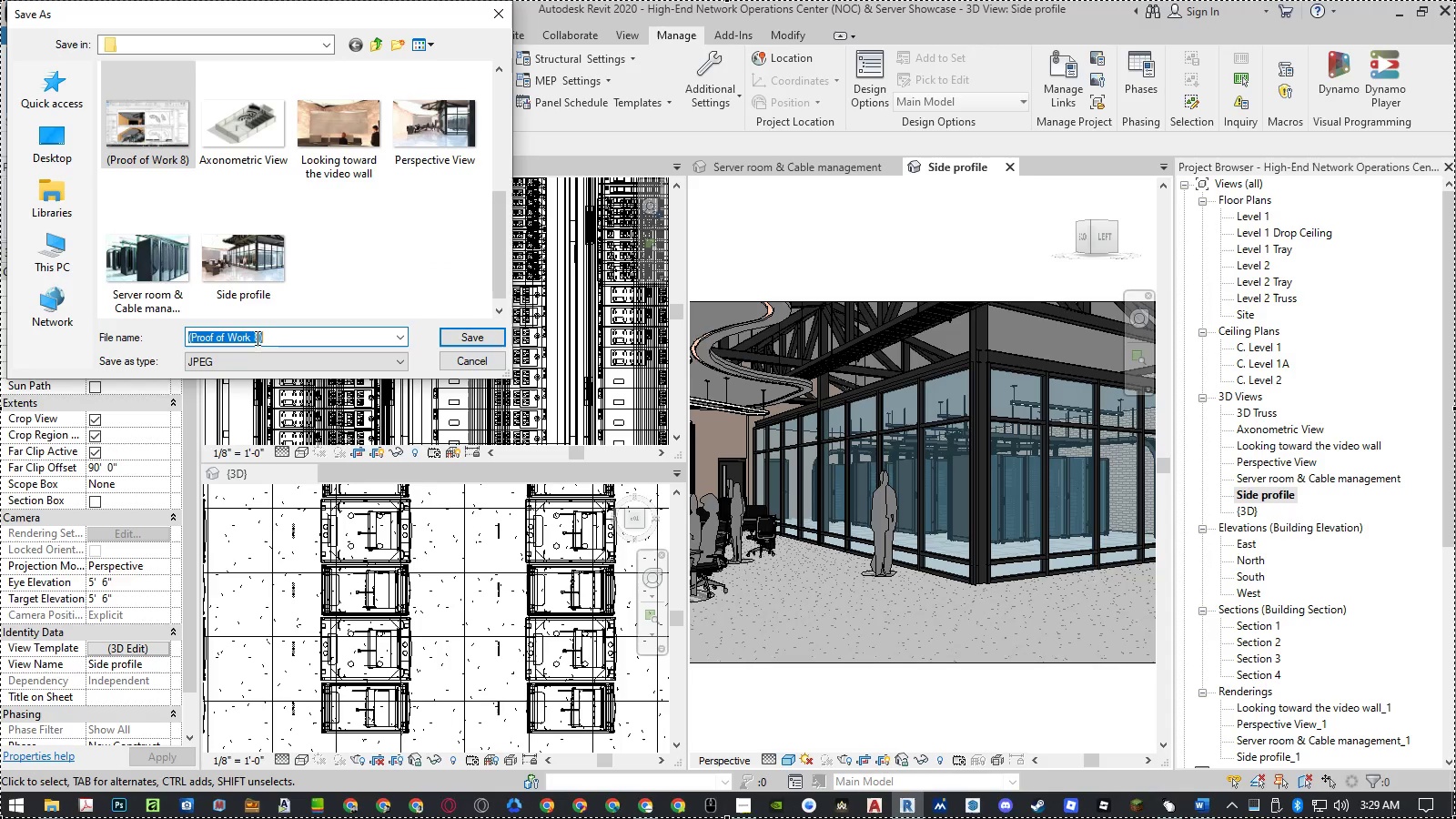 
double_click([258, 338])
 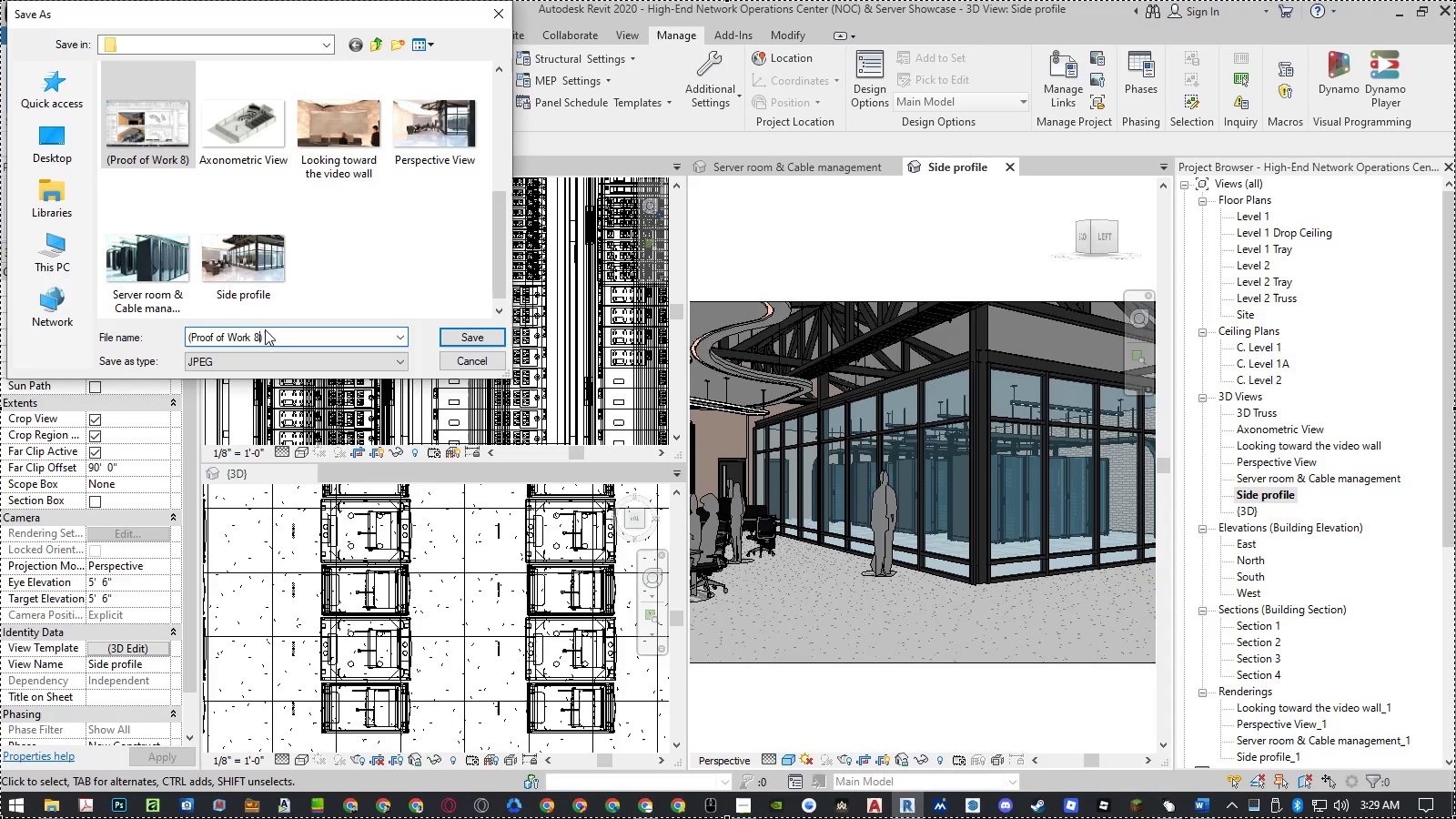 
key(Backspace)
 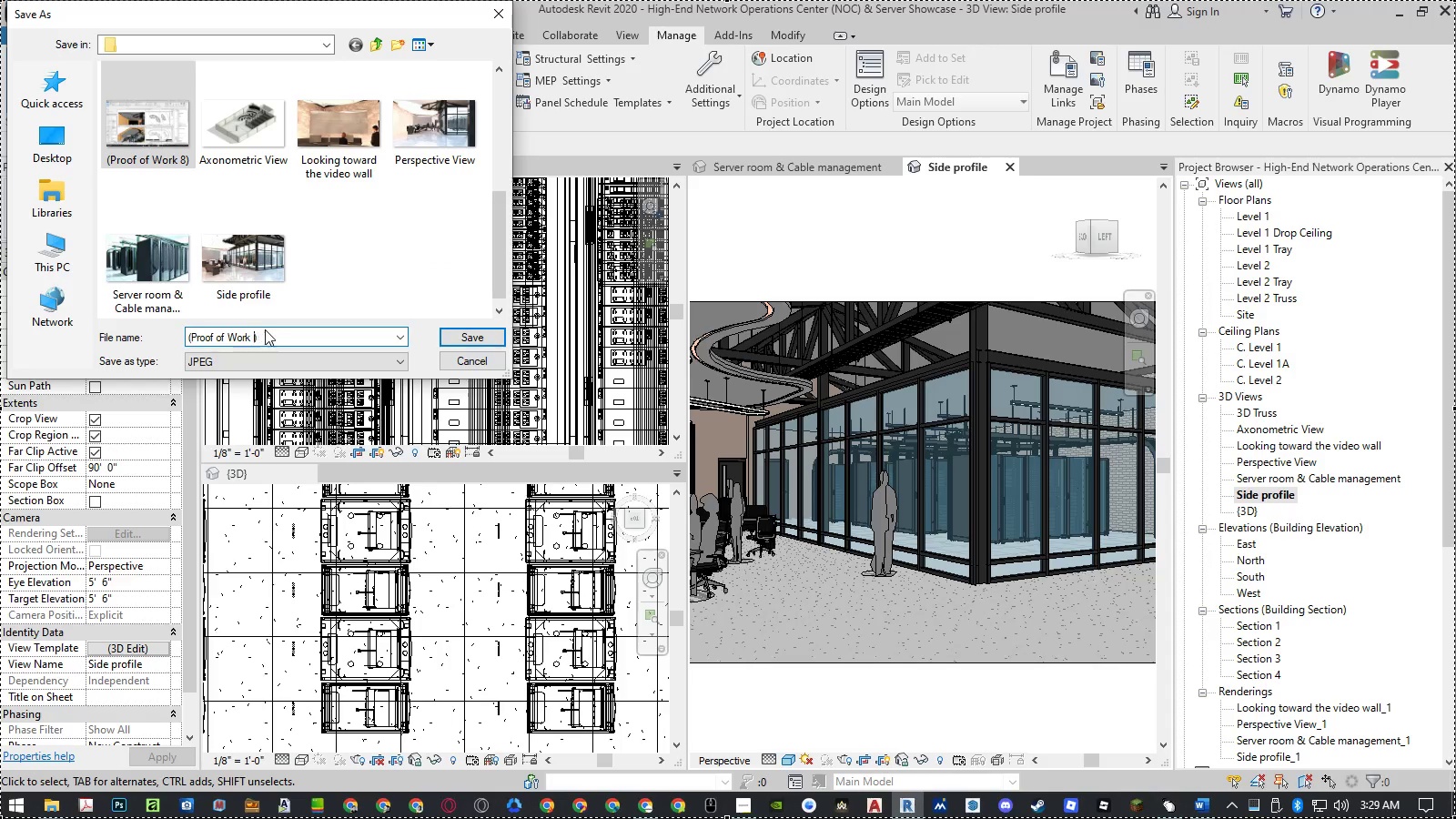 
key(Numpad9)
 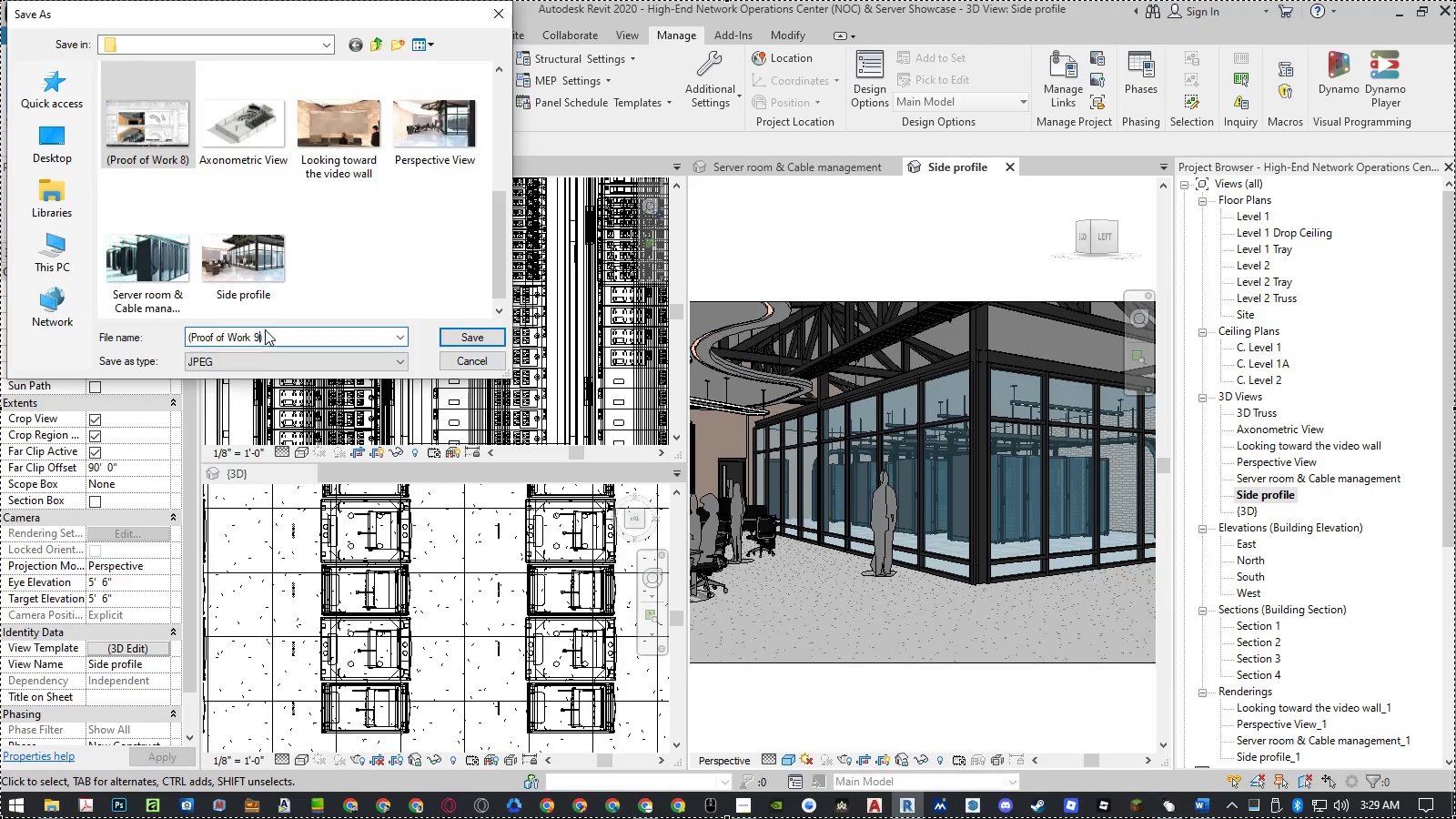 
key(NumpadEnter)
 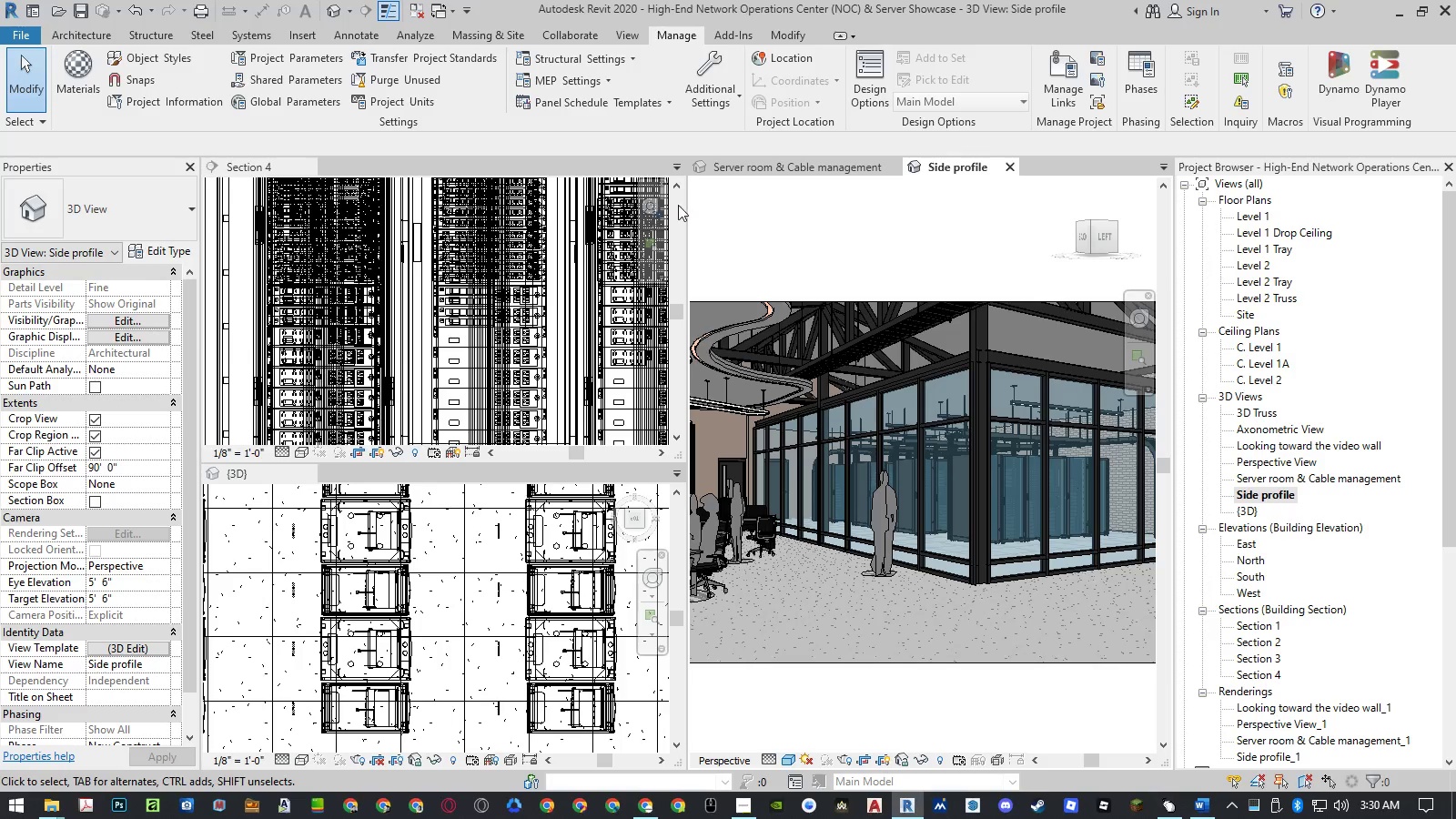 
wait(5.38)
 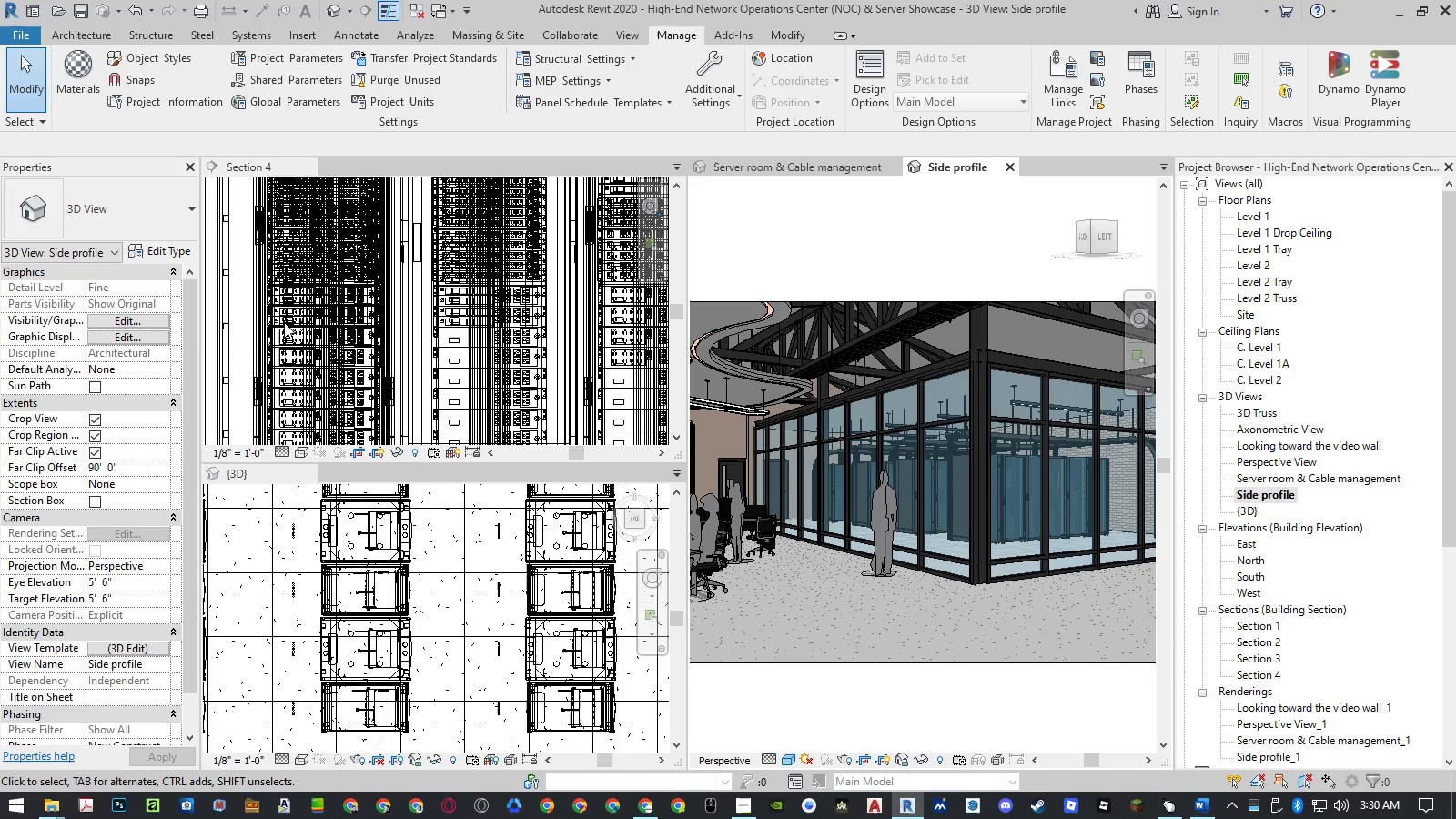 
left_click([831, 225])
 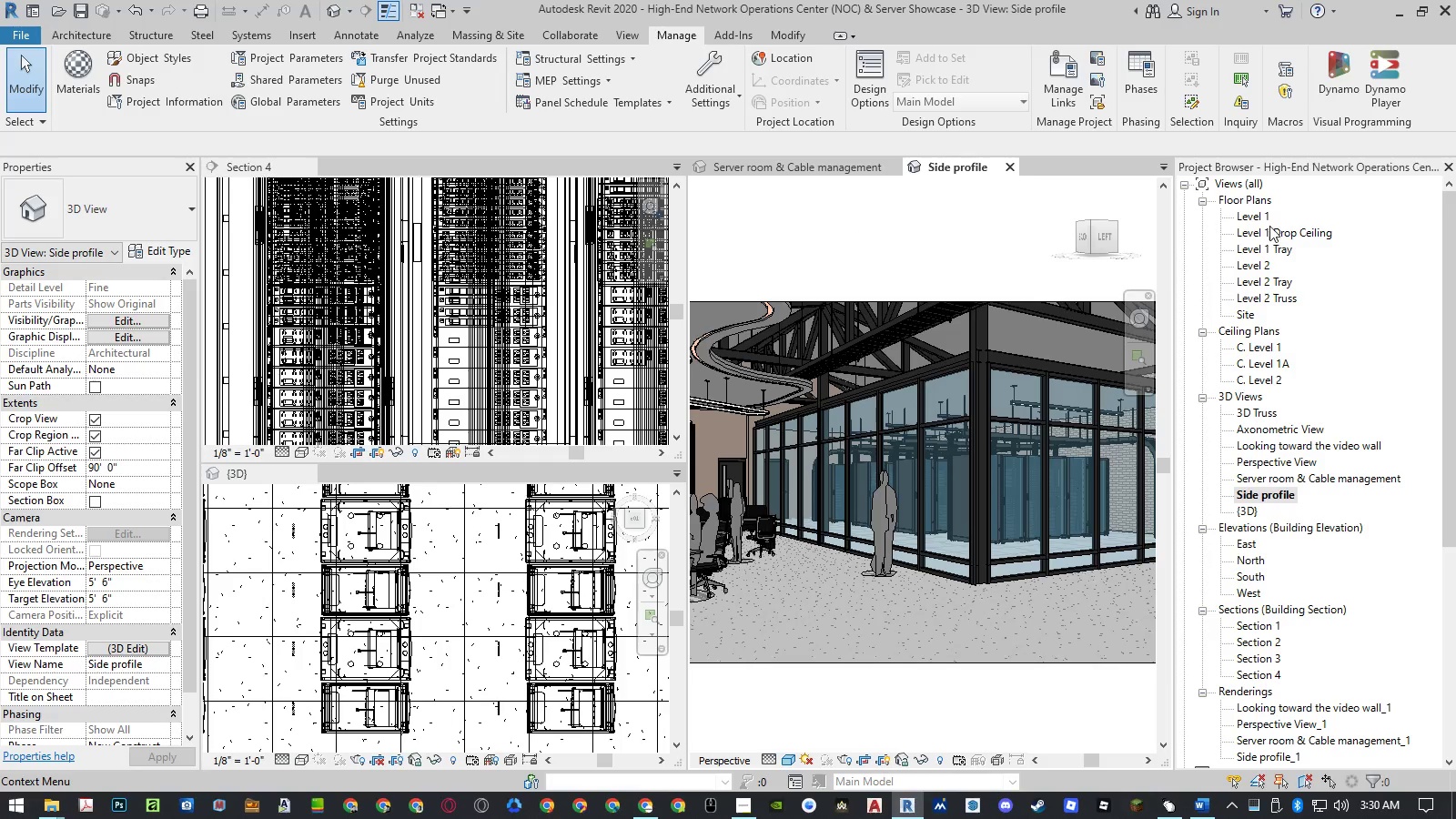 
left_click([1259, 216])
 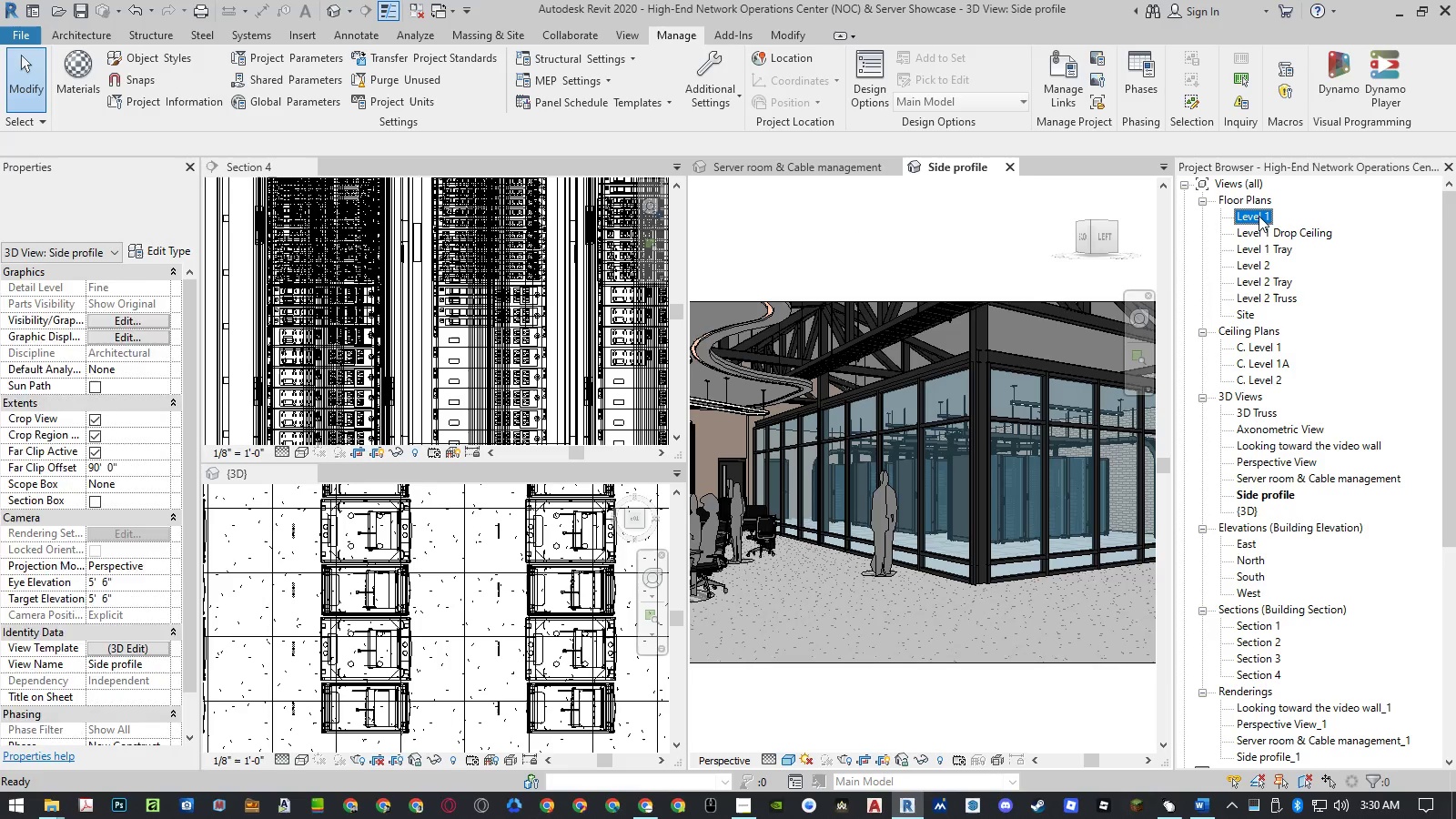 
left_click_drag(start_coordinate=[1259, 216], to_coordinate=[933, 470])
 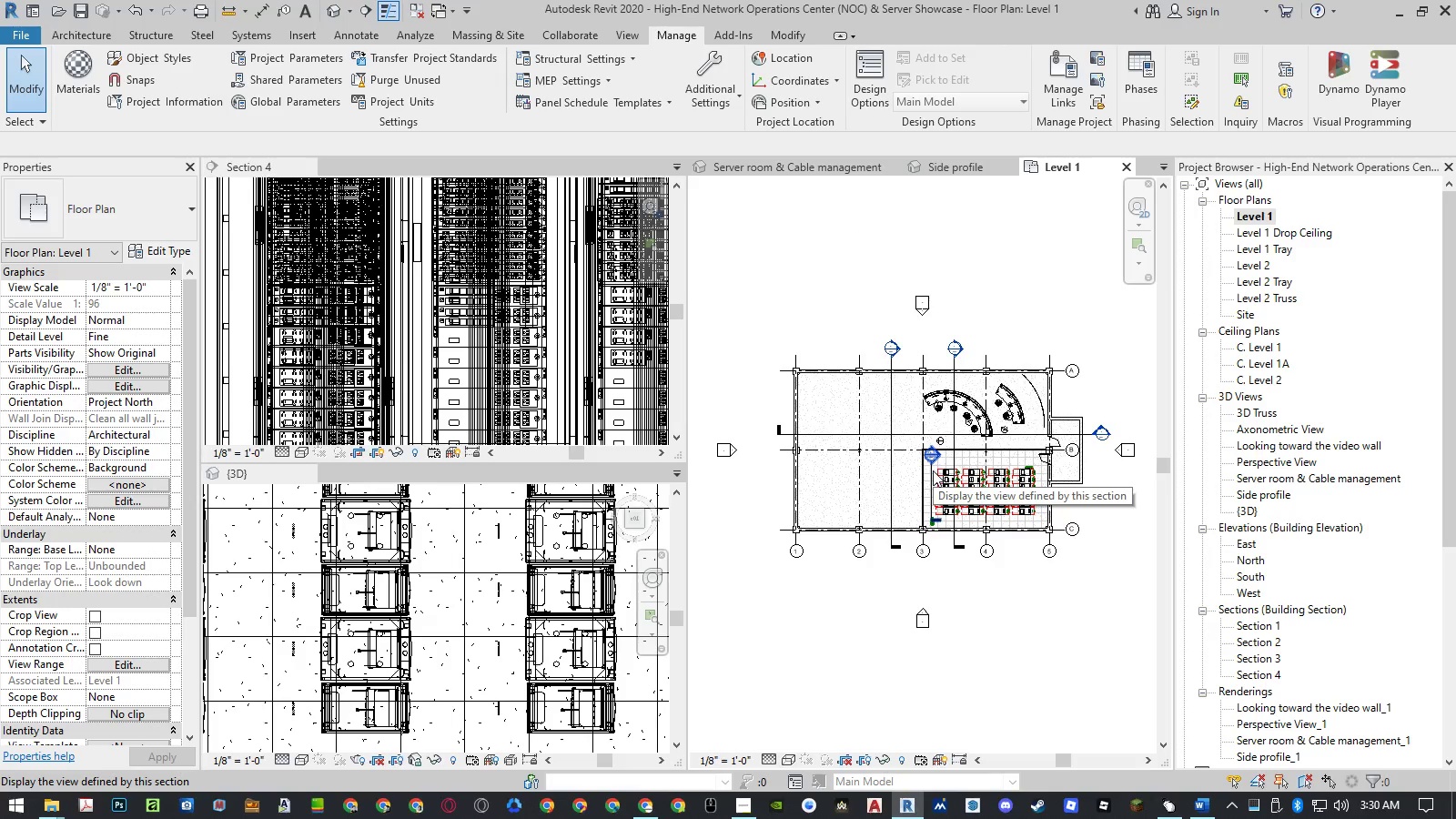 
left_click([933, 470])
 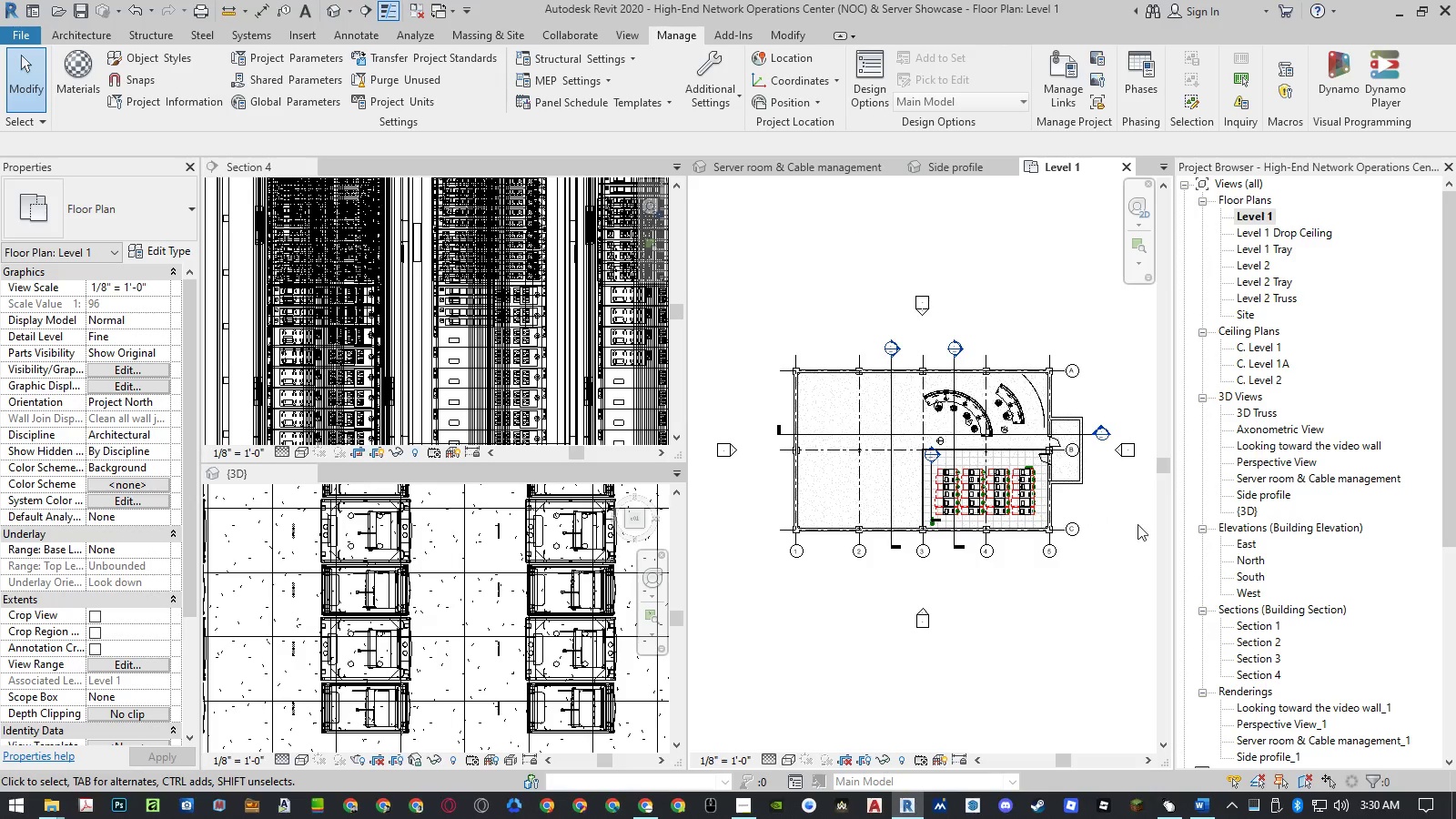 
right_click([1255, 673])
 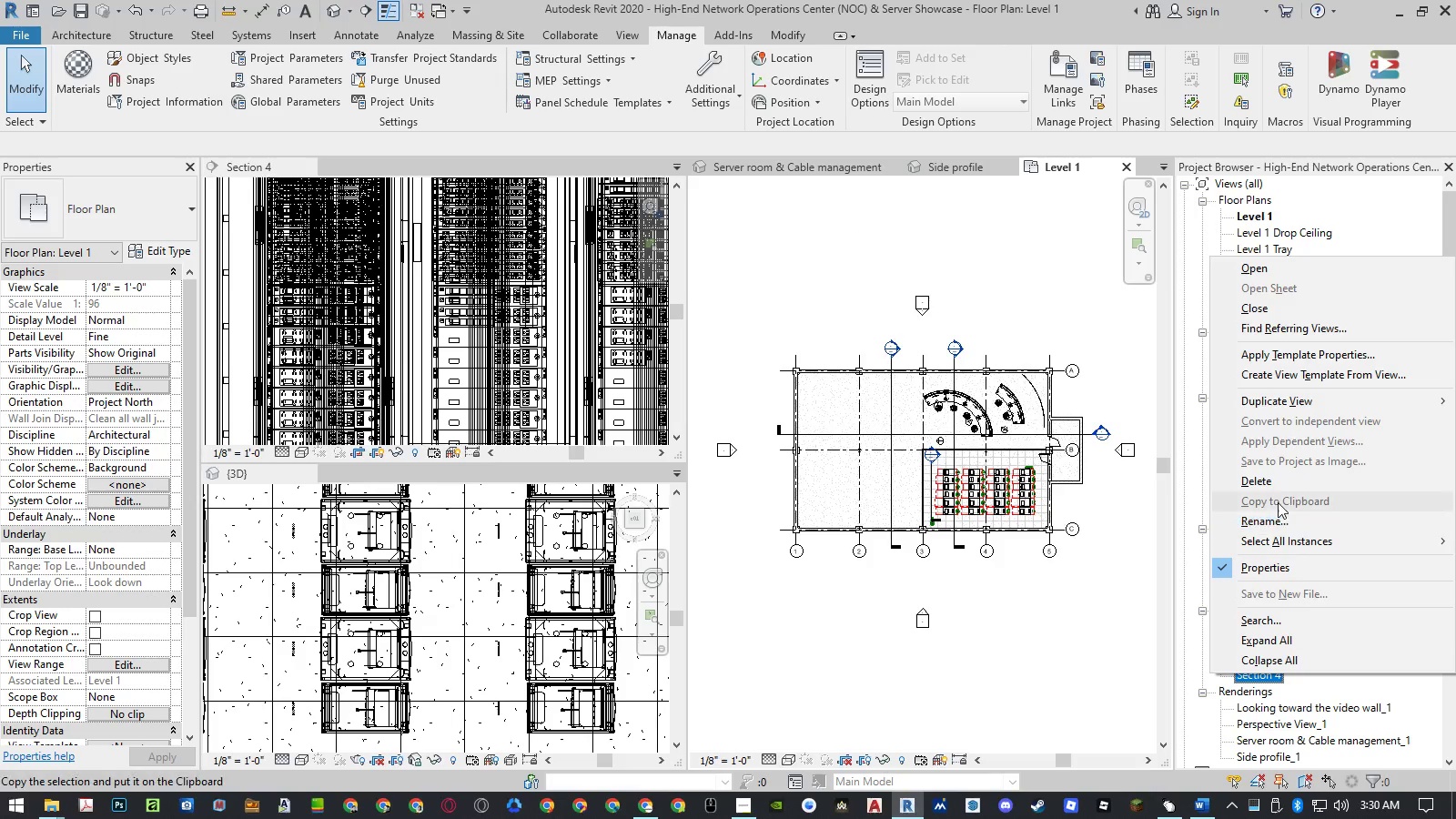 
left_click([1278, 490])
 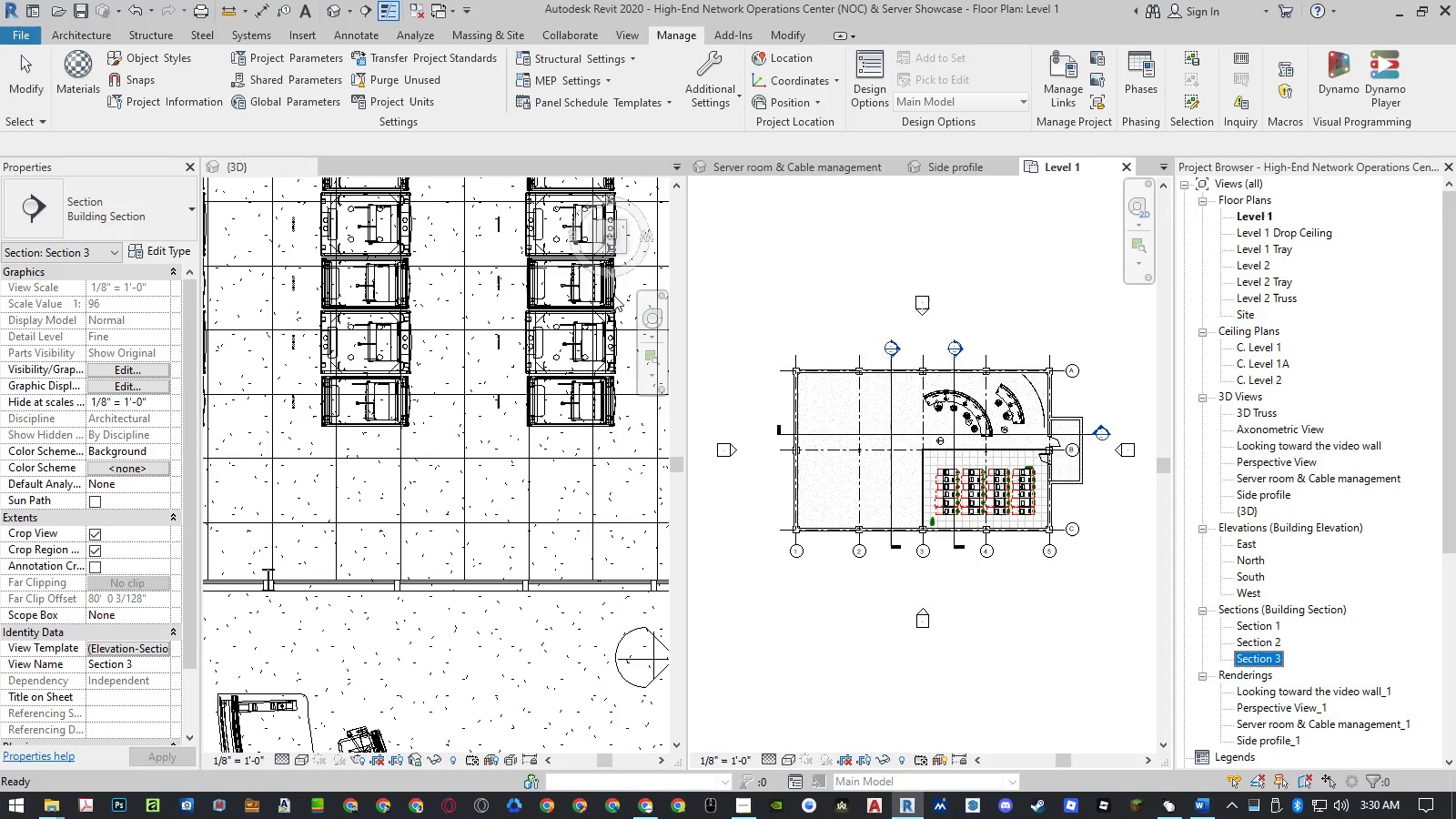 
wait(5.28)
 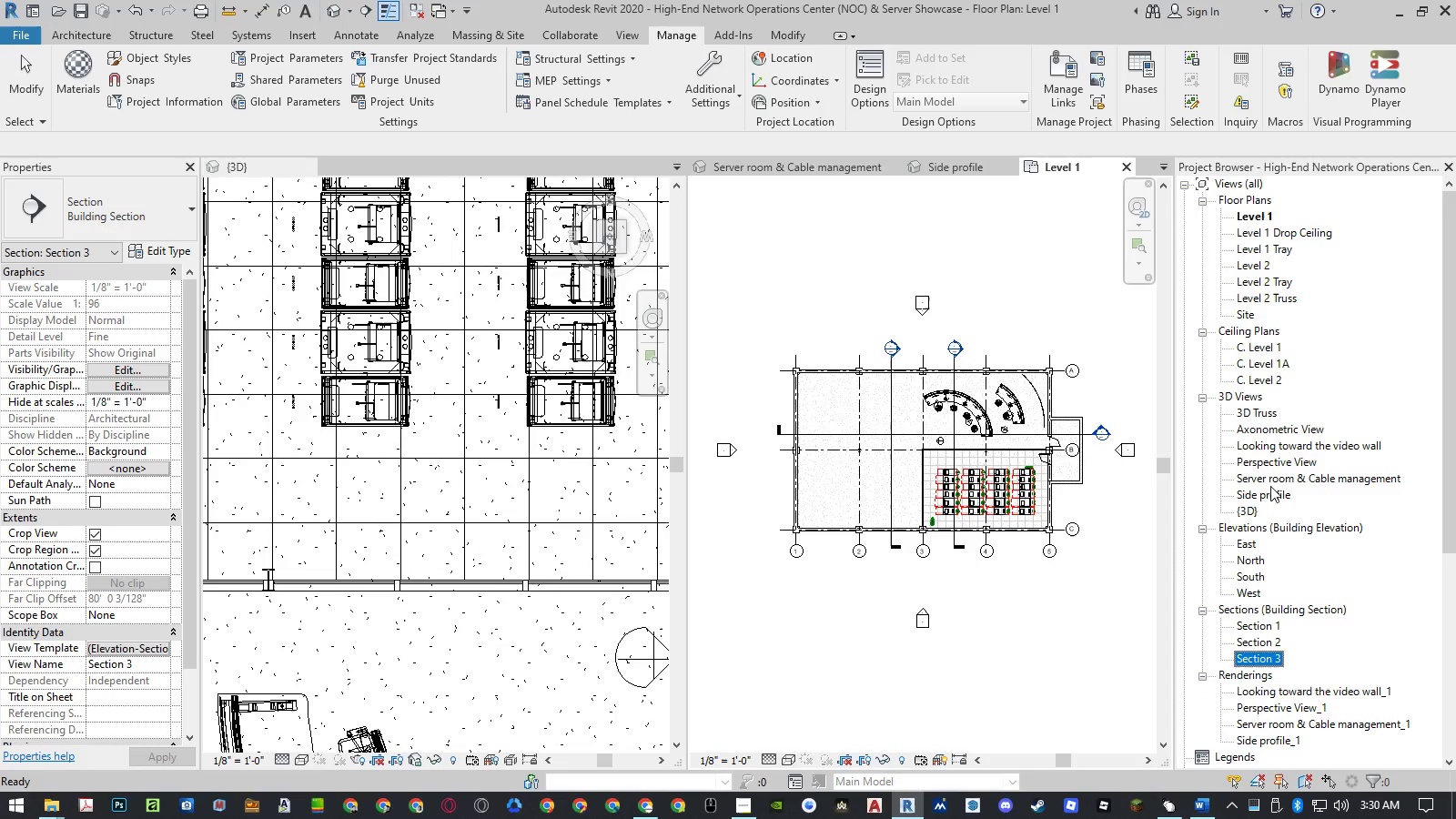 
left_click([301, 759])
 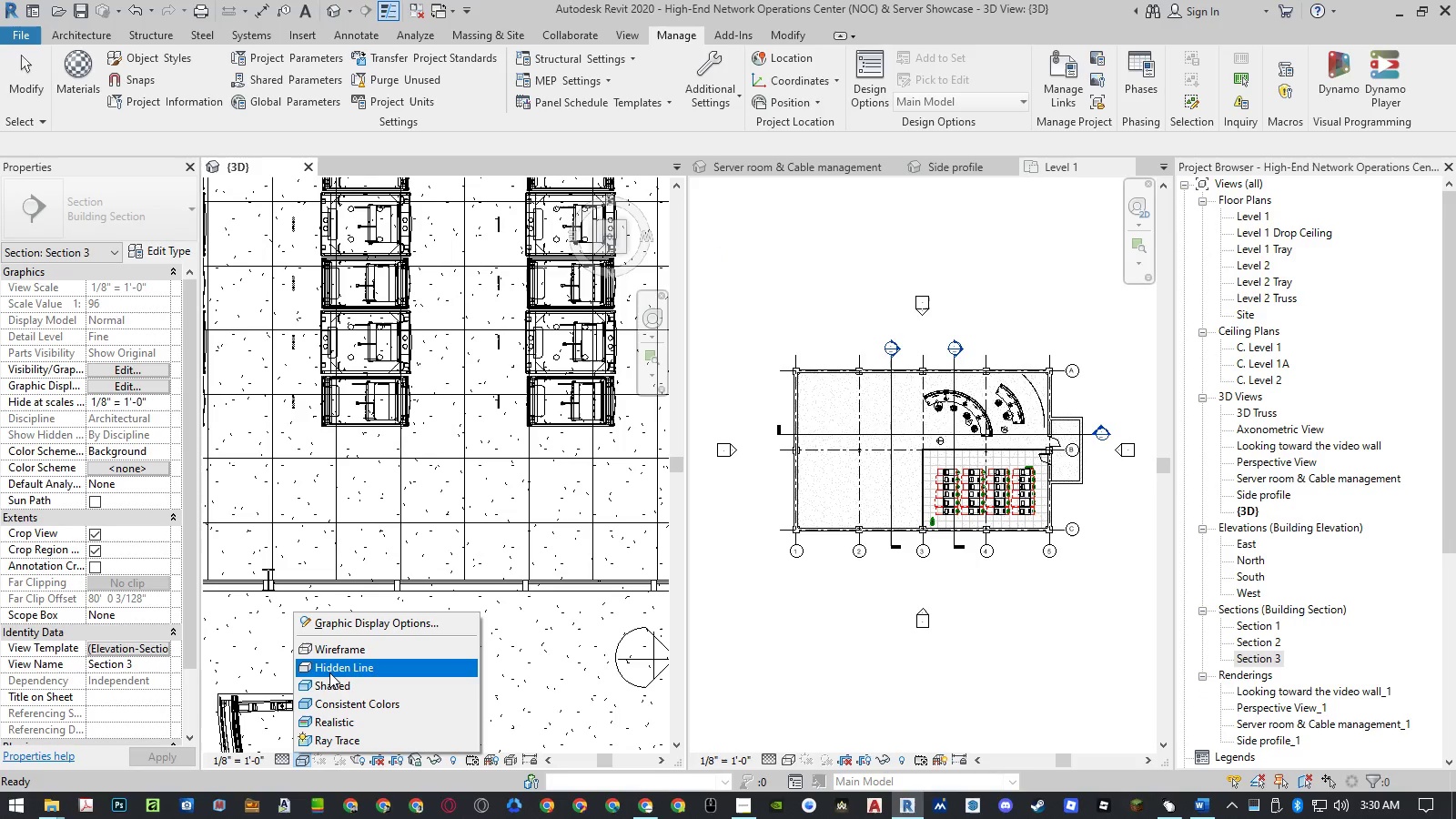 
left_click([329, 672])
 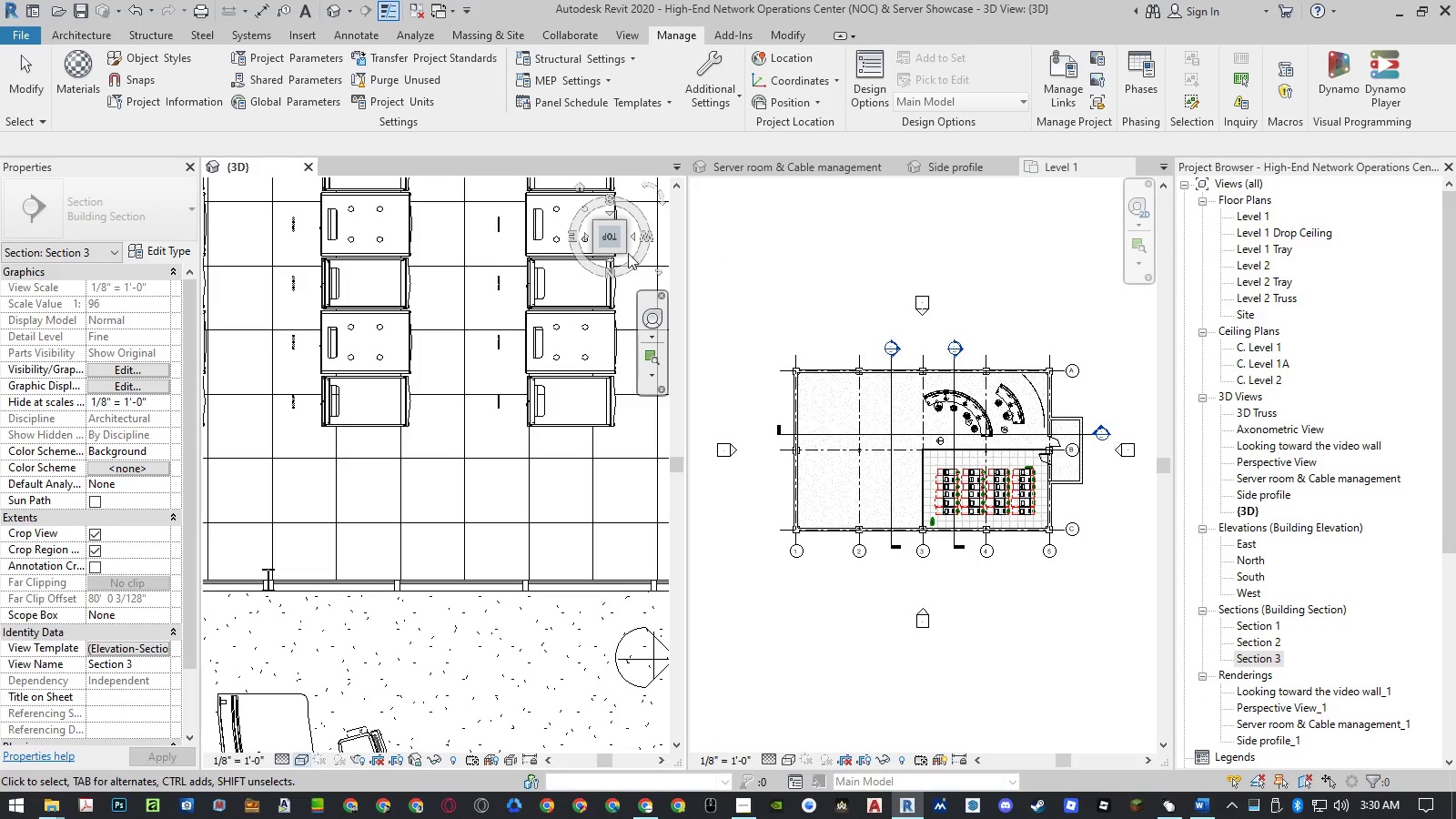 
left_click([623, 251])
 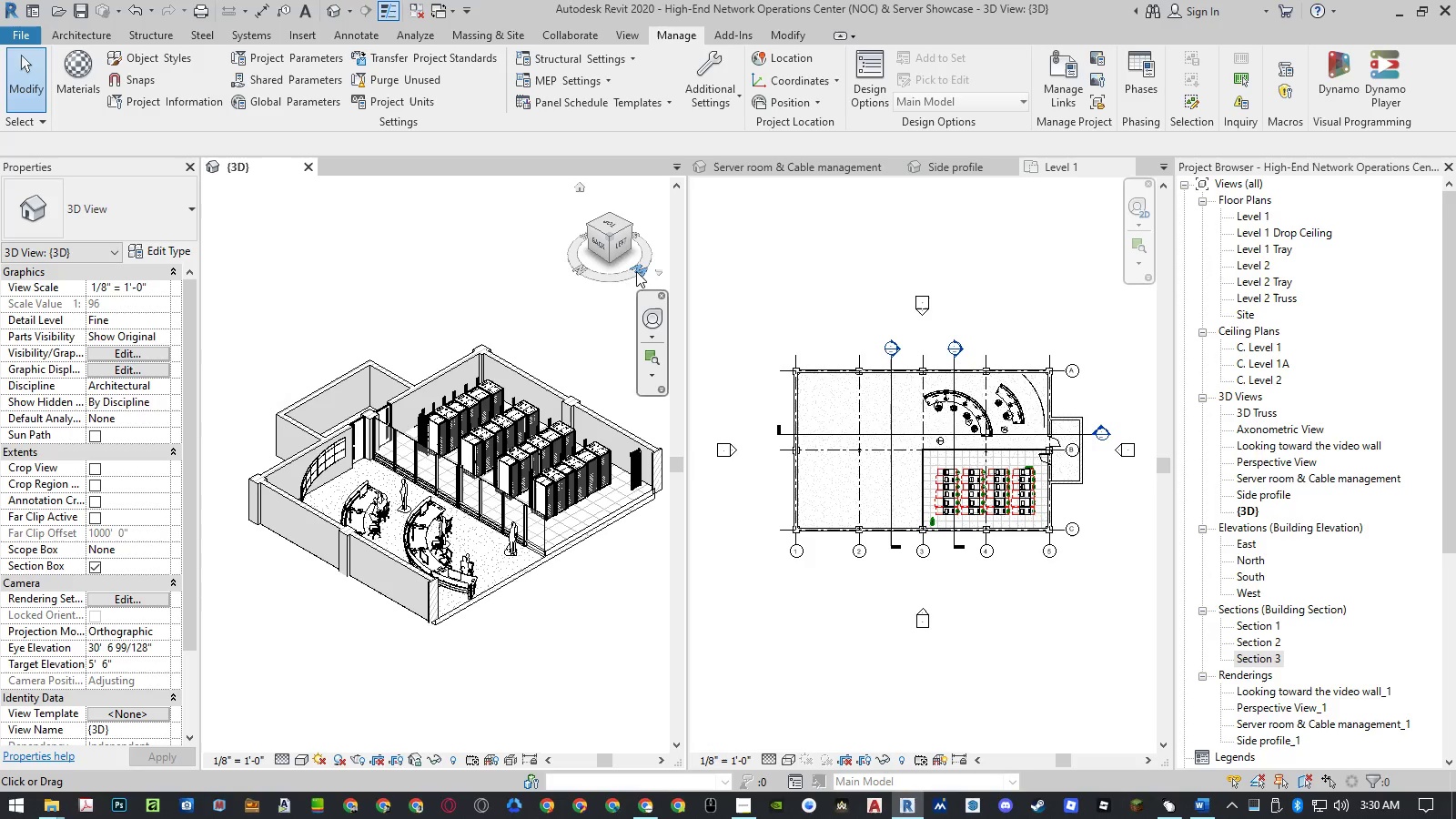 
wait(6.94)
 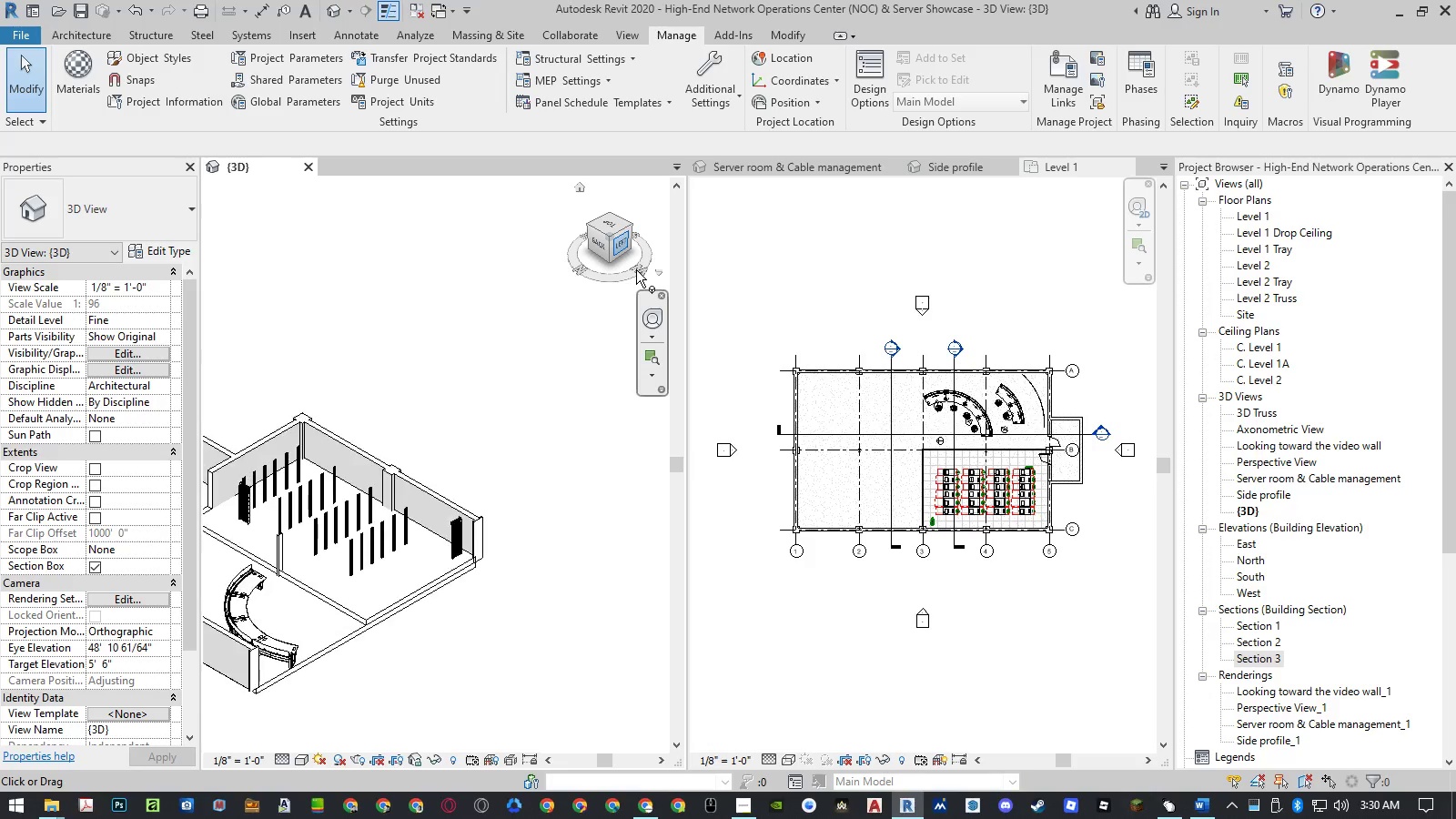 
scroll: coordinate [449, 462], scroll_direction: up, amount: 7.0
 